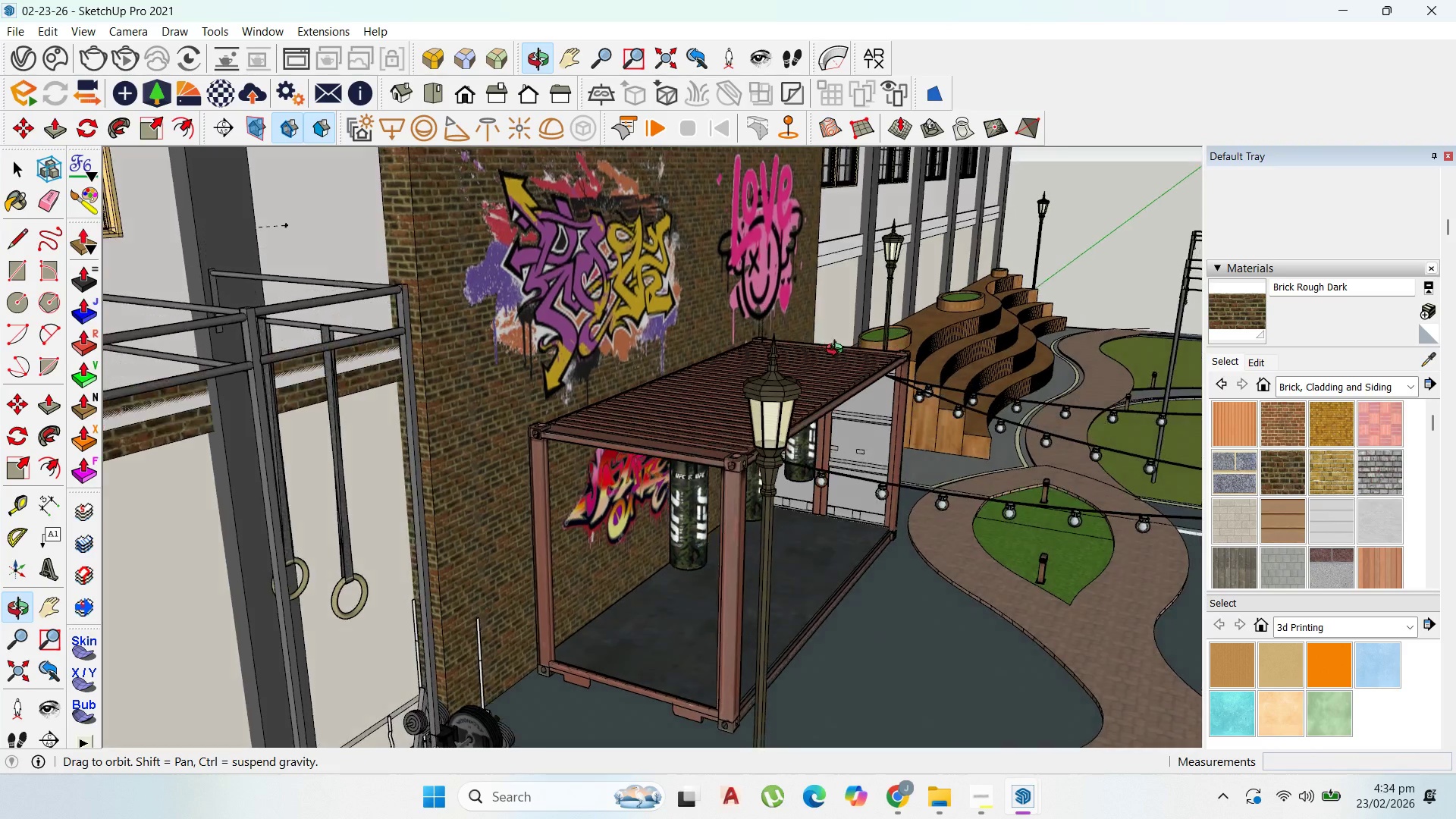 
scroll: coordinate [730, 434], scroll_direction: down, amount: 7.0
 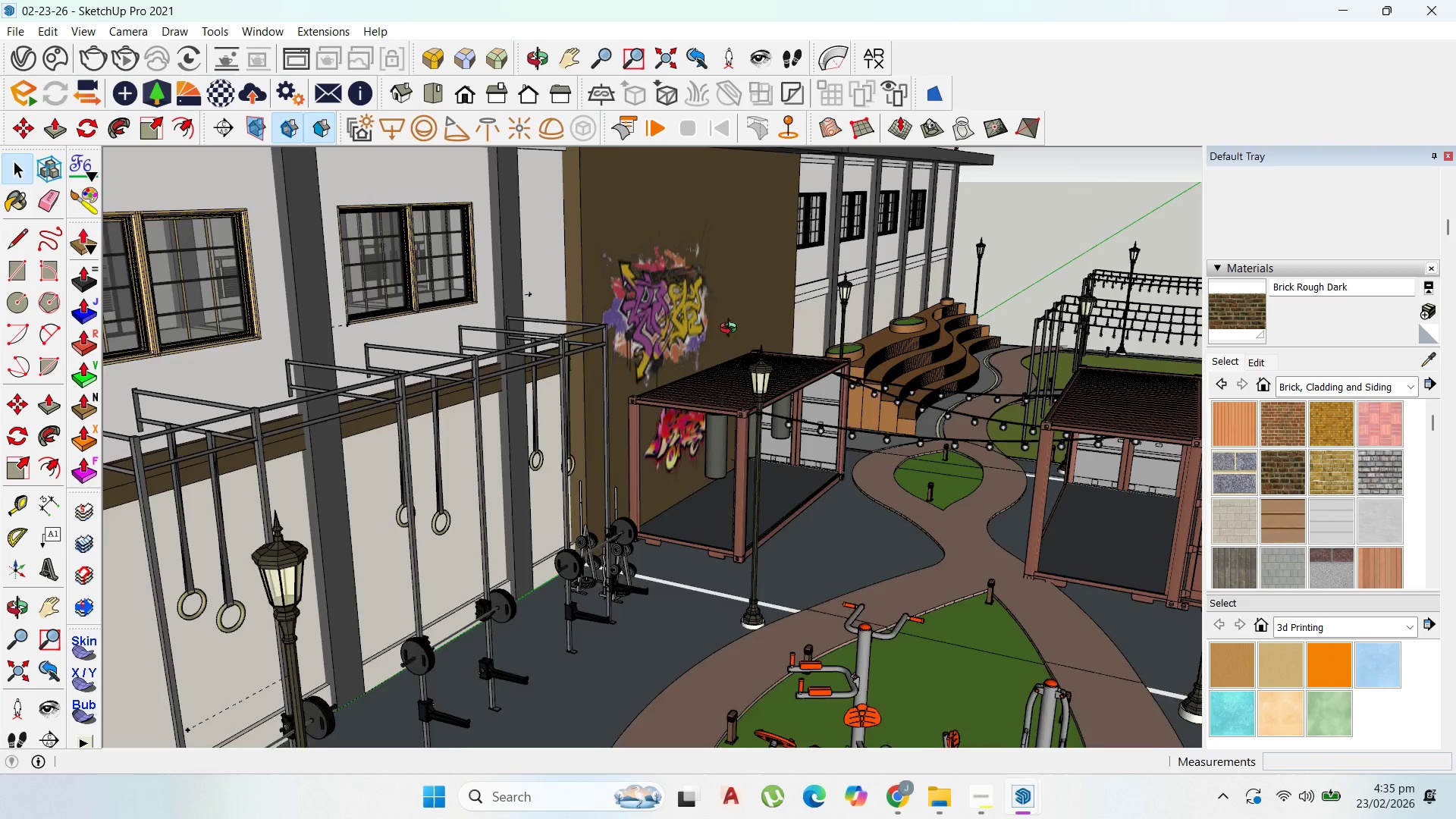 
left_click([756, 275])
 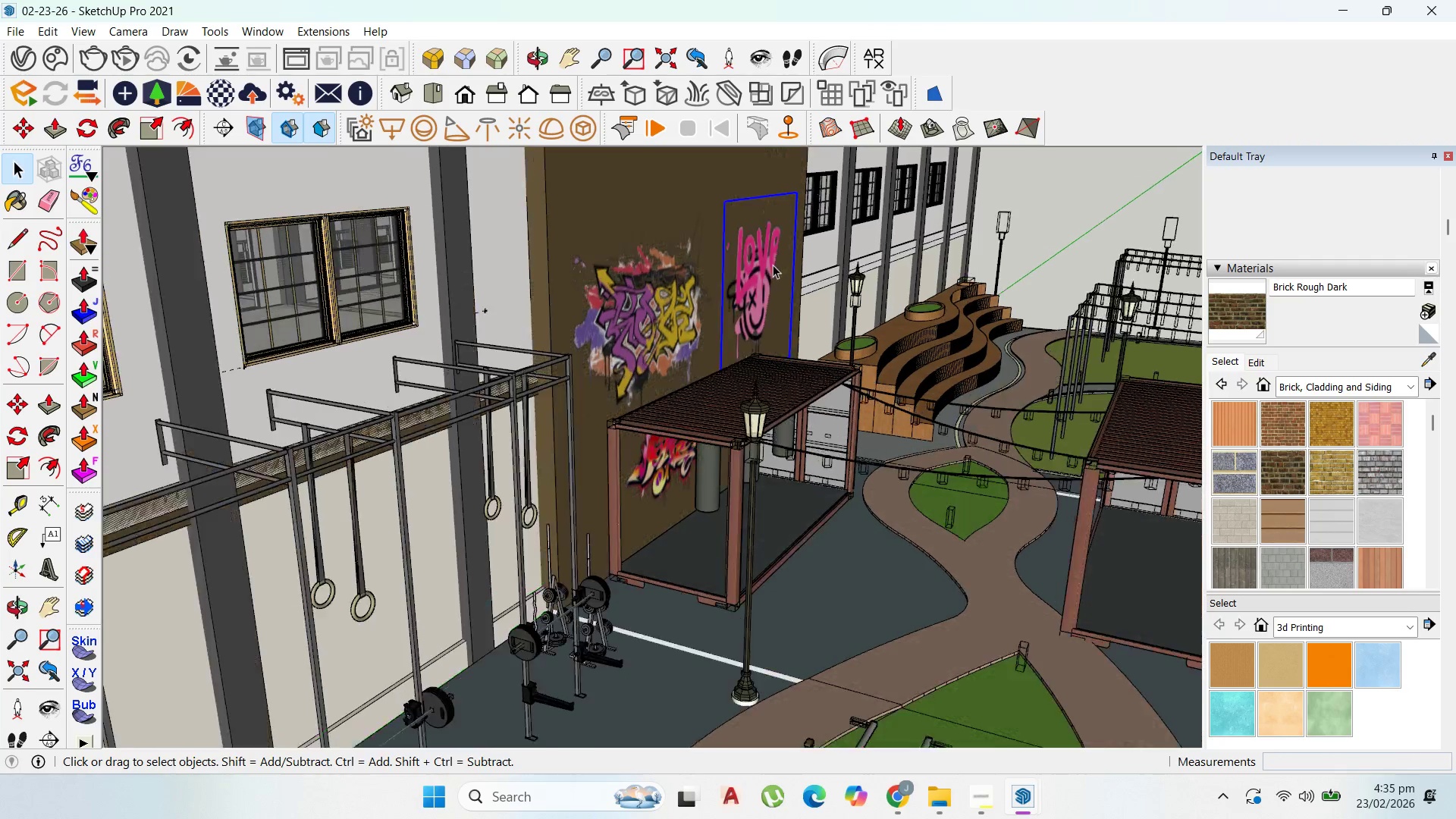 
scroll: coordinate [767, 280], scroll_direction: up, amount: 8.0
 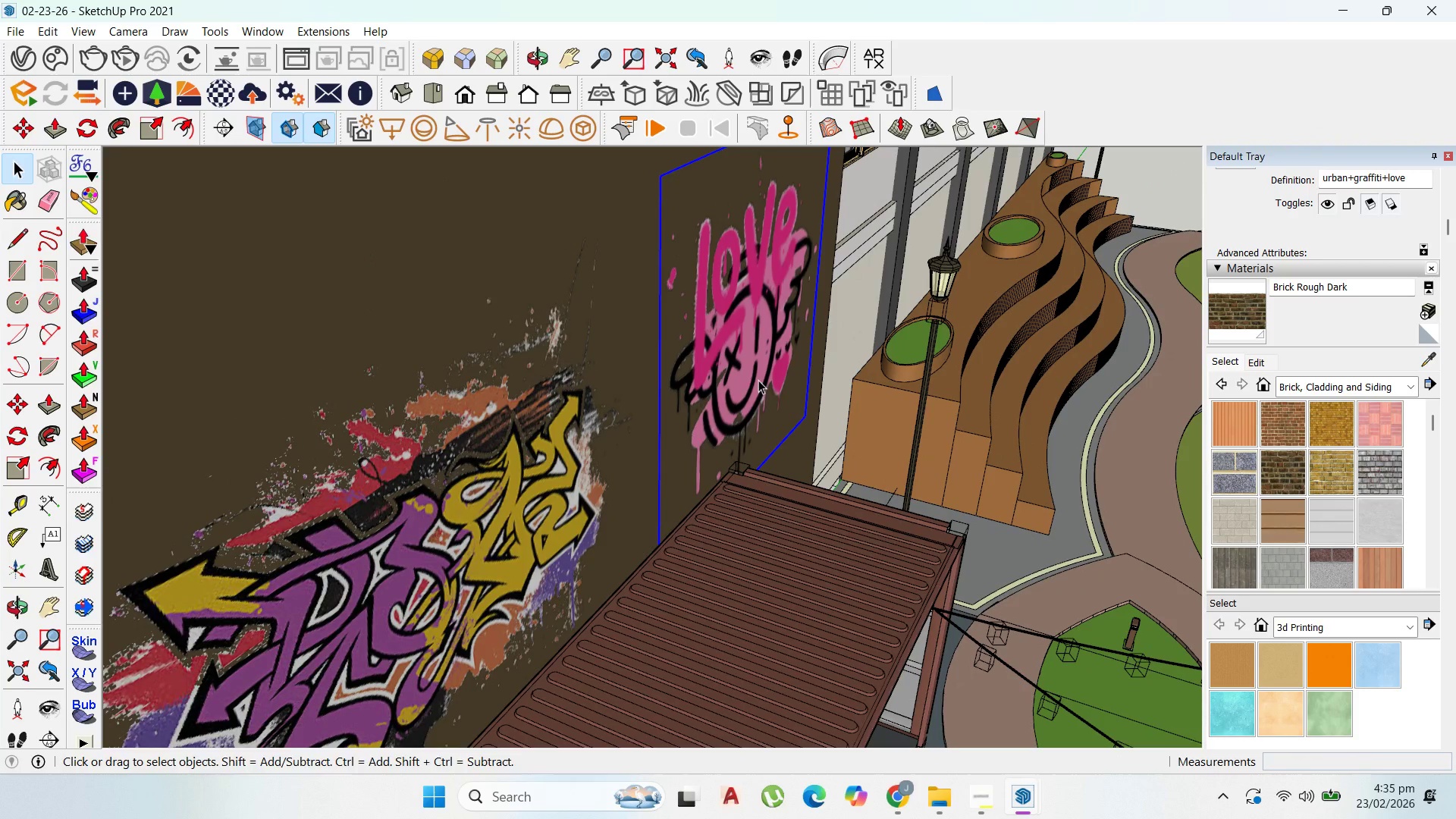 
type(m10)
 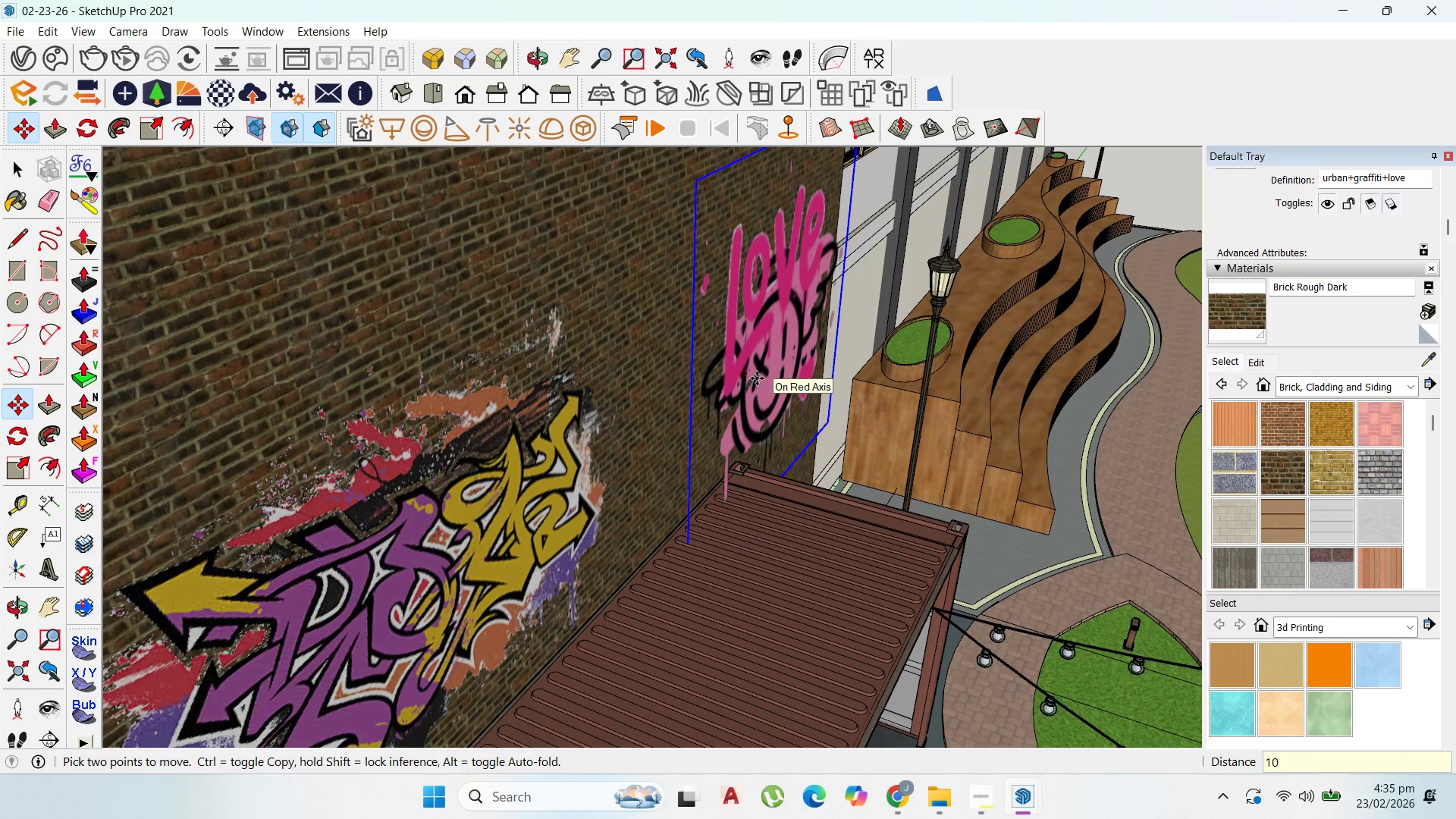 
key(Enter)
 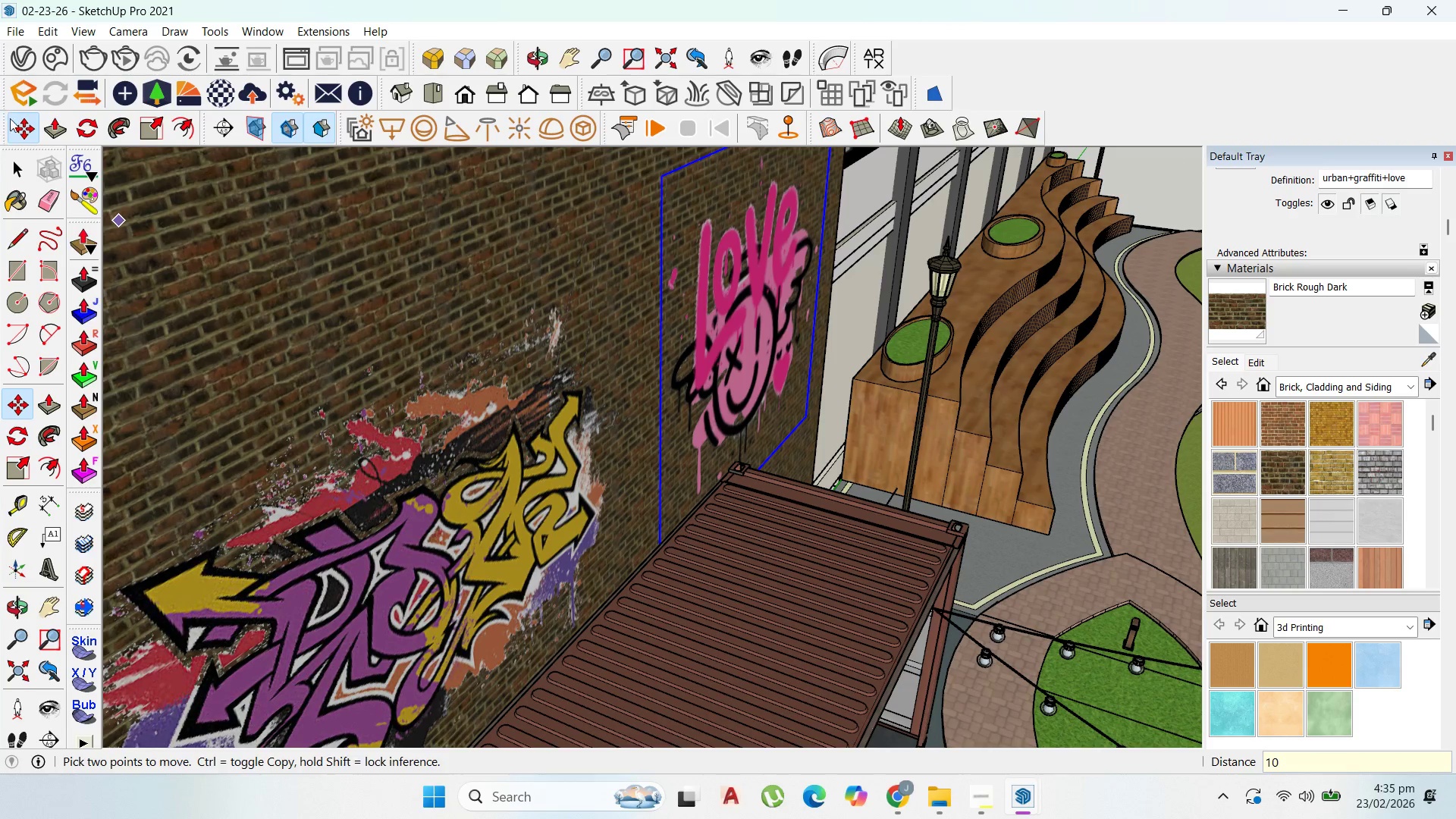 
left_click([15, 167])
 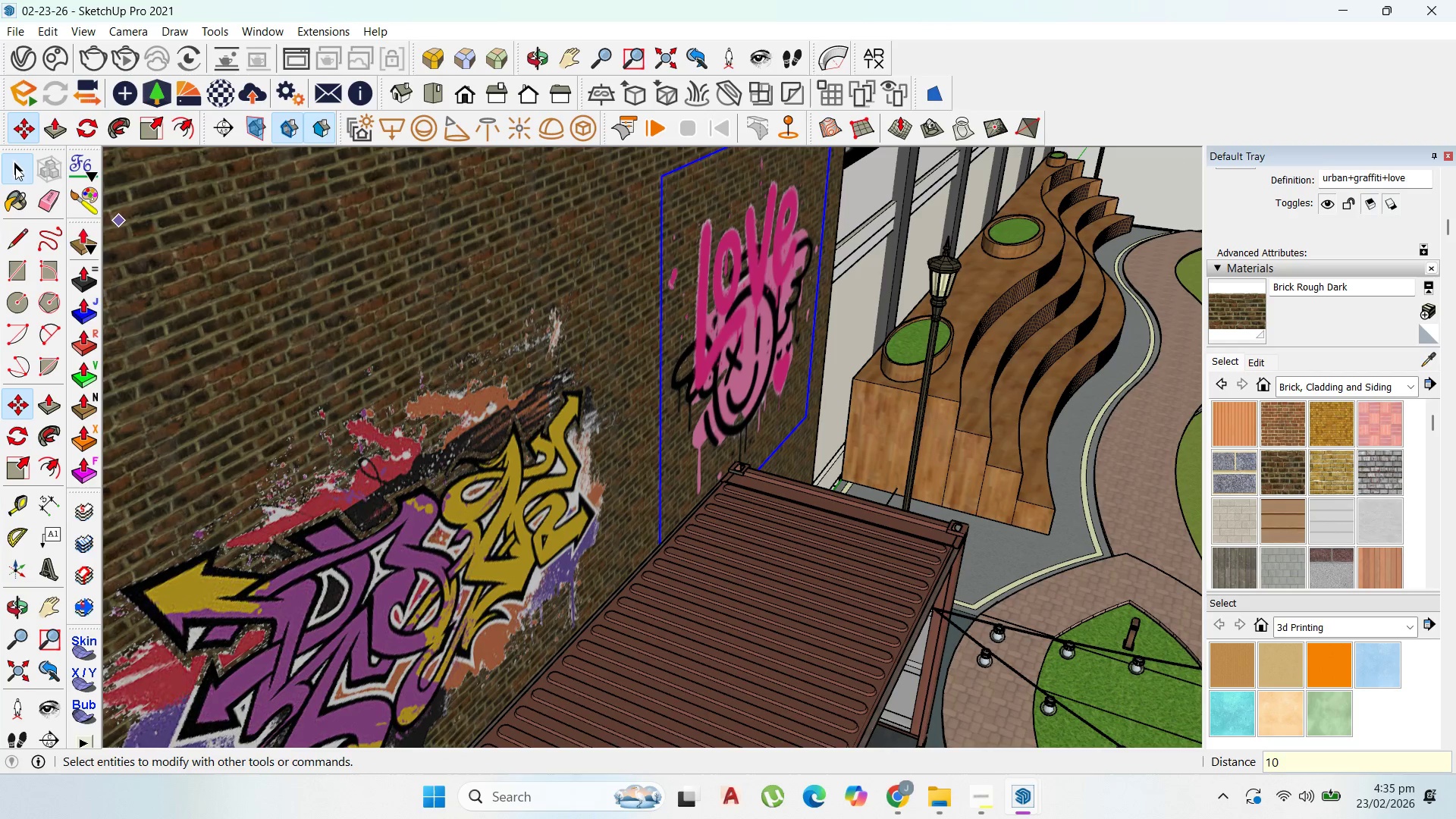 
key(Escape)
 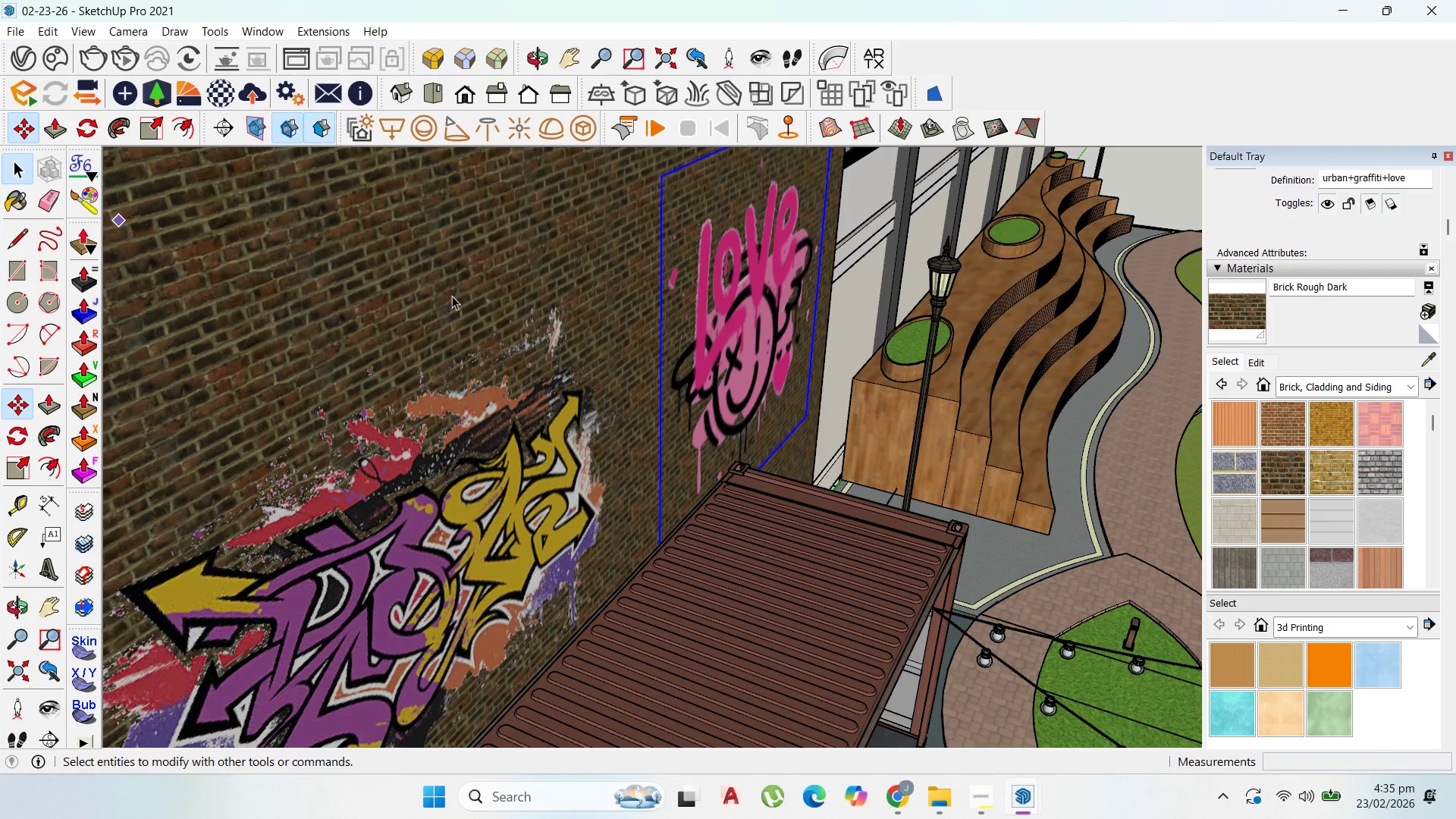 
scroll: coordinate [736, 469], scroll_direction: down, amount: 16.0
 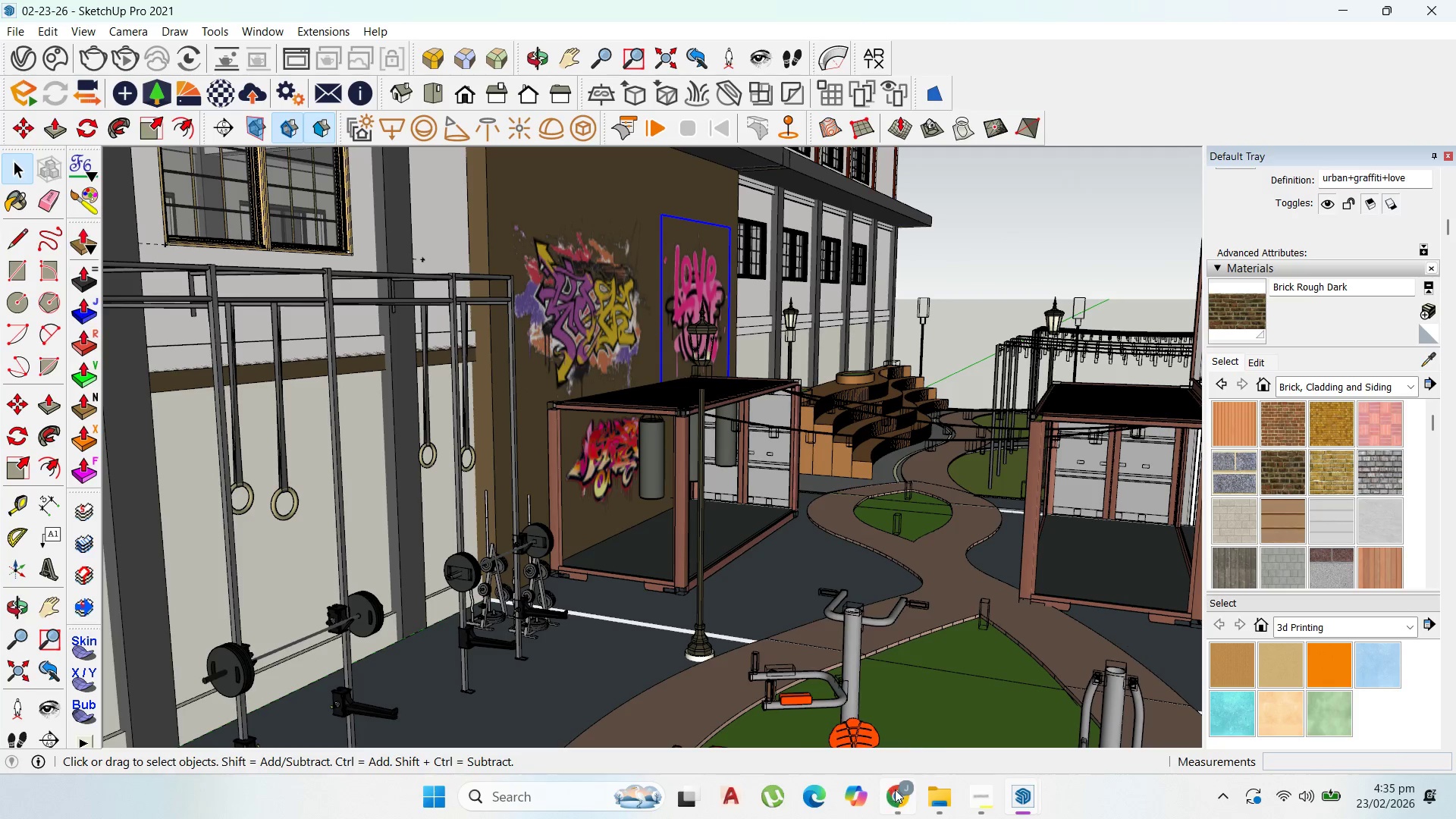 
left_click([896, 732])
 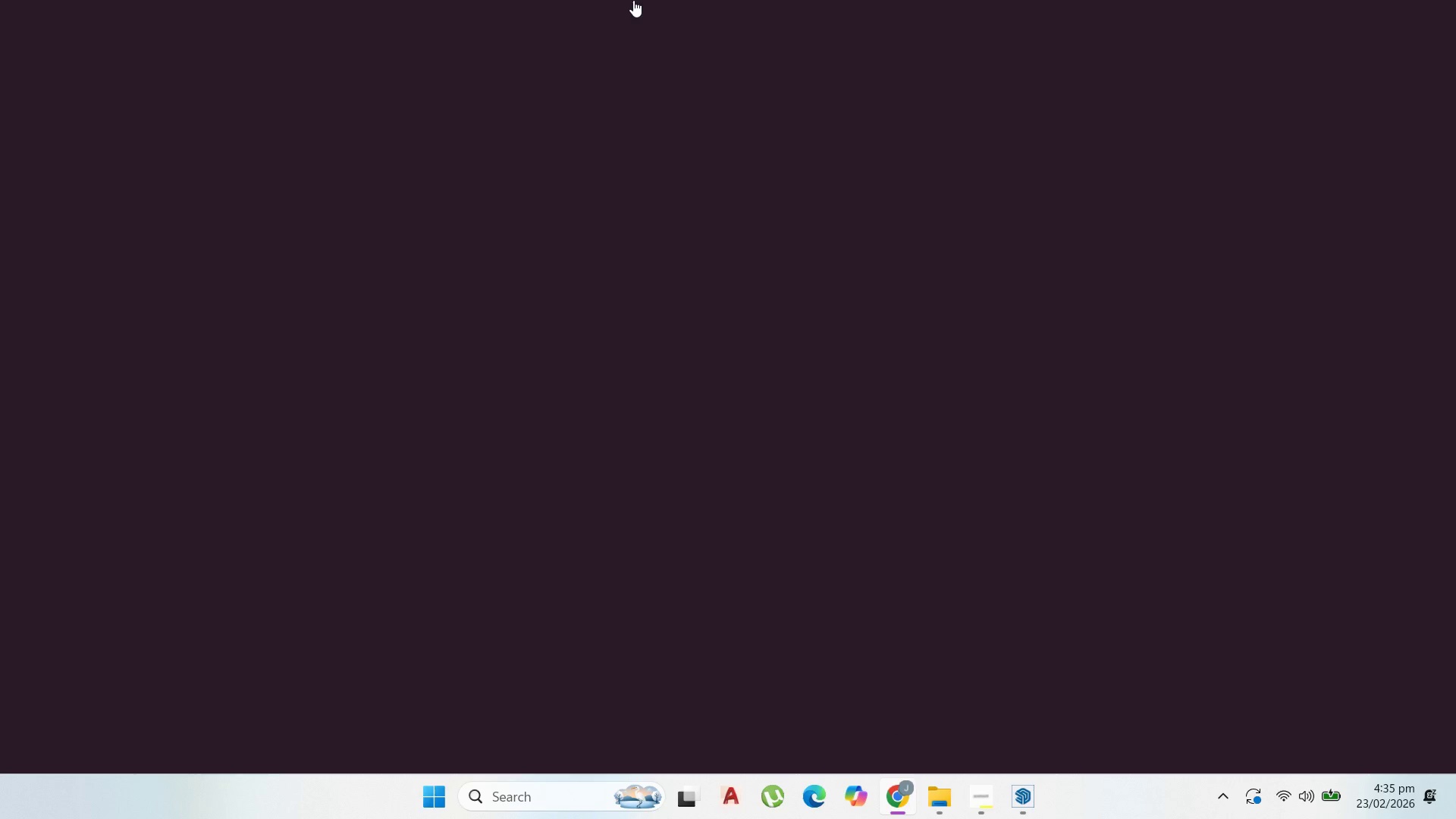 
scroll: coordinate [605, 307], scroll_direction: down, amount: 14.0
 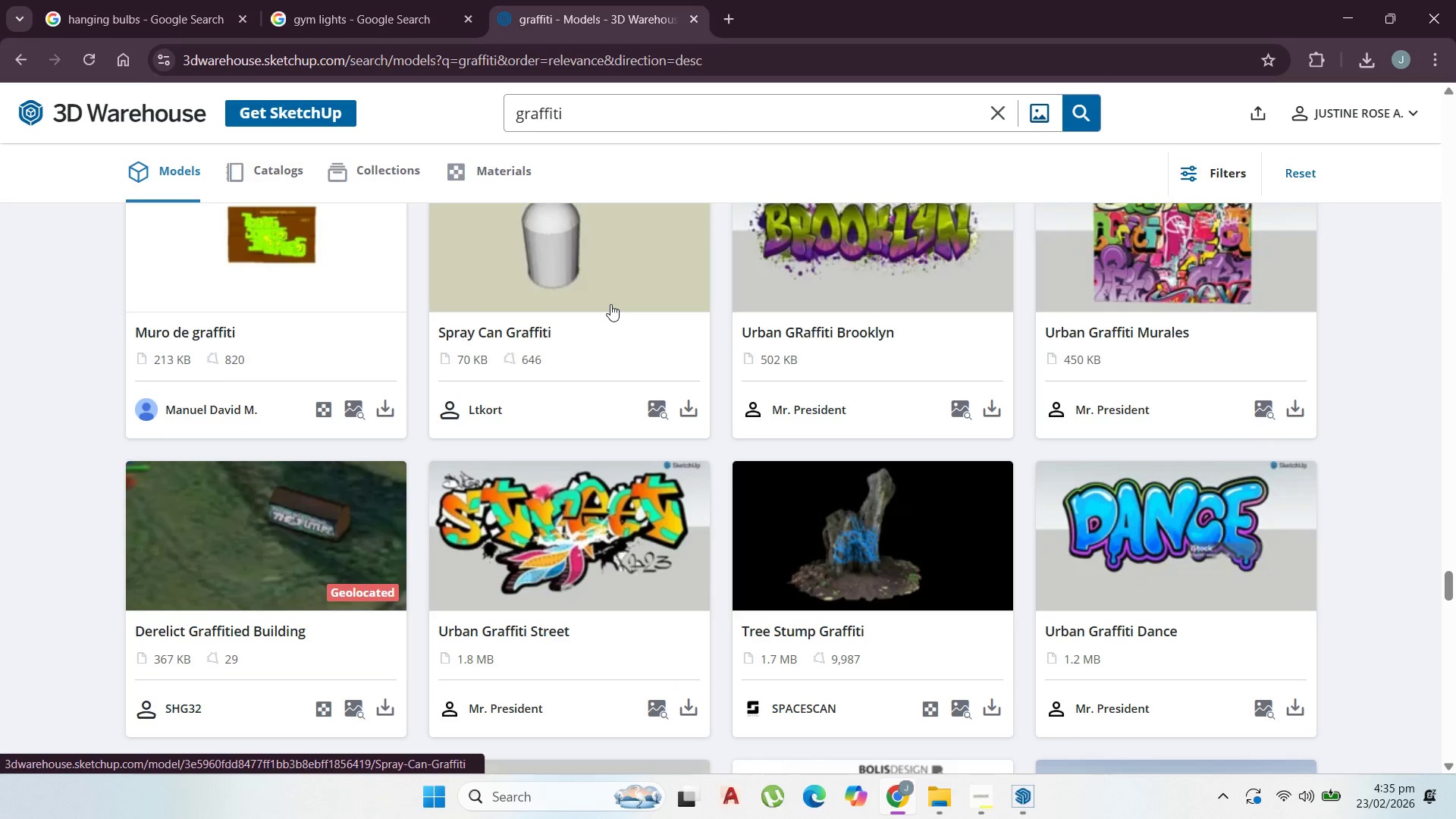 
scroll: coordinate [612, 306], scroll_direction: up, amount: 1.0
 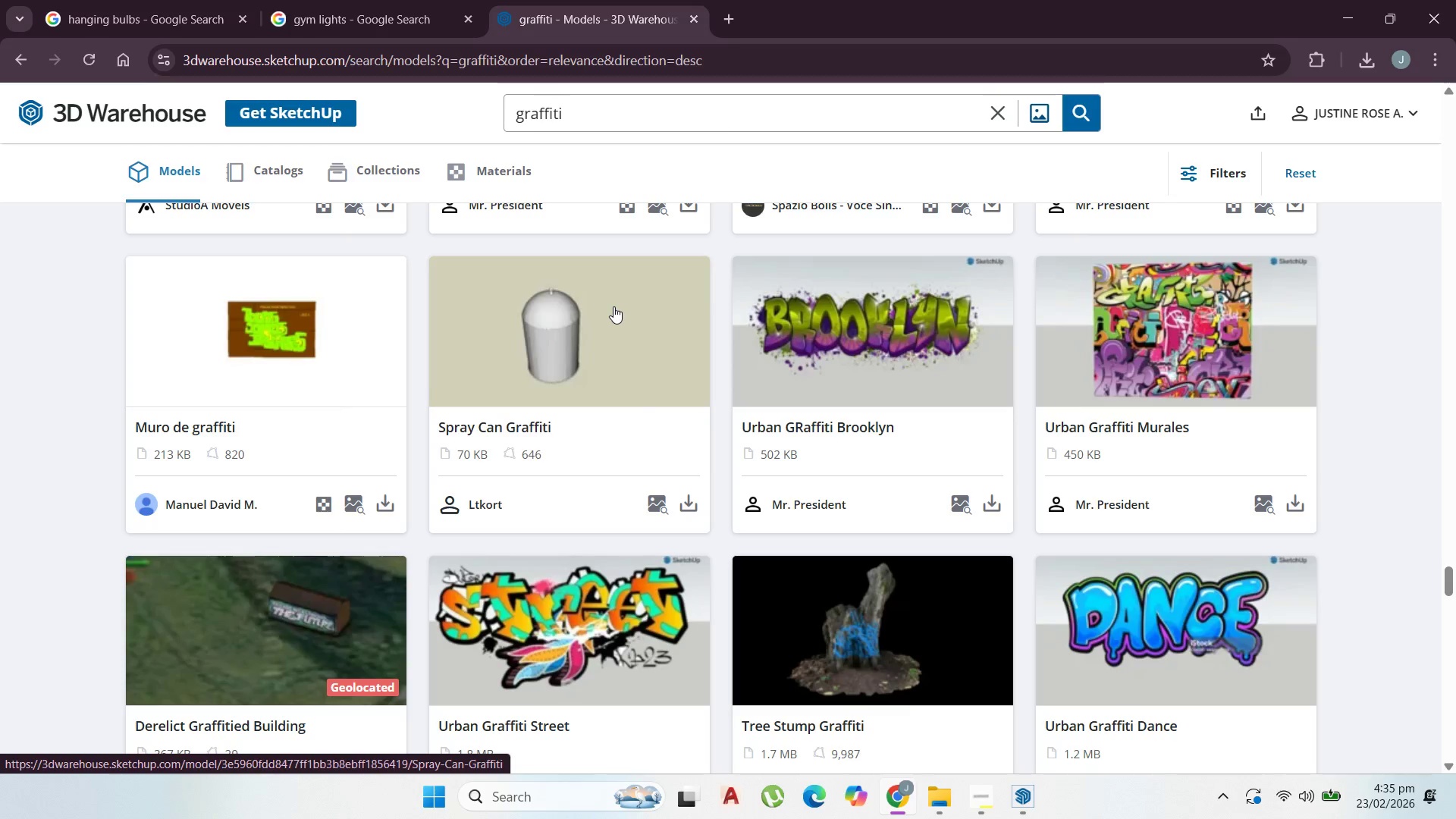 
scroll: coordinate [617, 316], scroll_direction: down, amount: 14.0
 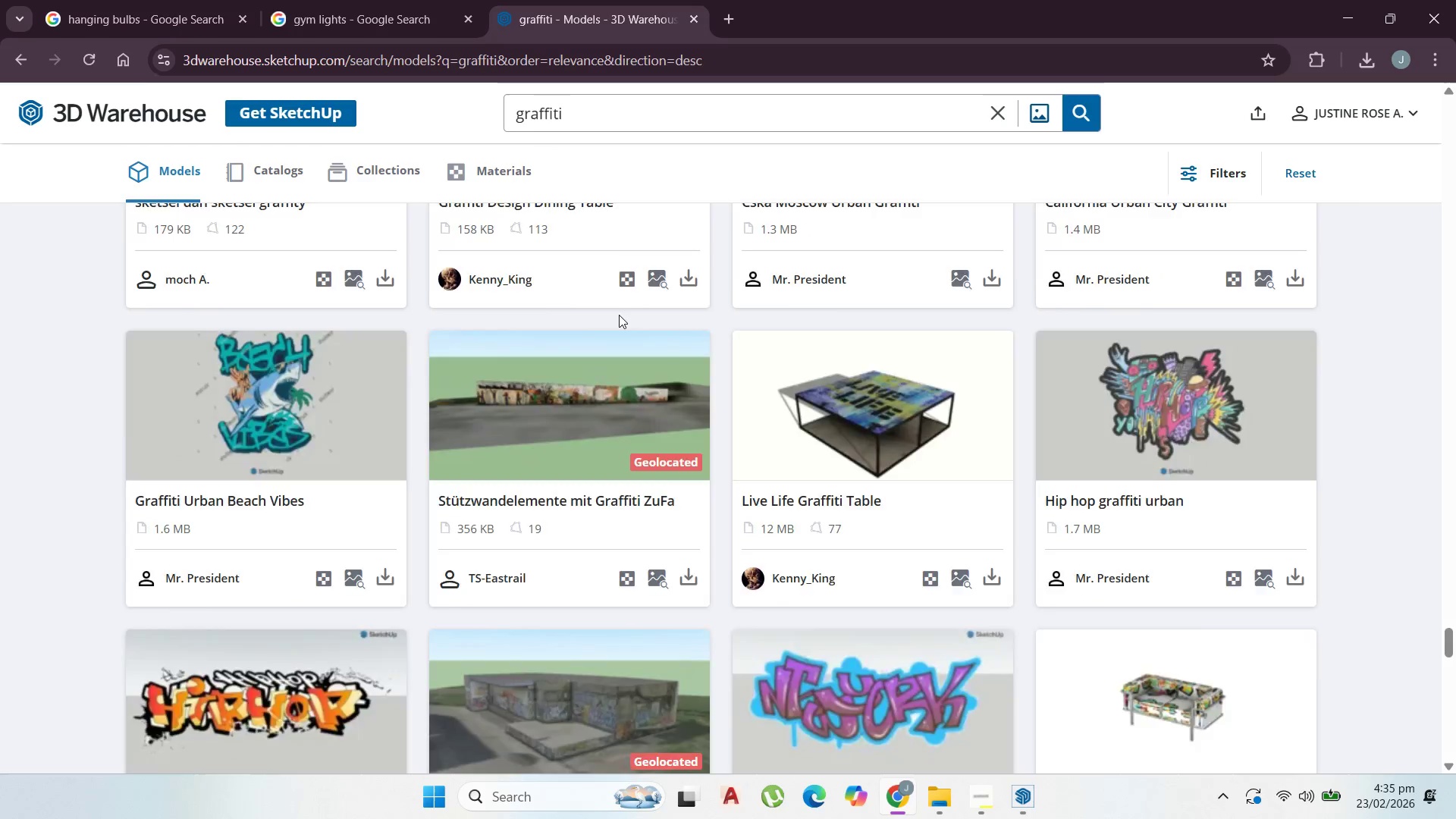 
scroll: coordinate [620, 314], scroll_direction: down, amount: 4.0
 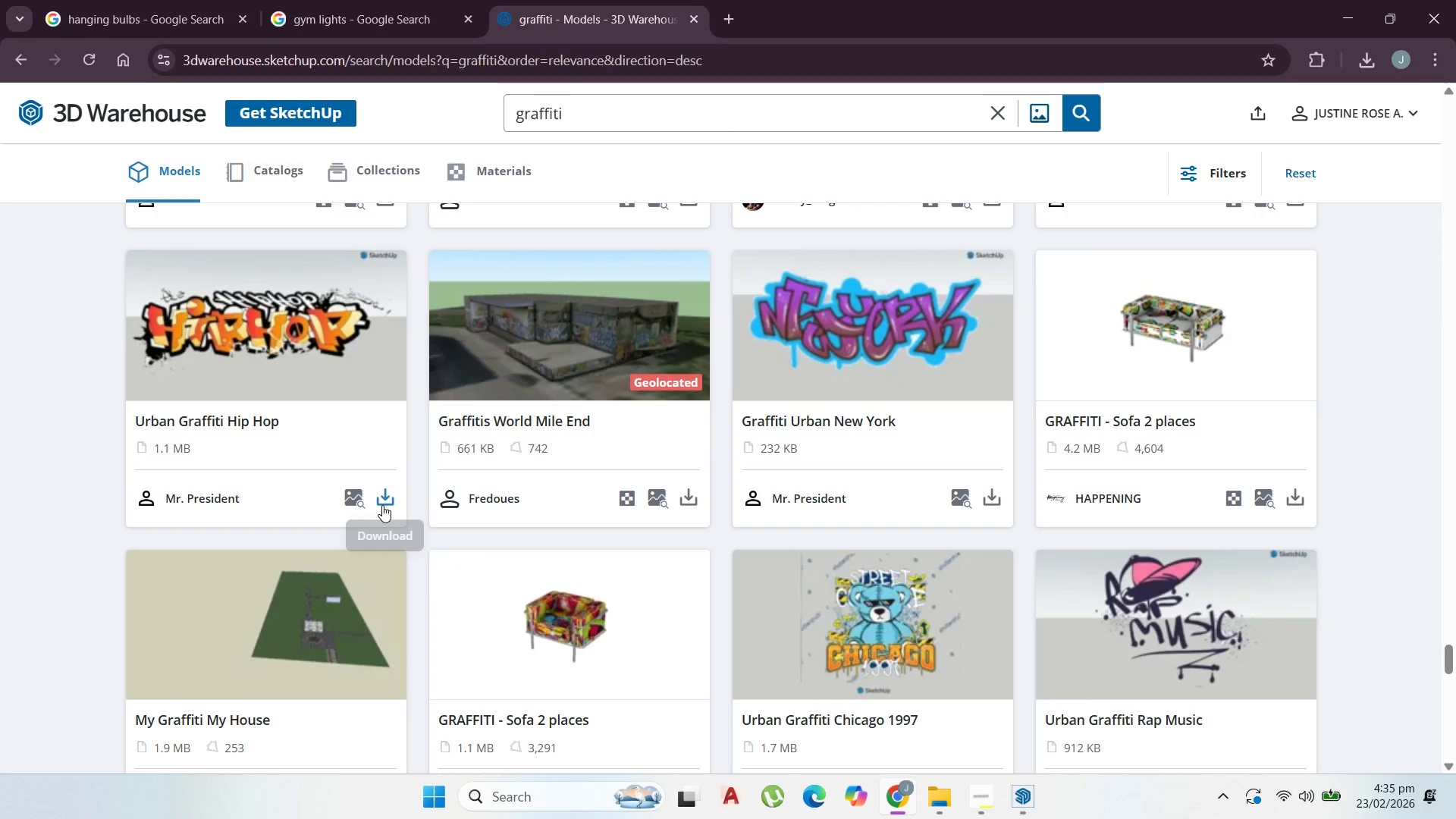 
left_click([389, 502])
 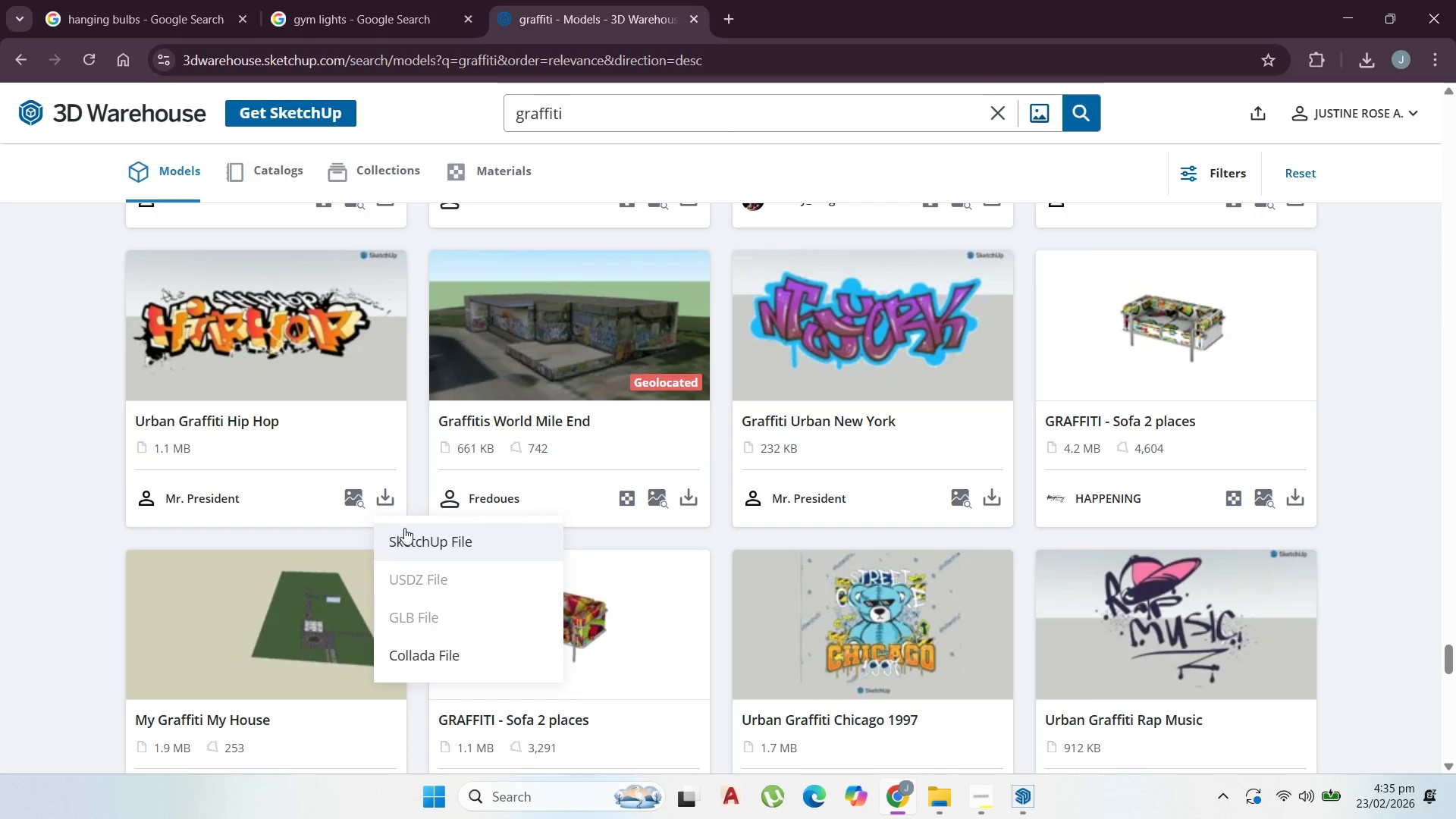 
left_click([405, 528])
 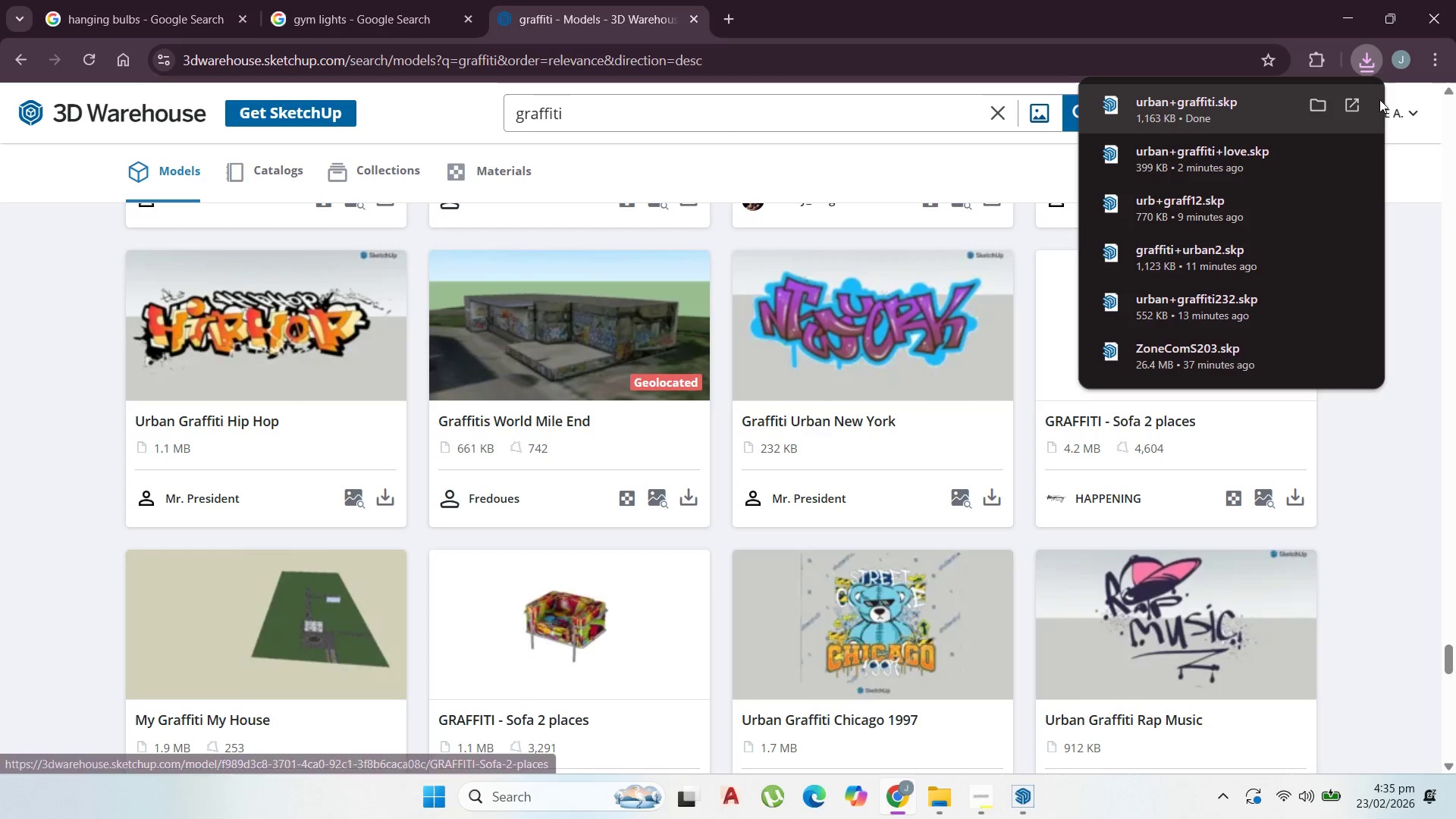 
left_click([1310, 102])
 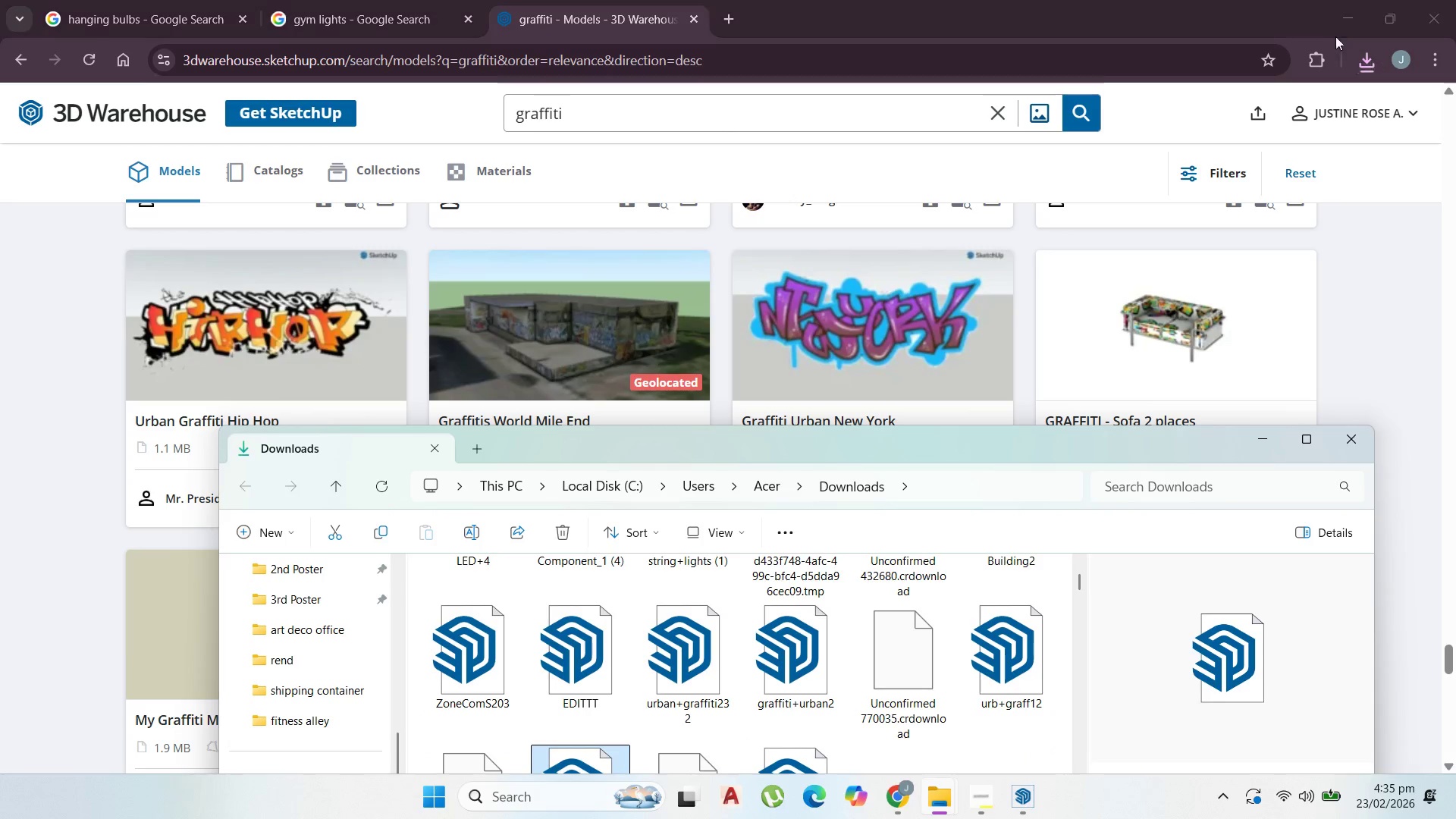 
left_click([1347, 12])
 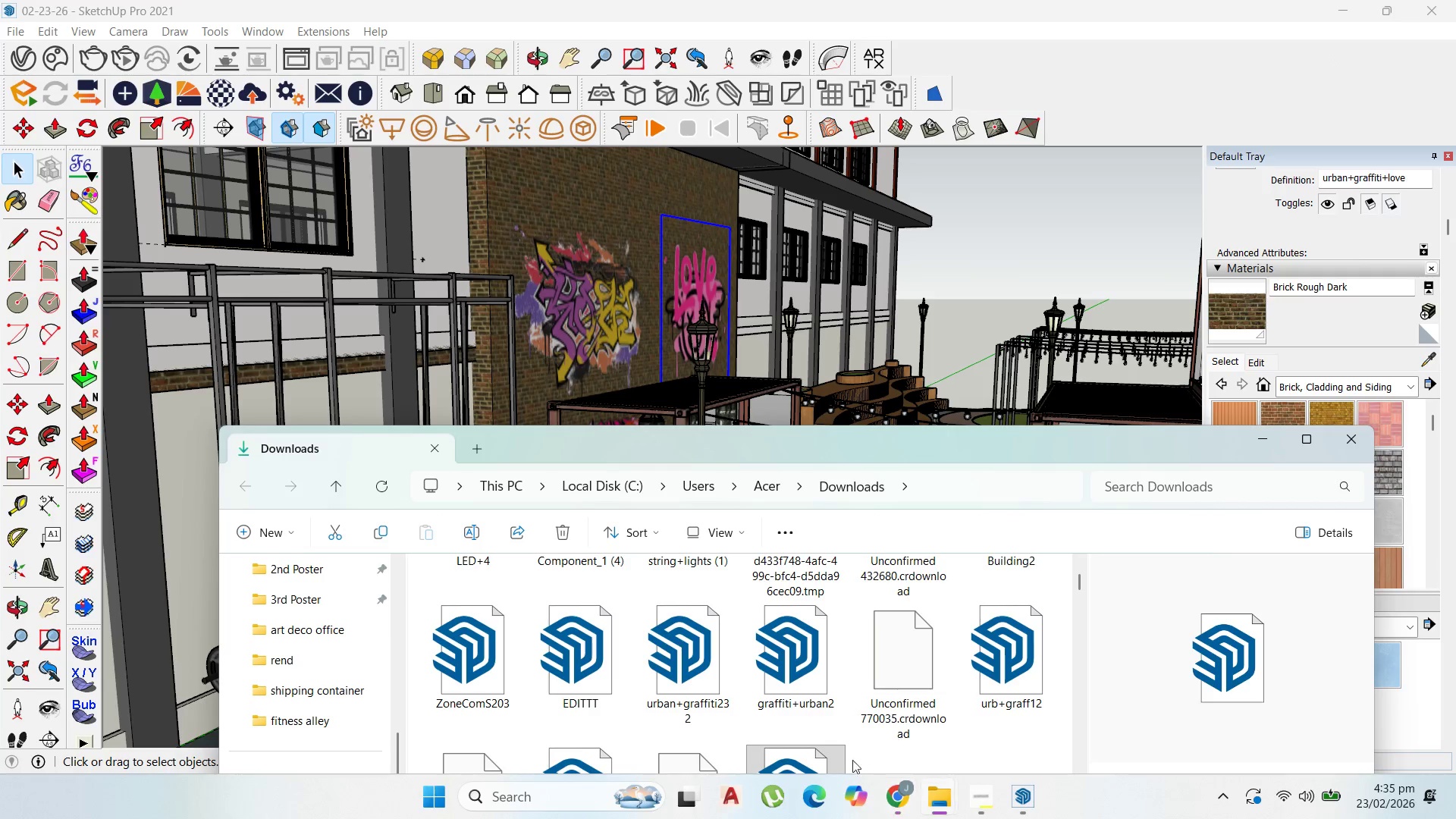 
left_click_drag(start_coordinate=[830, 761], to_coordinate=[588, 212])
 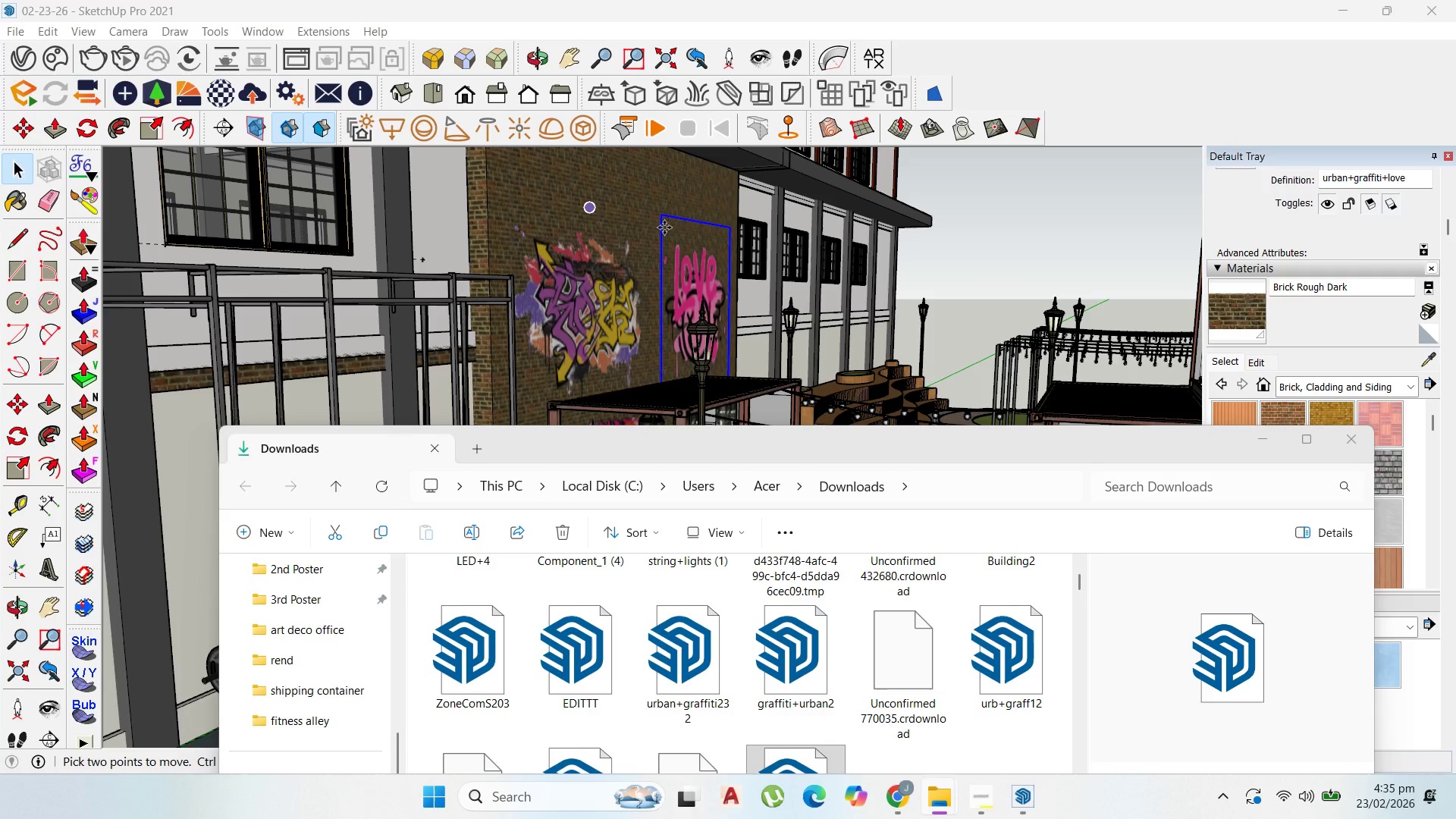 
scroll: coordinate [689, 253], scroll_direction: down, amount: 1.0
 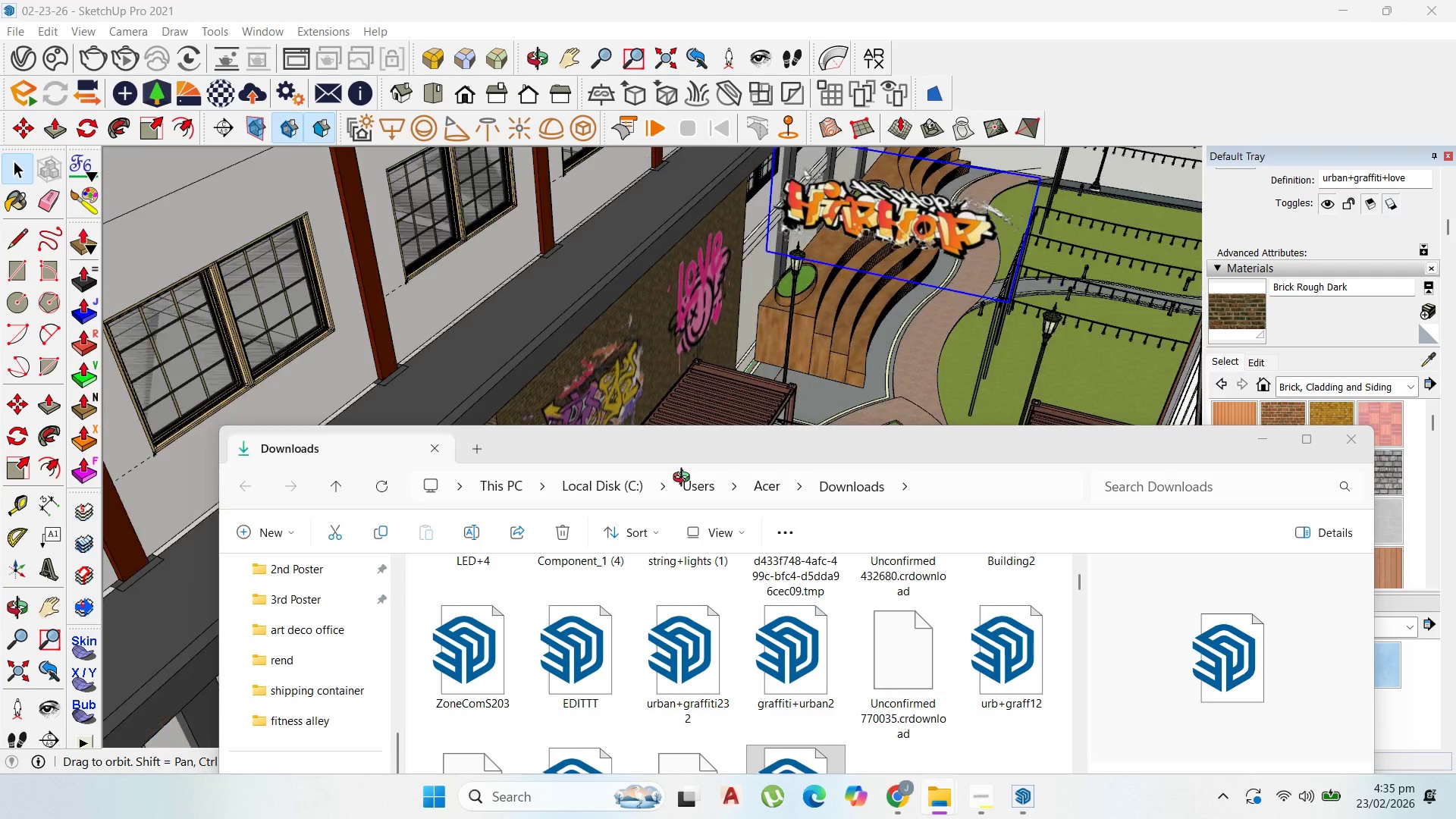 
scroll: coordinate [680, 446], scroll_direction: up, amount: 1.0
 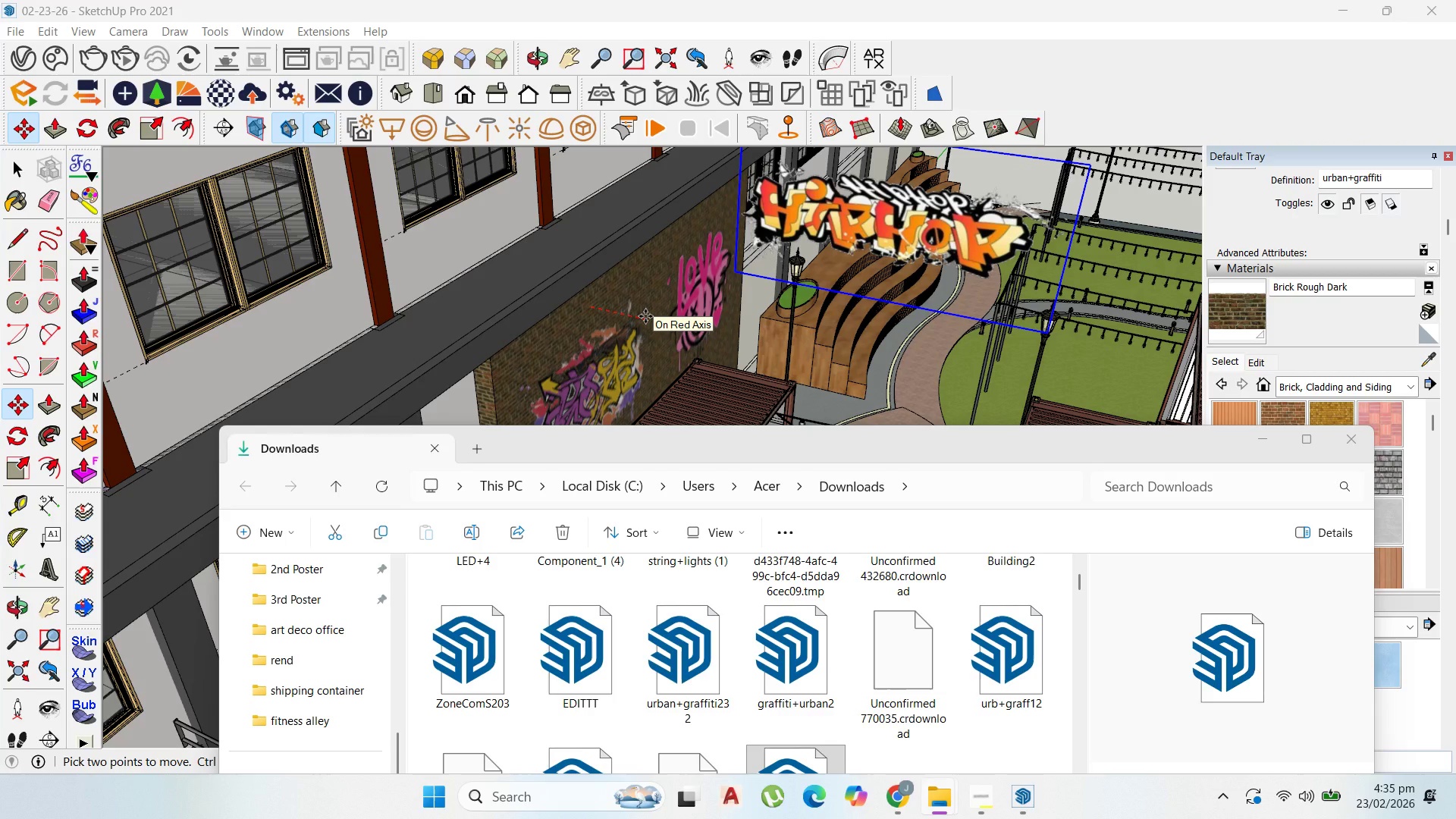 
left_click([645, 316])
 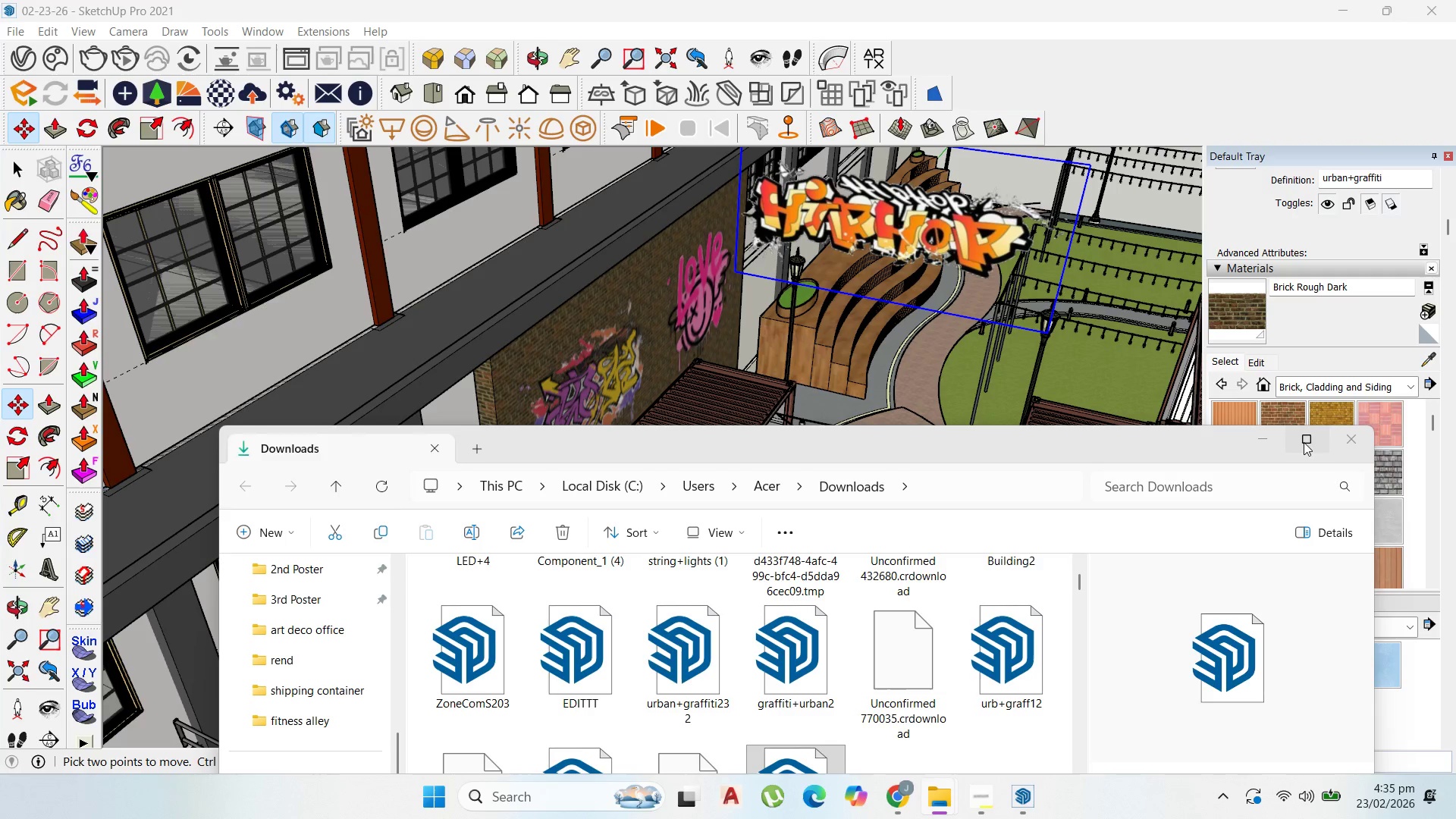 
left_click([1262, 435])
 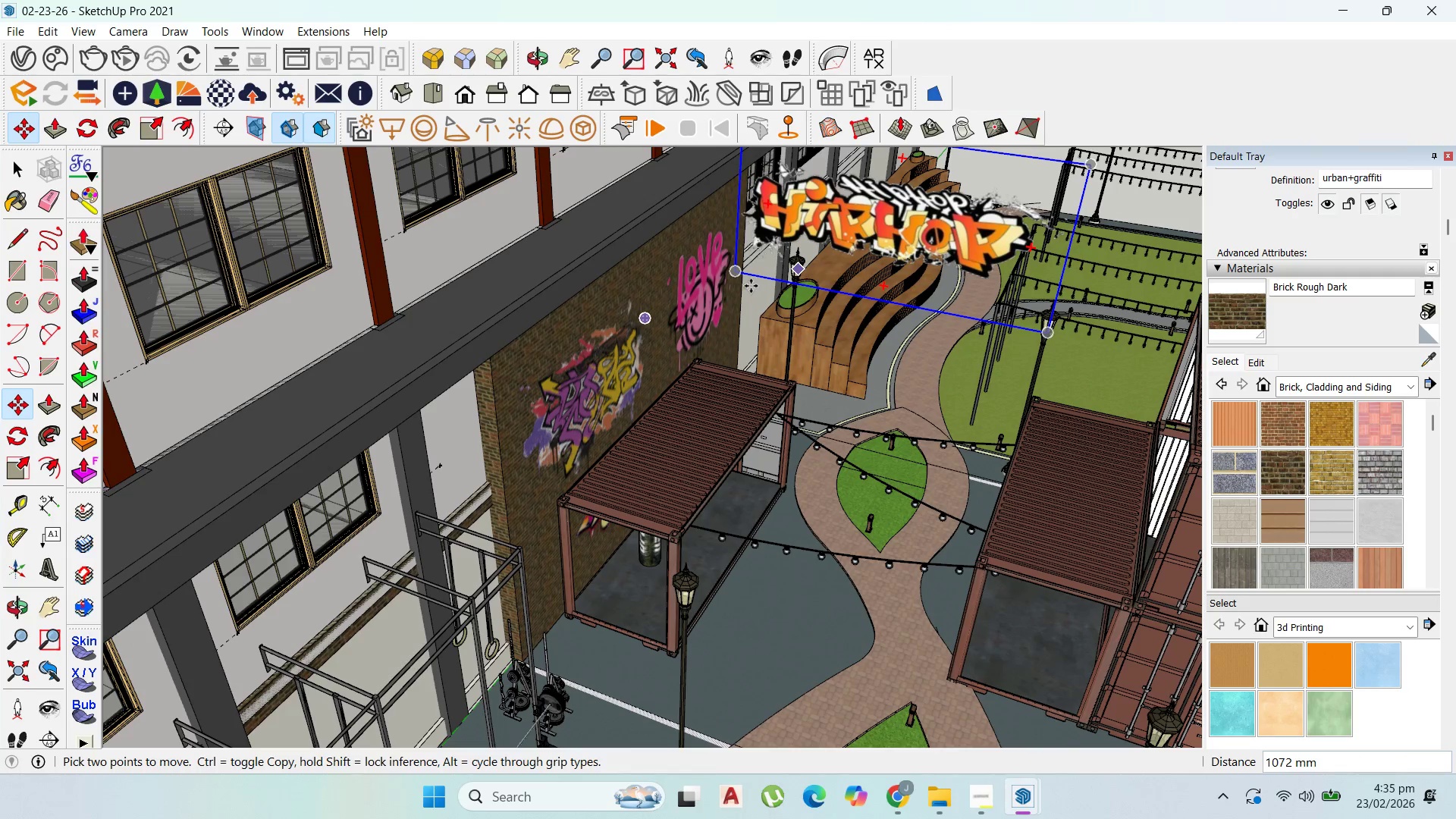 
left_click([739, 277])
 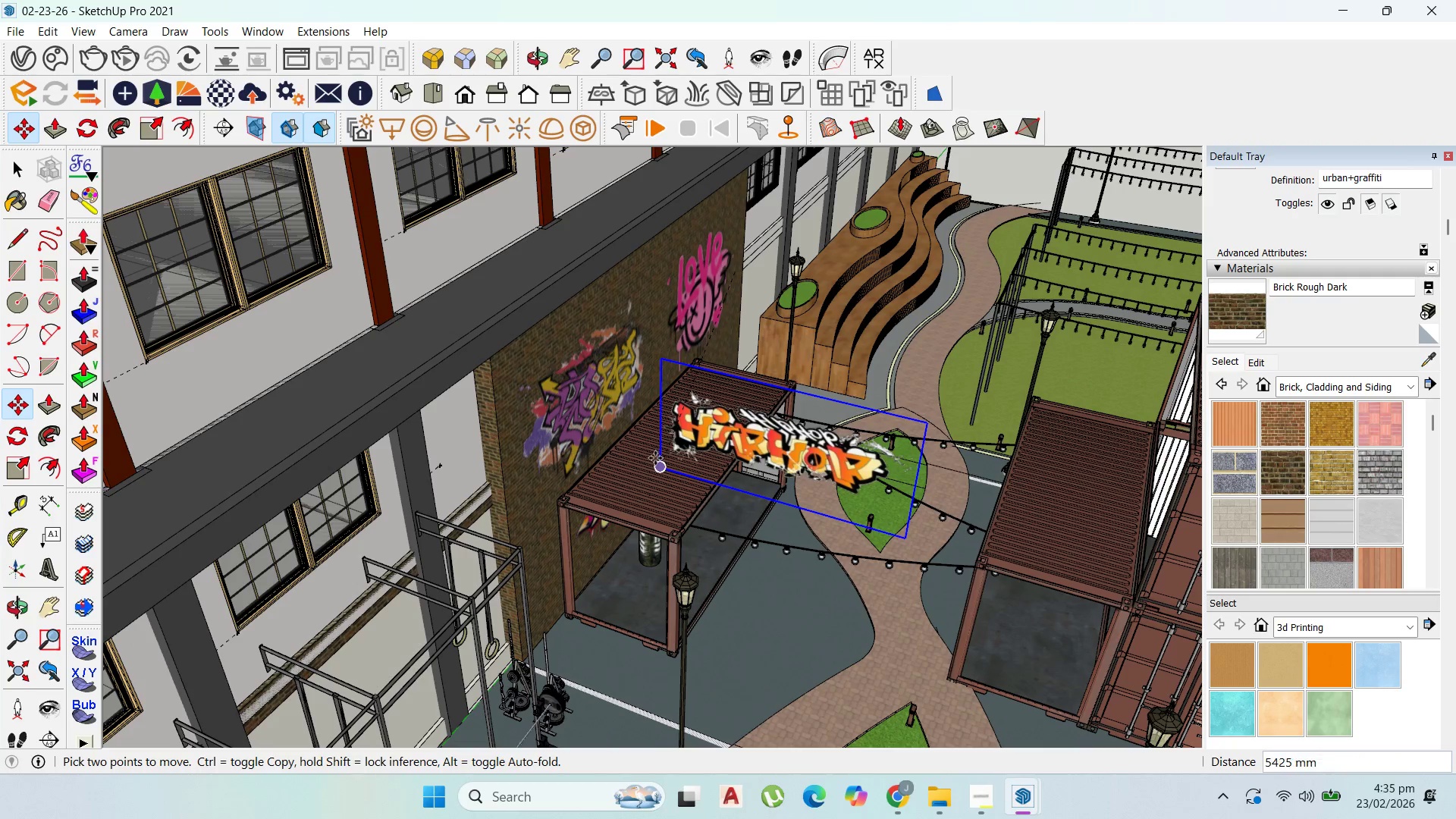 
left_click([655, 458])
 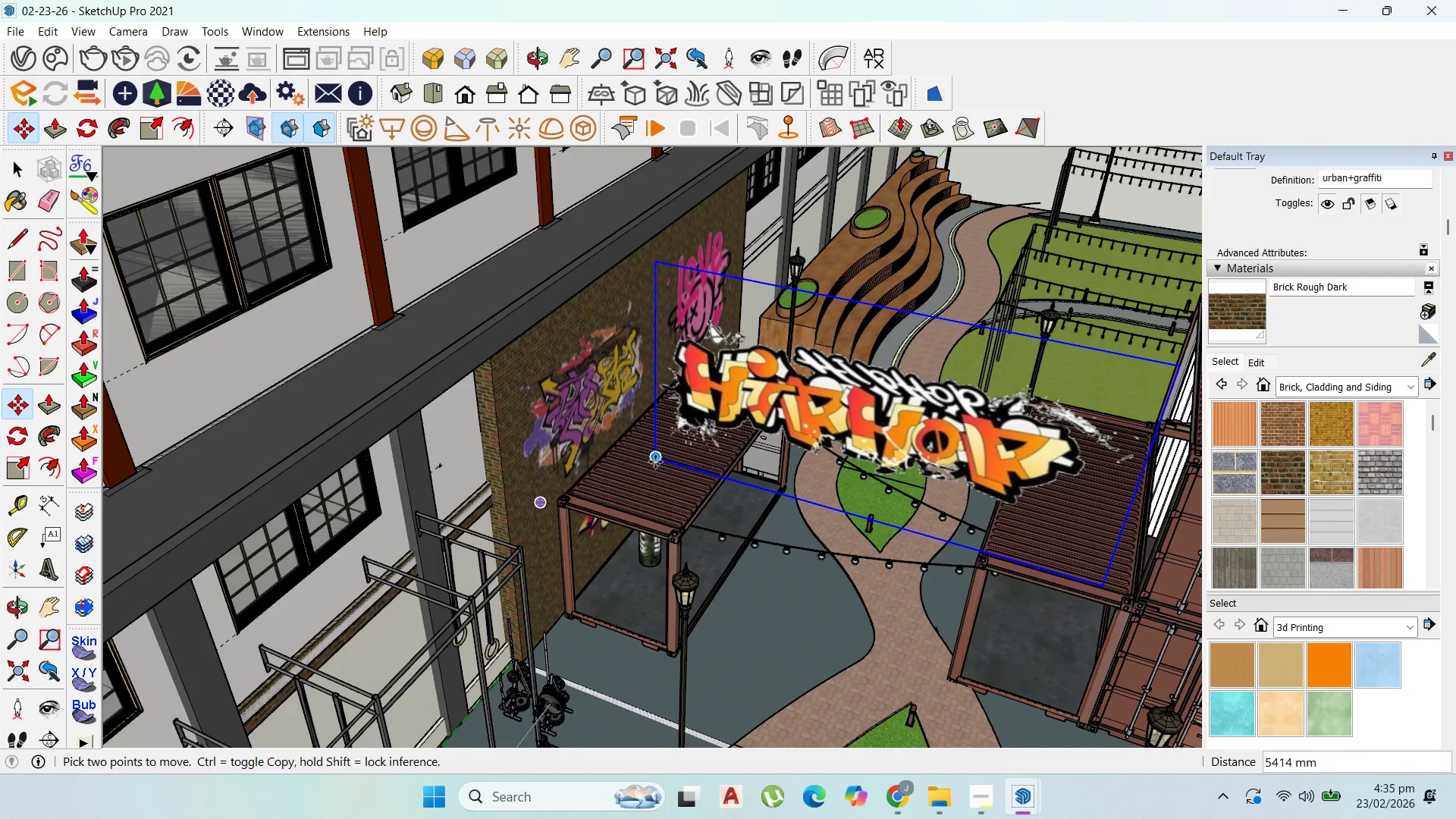 
left_click([656, 461])
 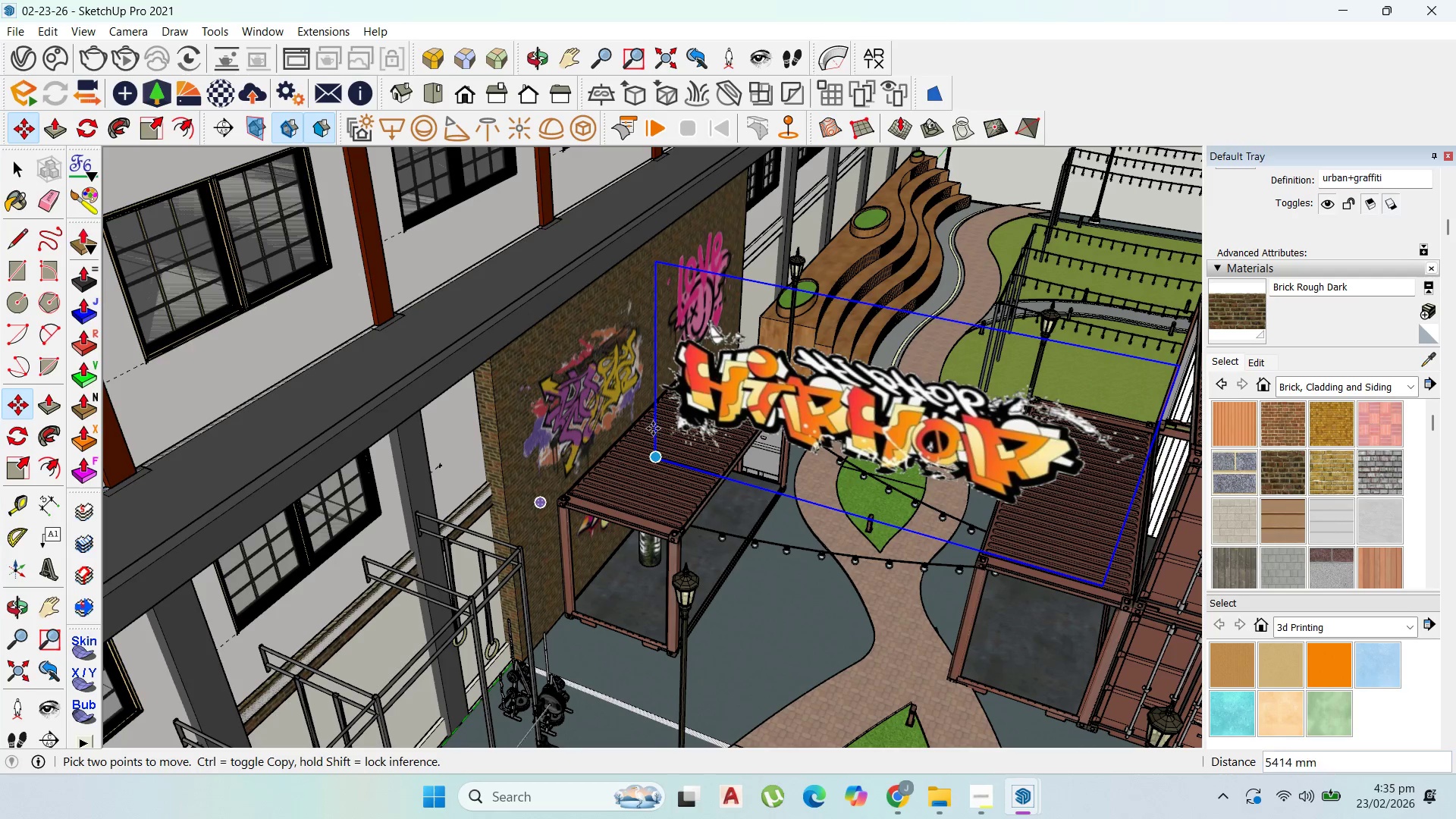 
left_click([645, 443])
 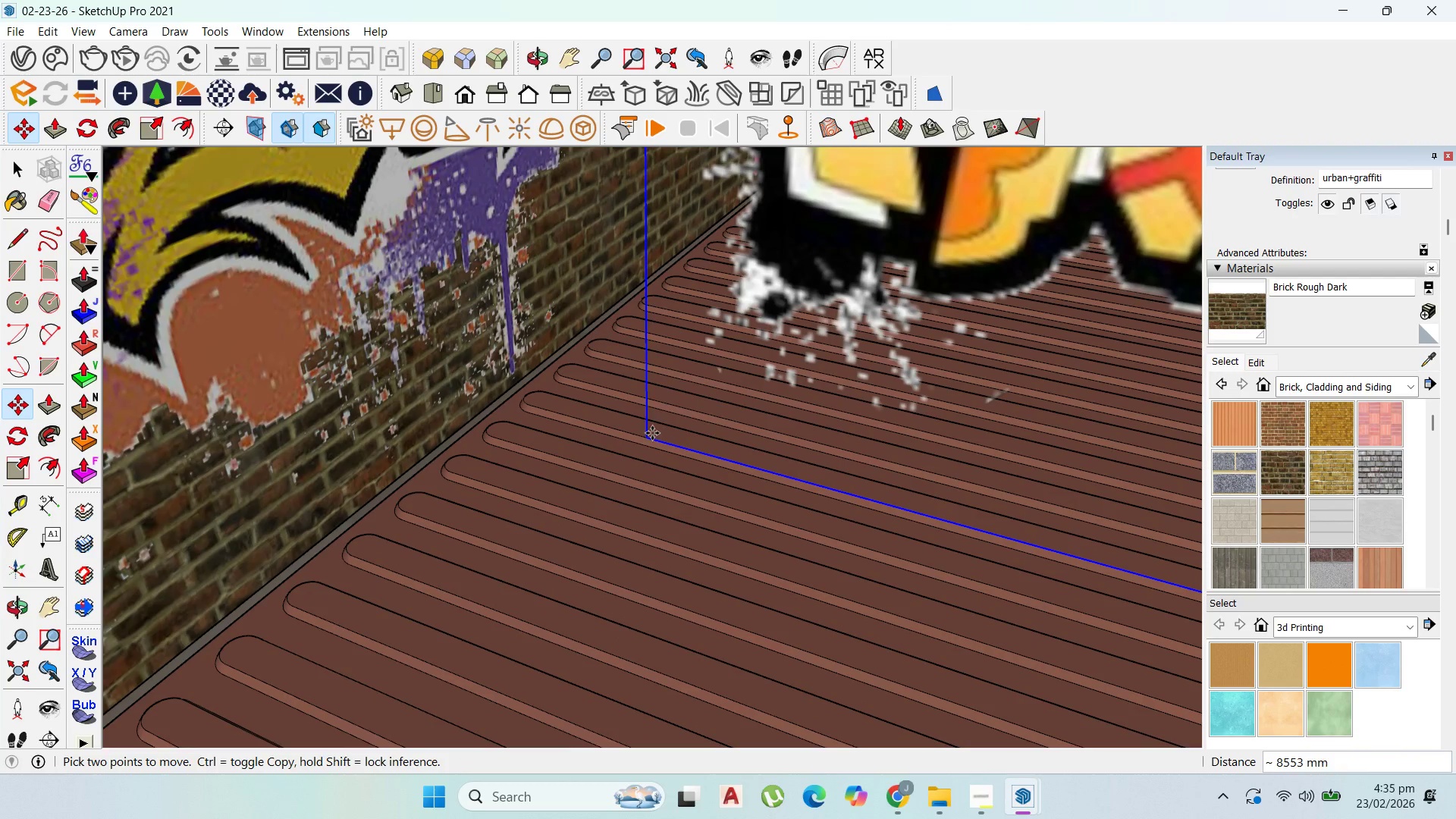 
scroll: coordinate [645, 443], scroll_direction: up, amount: 27.0
 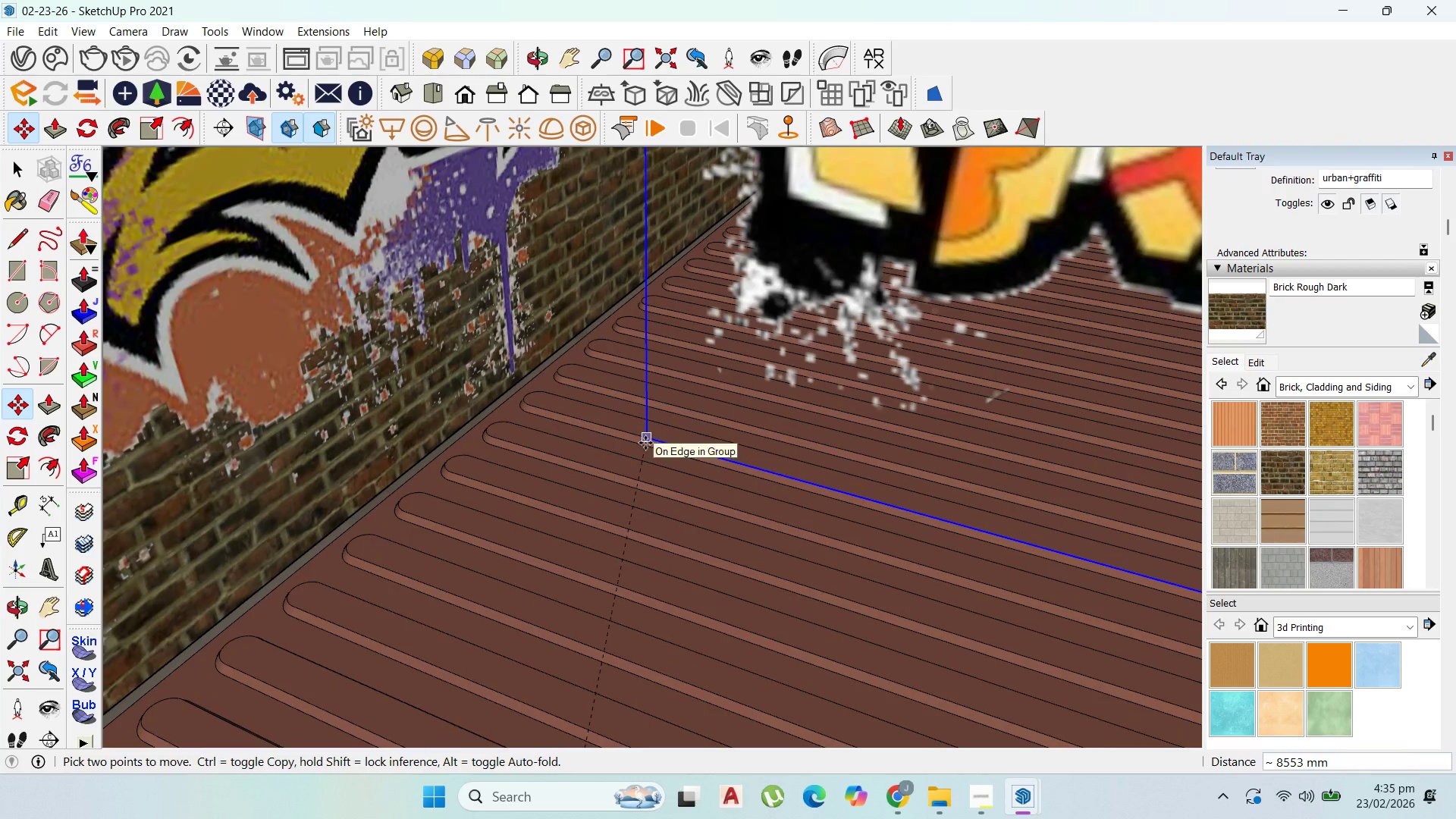 
scroll: coordinate [526, 361], scroll_direction: down, amount: 8.0
 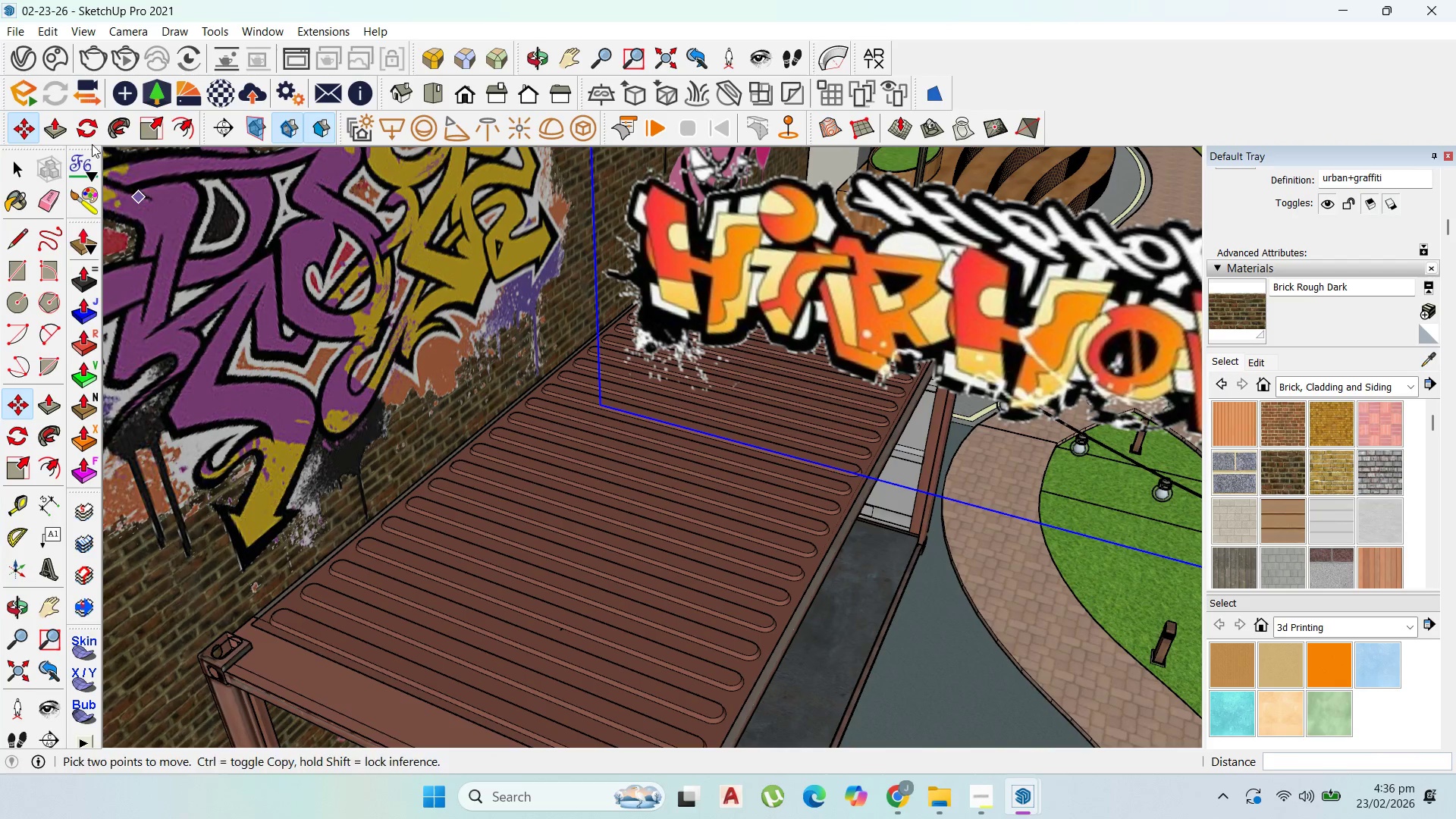 
left_click([86, 122])
 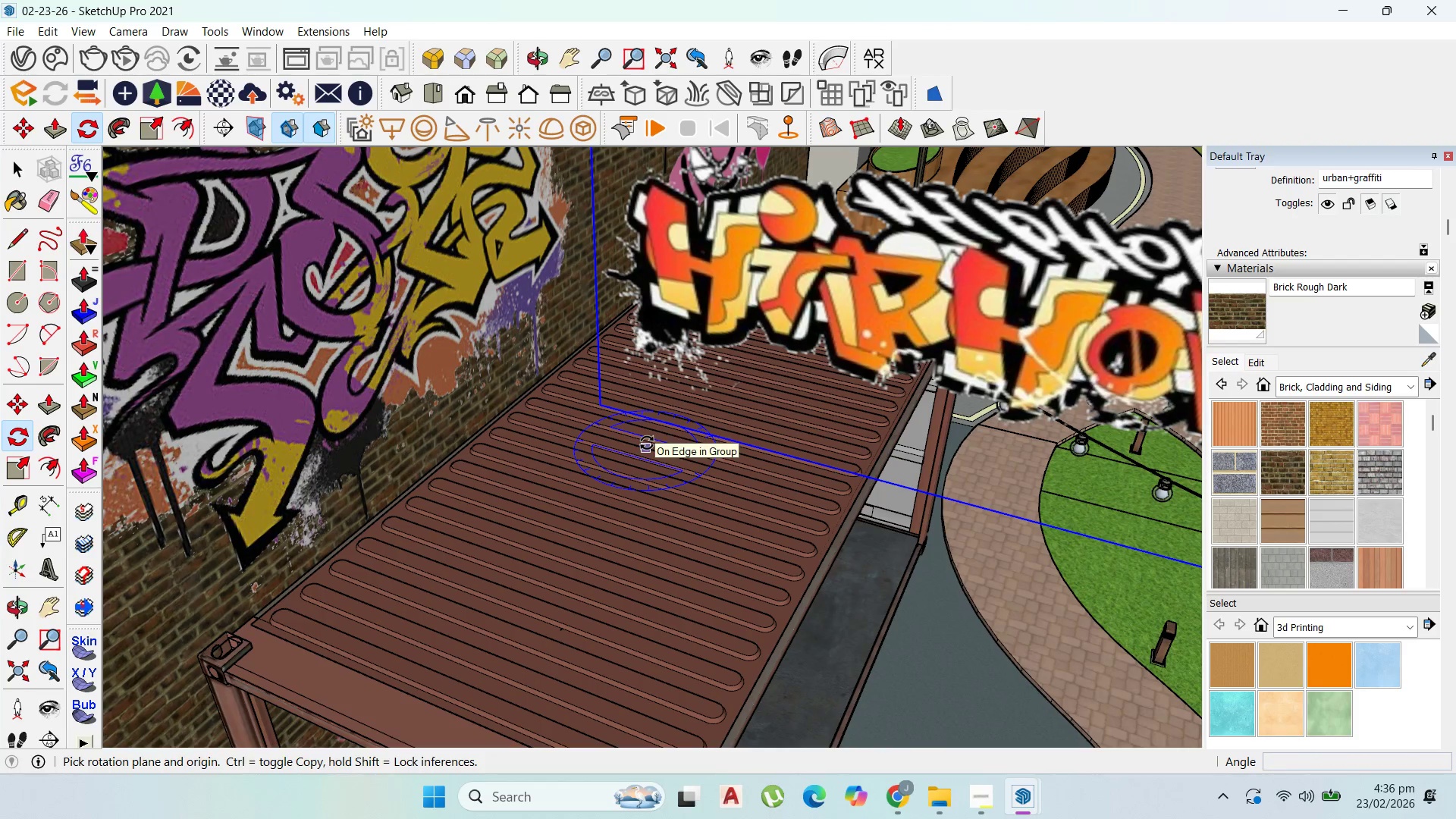 
left_click([647, 443])
 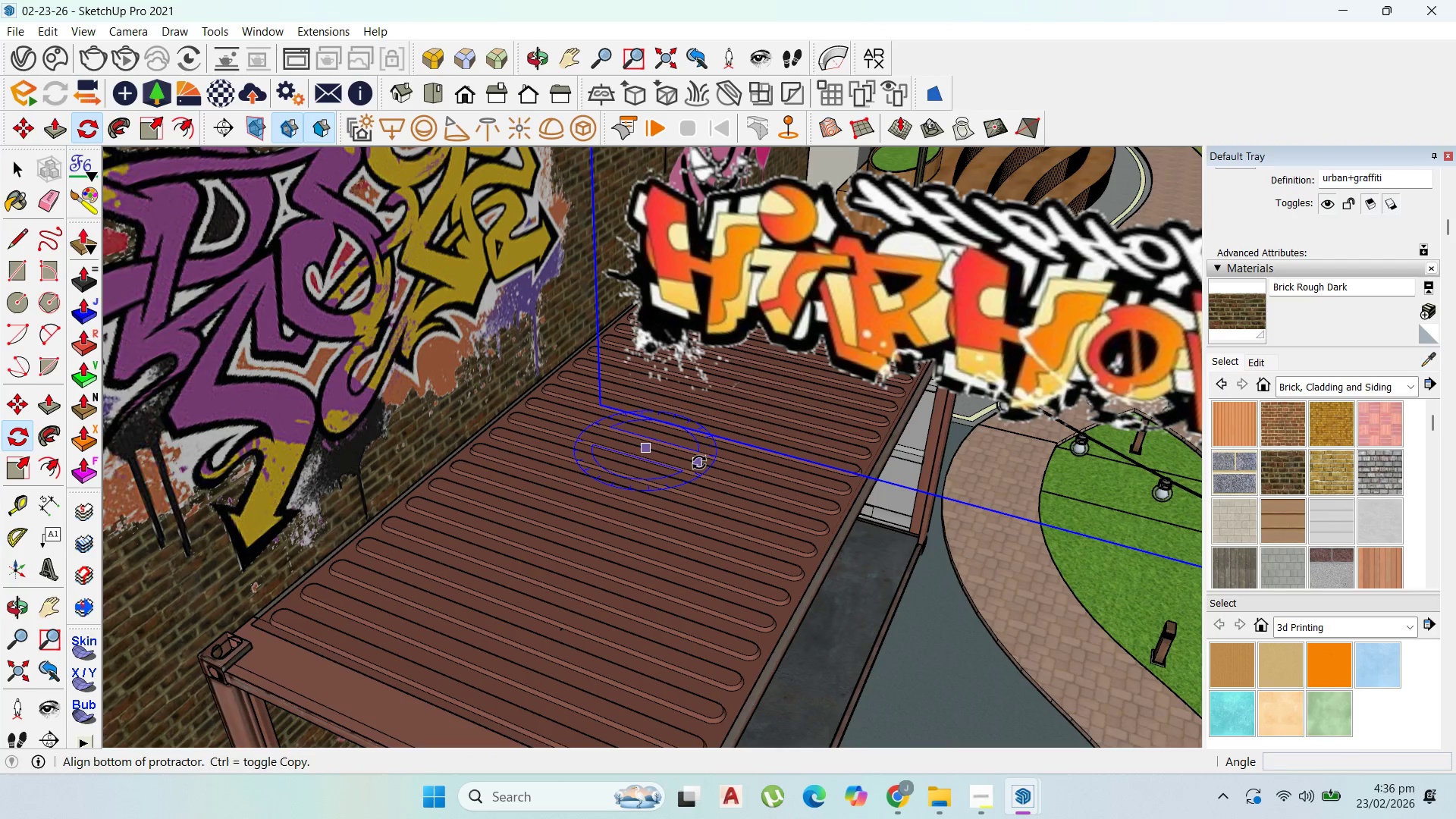 
left_click([699, 463])
 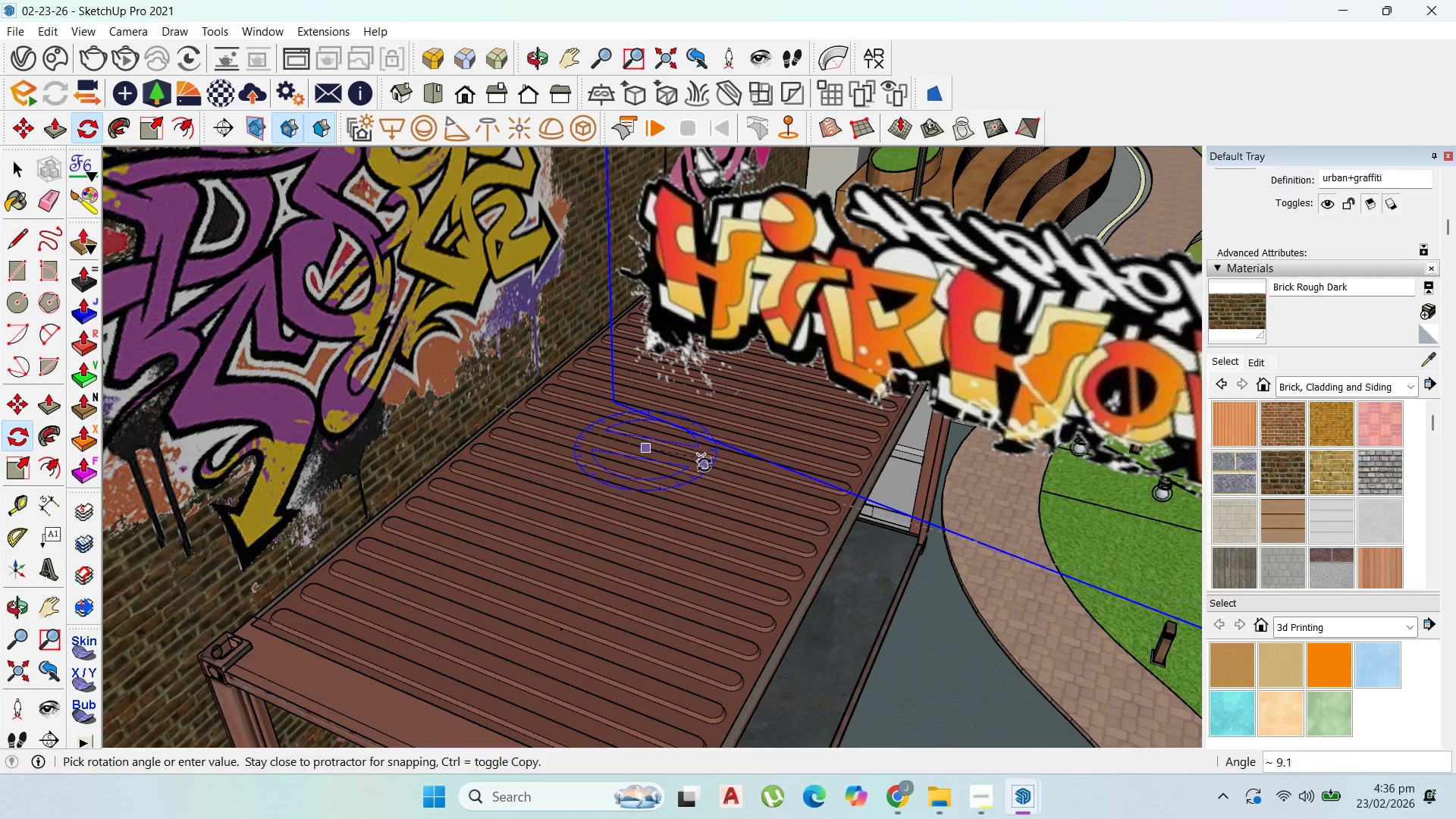 
key(Escape)
 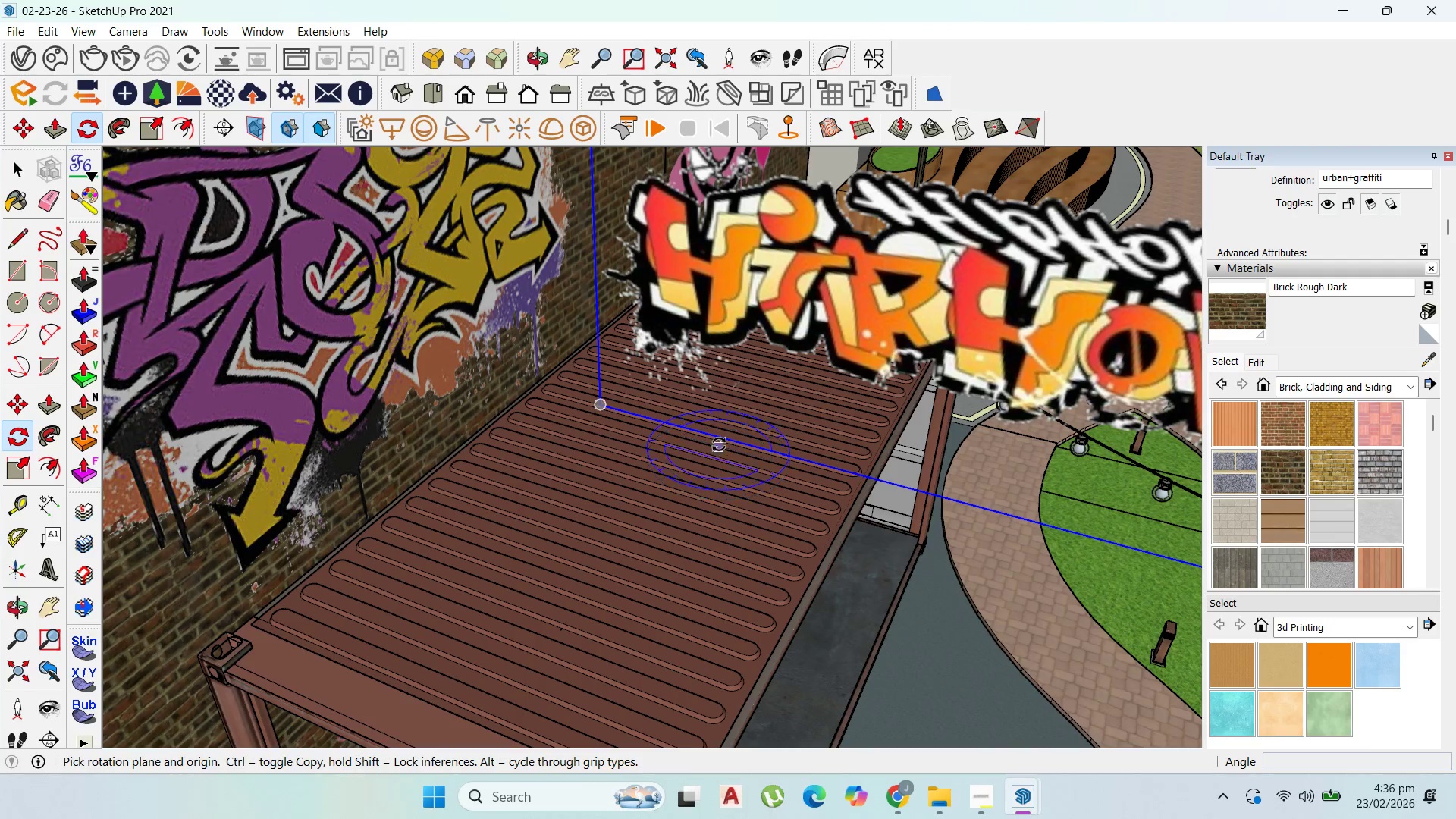 
scroll: coordinate [714, 456], scroll_direction: up, amount: 14.0
 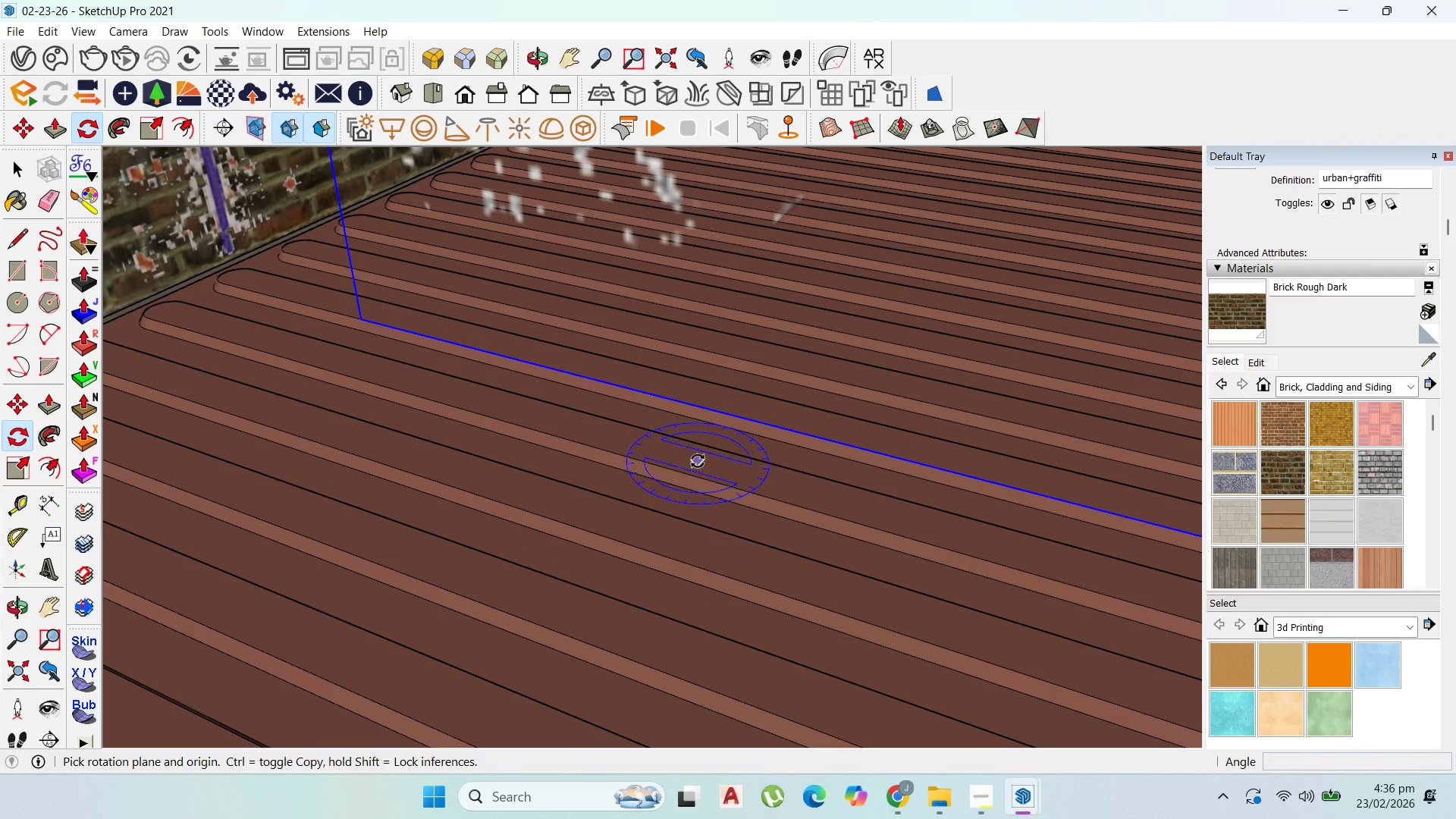 
left_click([698, 461])
 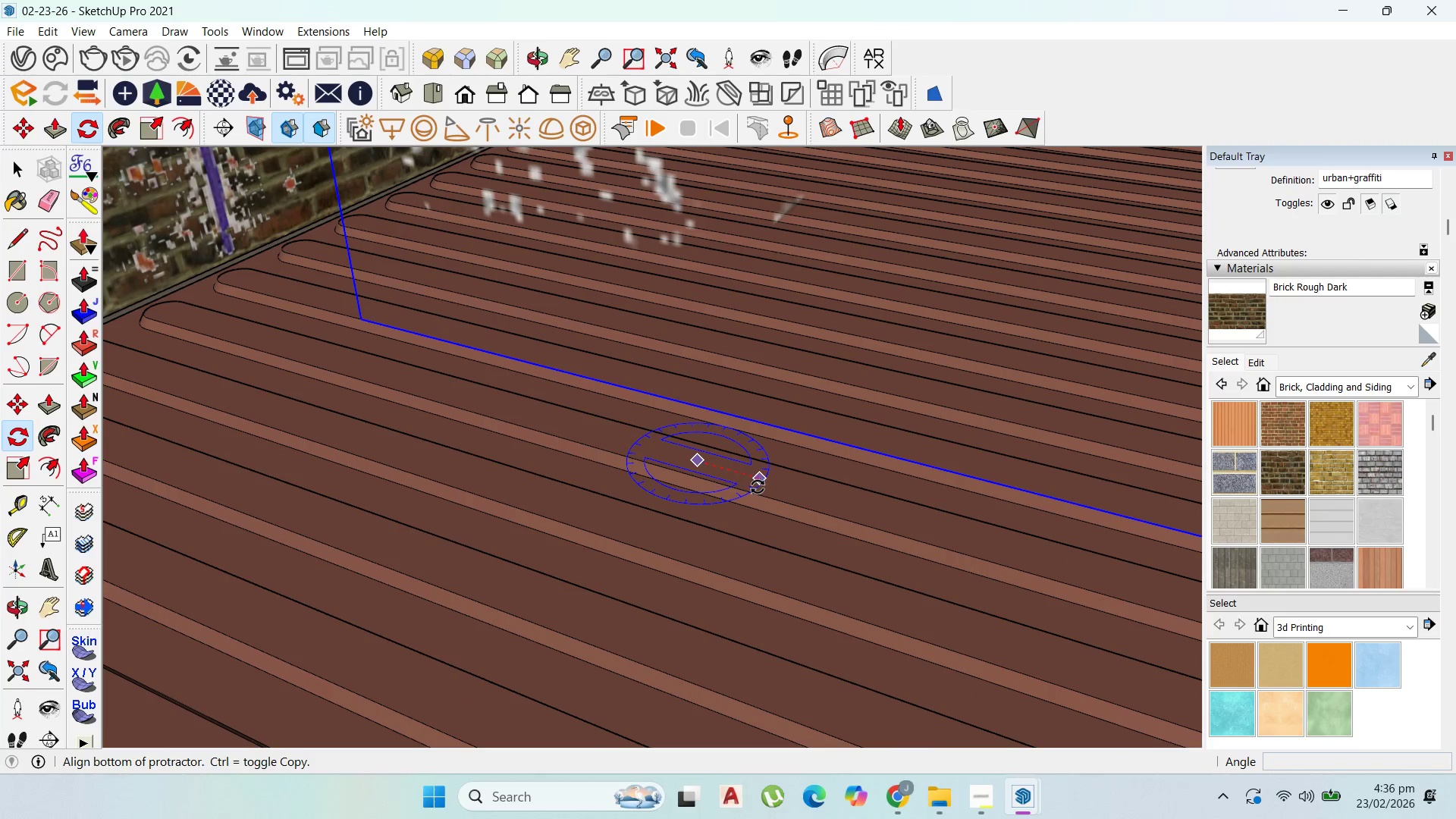 
left_click([758, 487])
 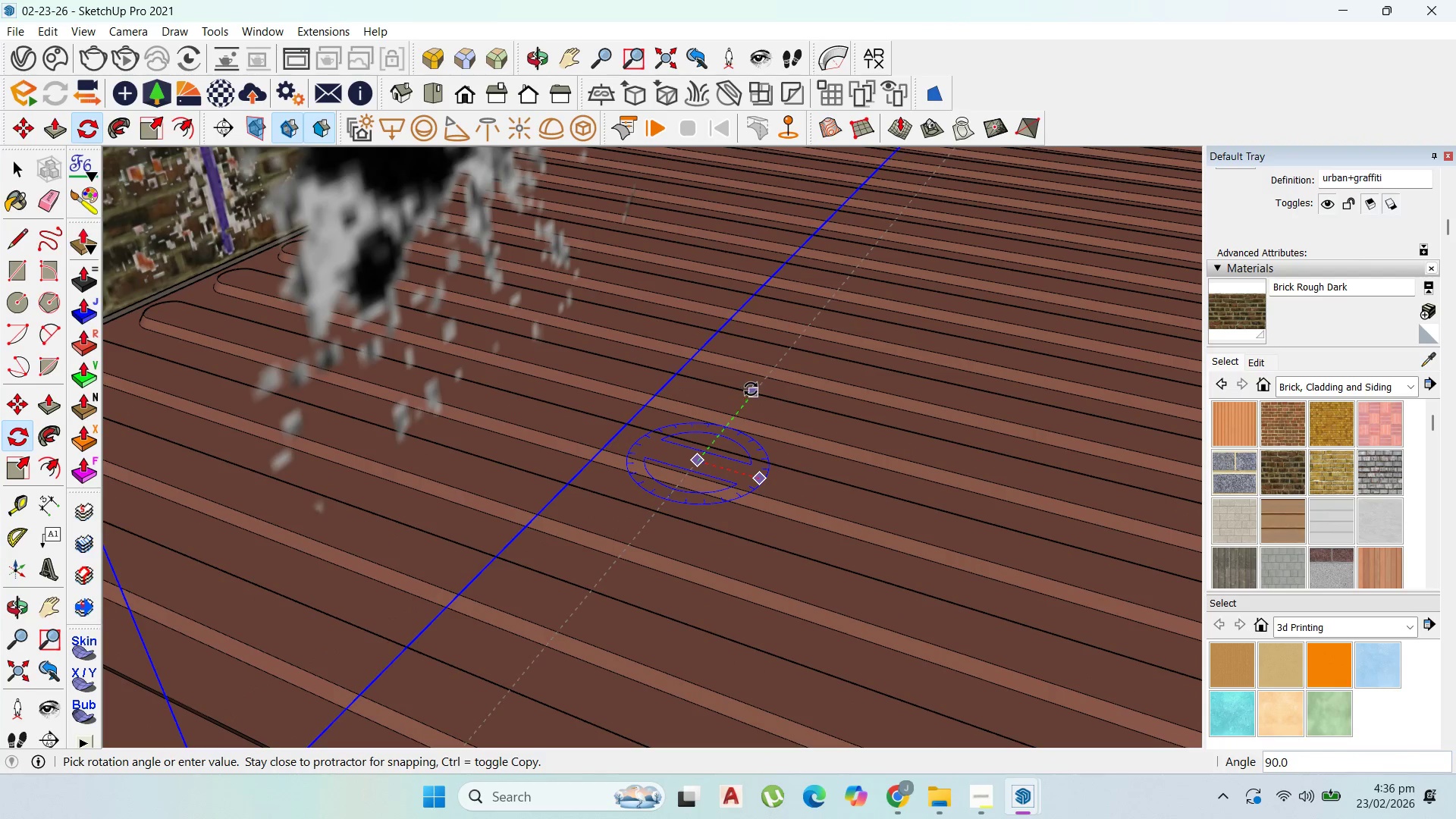 
left_click([751, 389])
 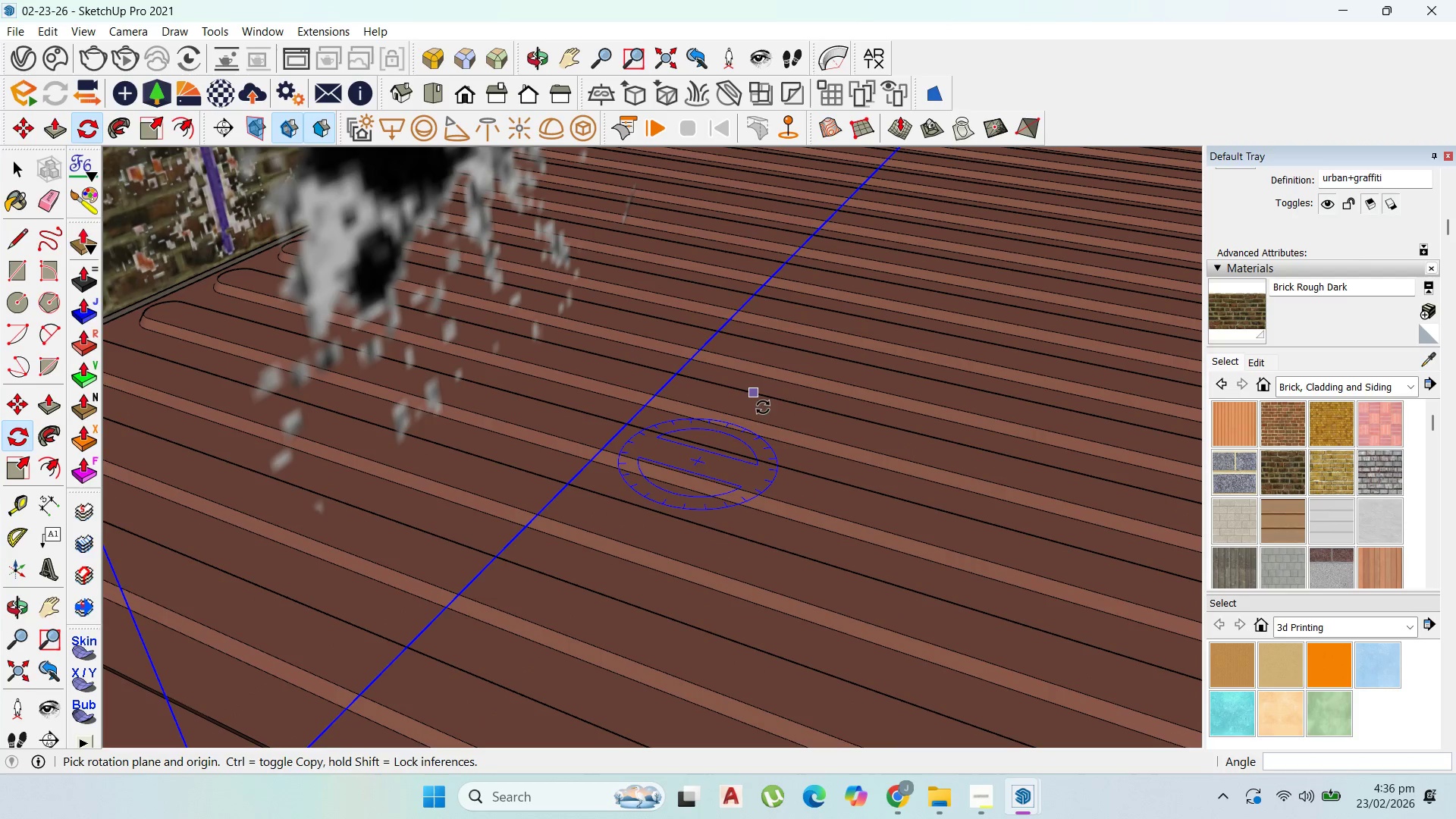 
scroll: coordinate [765, 510], scroll_direction: down, amount: 29.0
 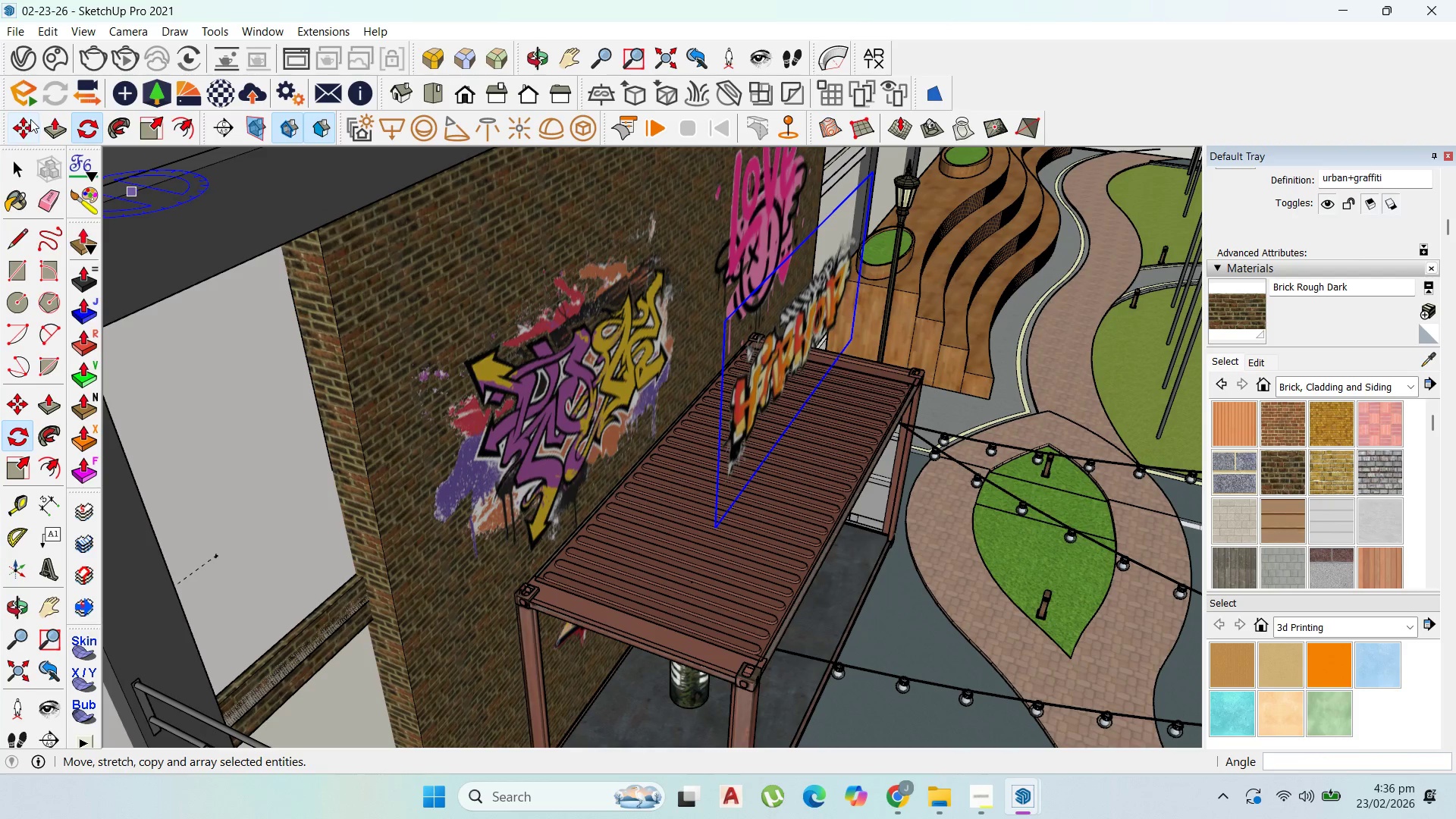 
left_click_drag(start_coordinate=[30, 119], to_coordinate=[35, 120])
 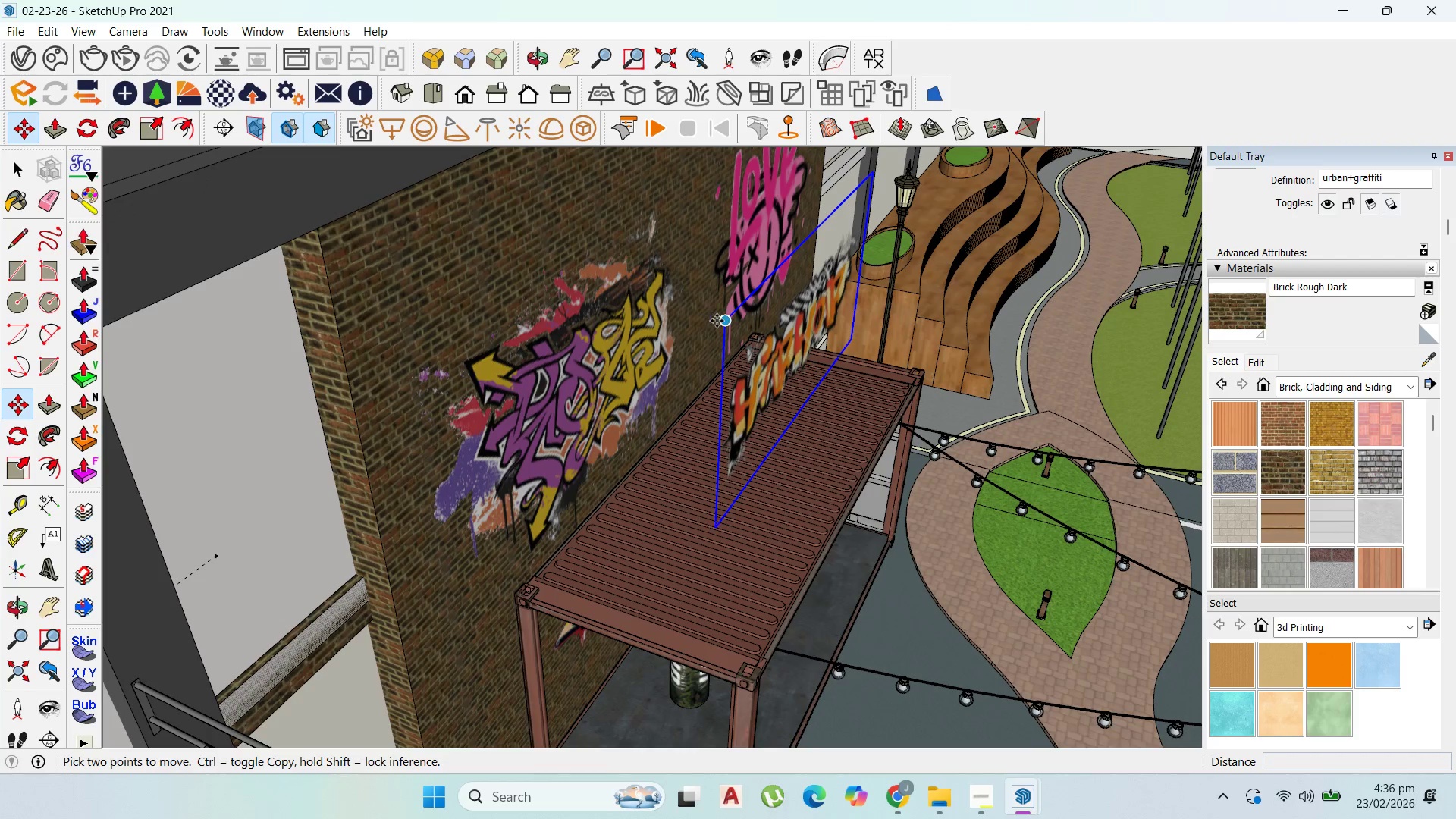 
left_click([717, 321])
 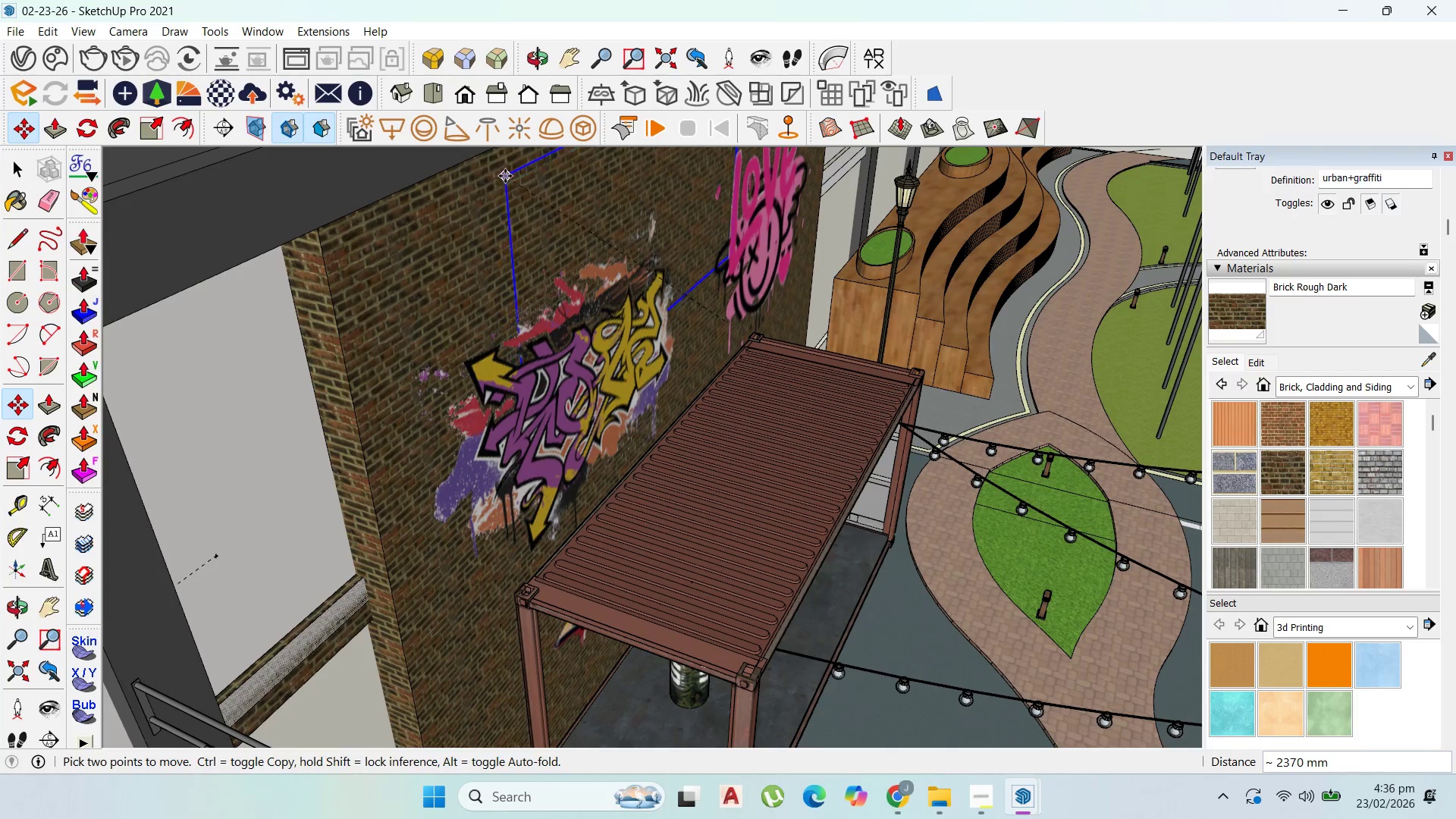 
scroll: coordinate [603, 253], scroll_direction: down, amount: 7.0
 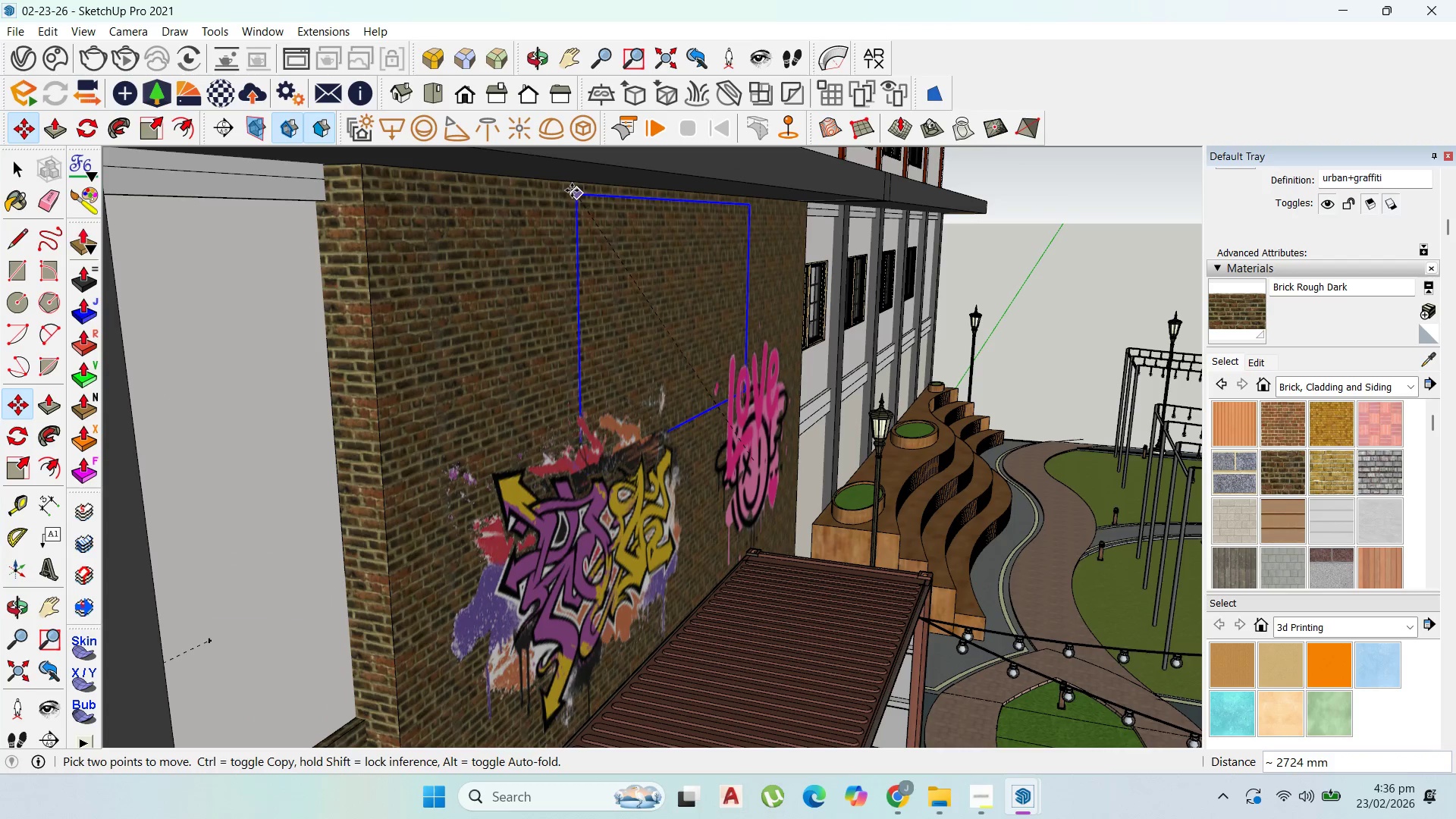 
left_click([572, 191])
 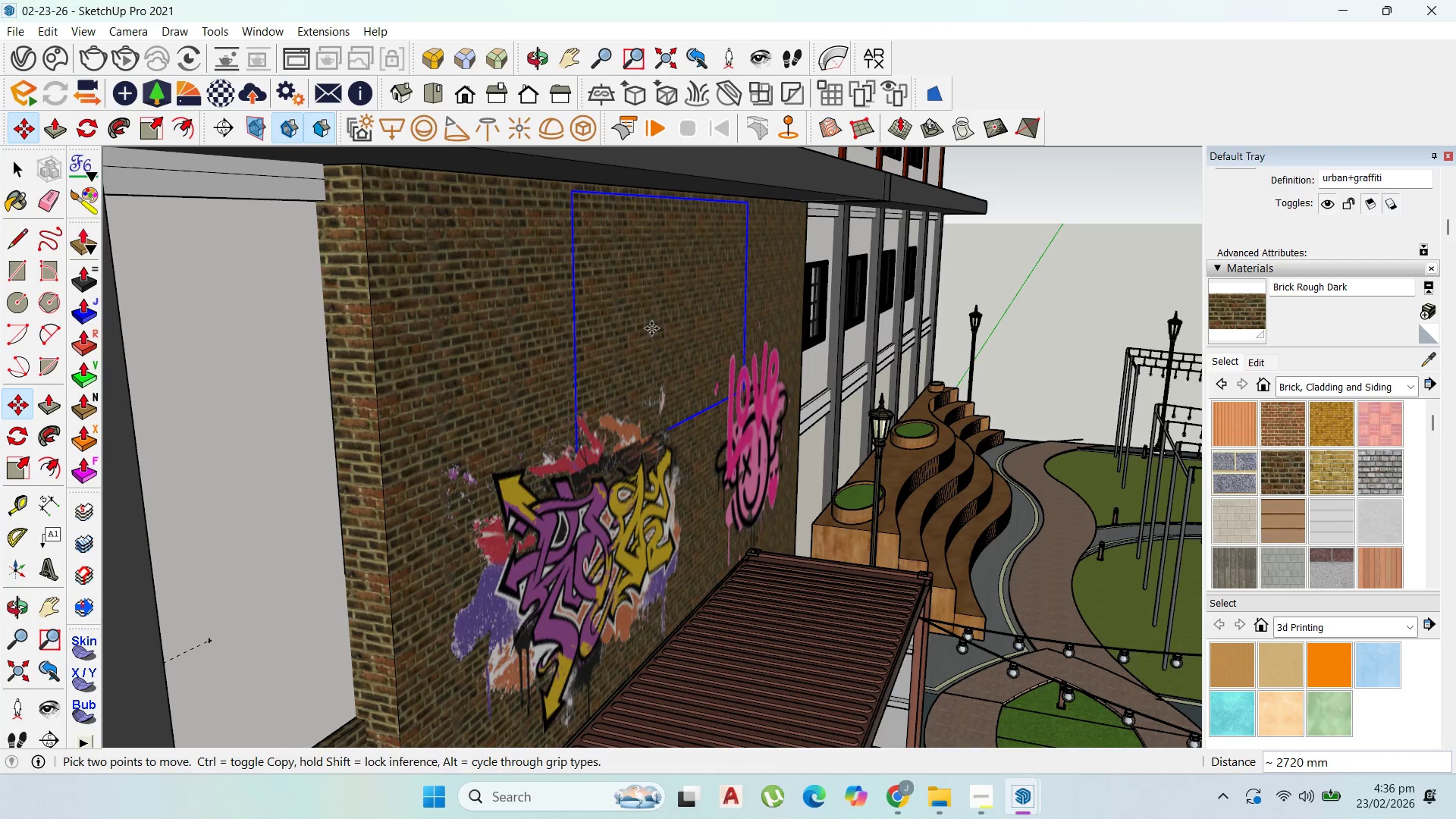 
left_click([647, 329])
 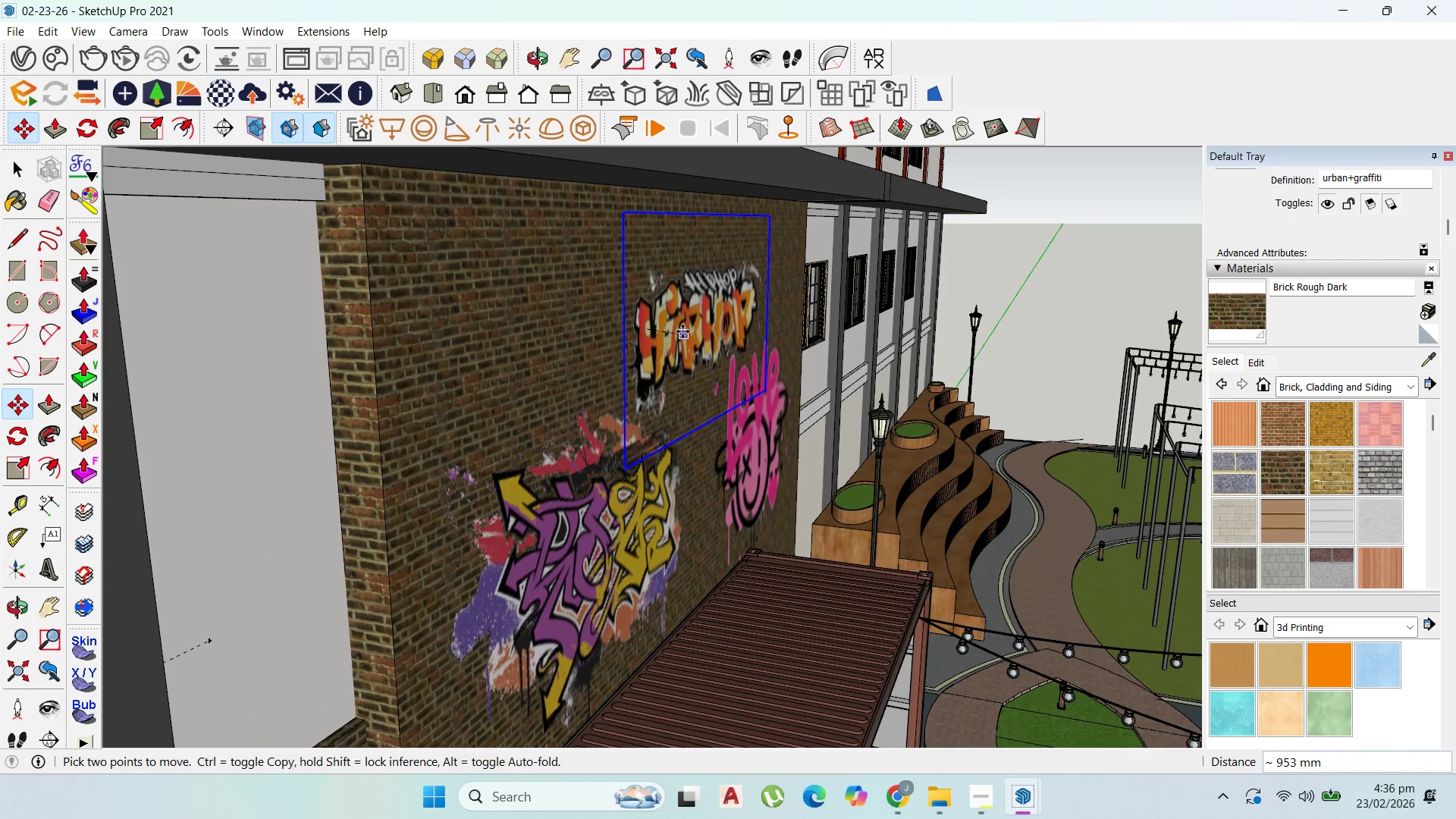 
key(ArrowRight)
 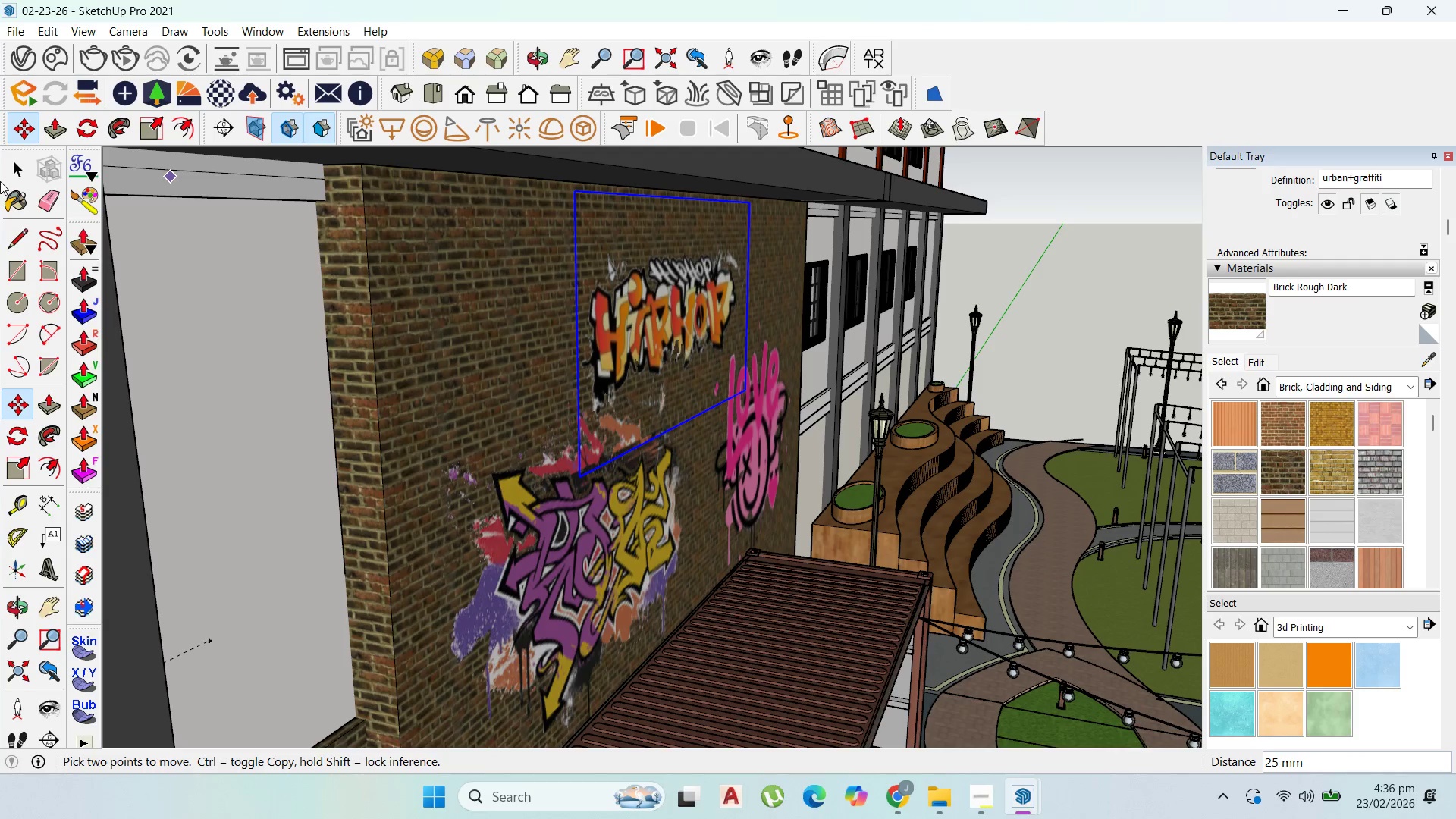 
wait(5.17)
 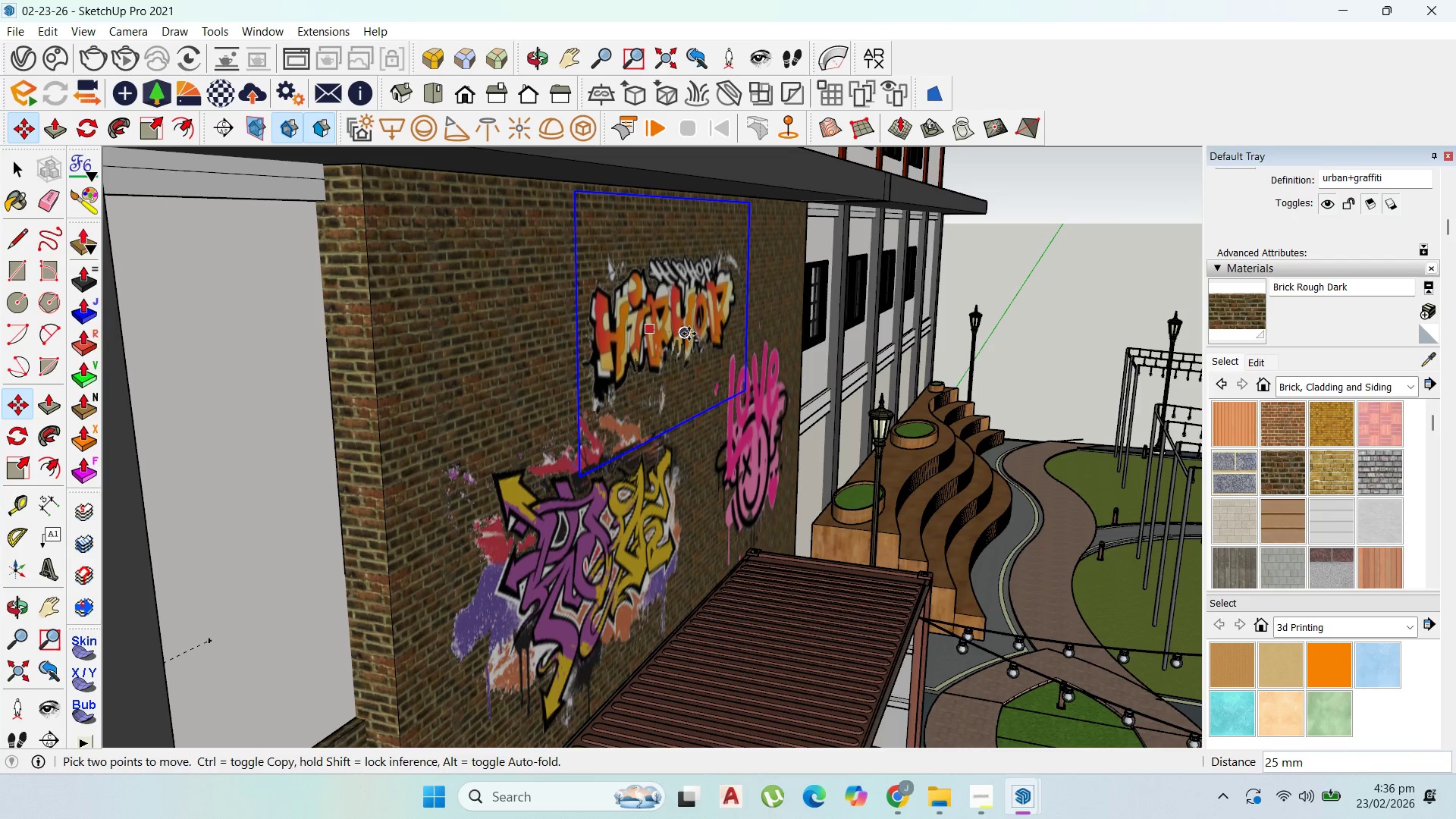 
scroll: coordinate [608, 461], scroll_direction: down, amount: 14.0
 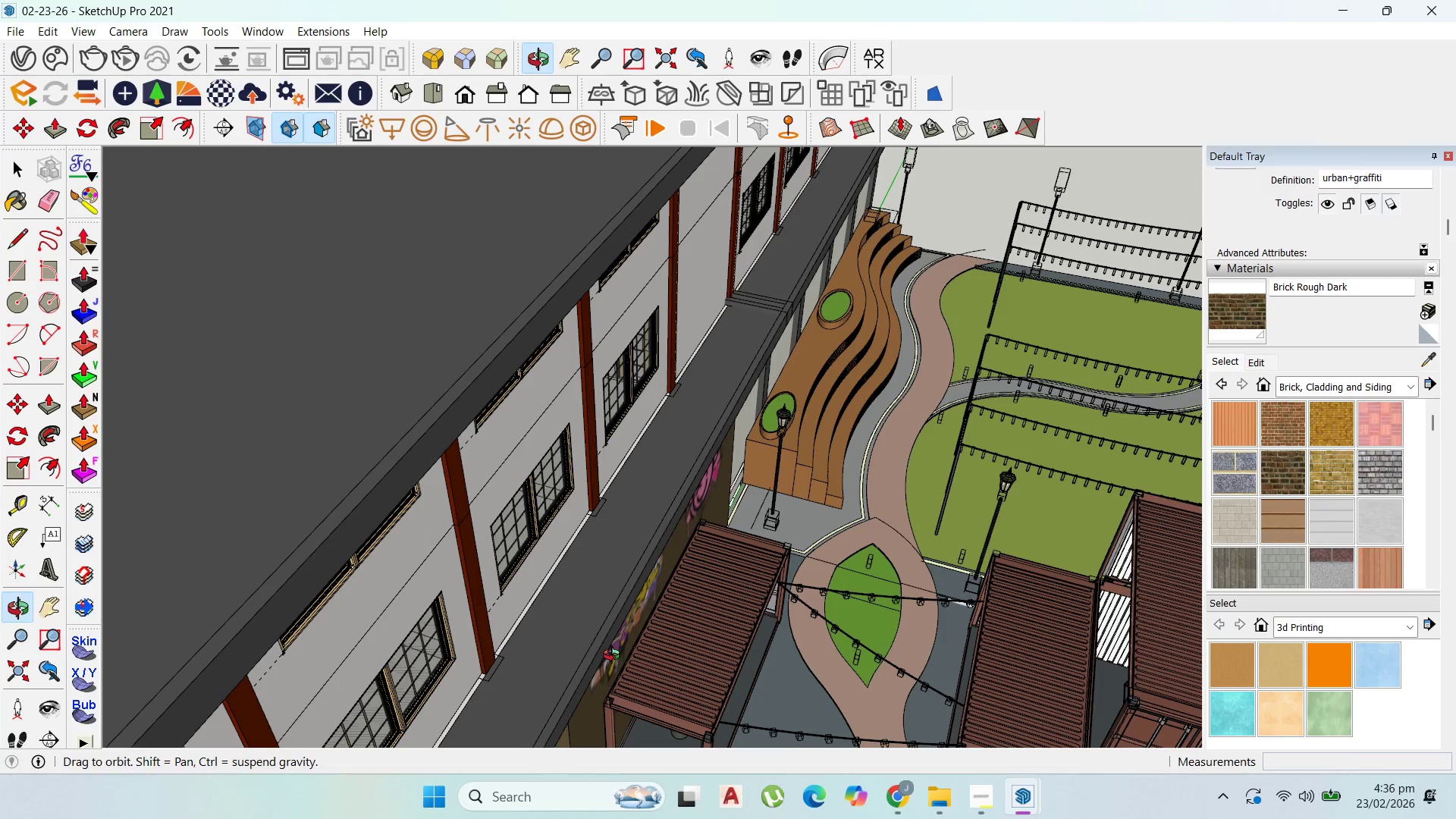 
scroll: coordinate [1095, 430], scroll_direction: up, amount: 1.0
 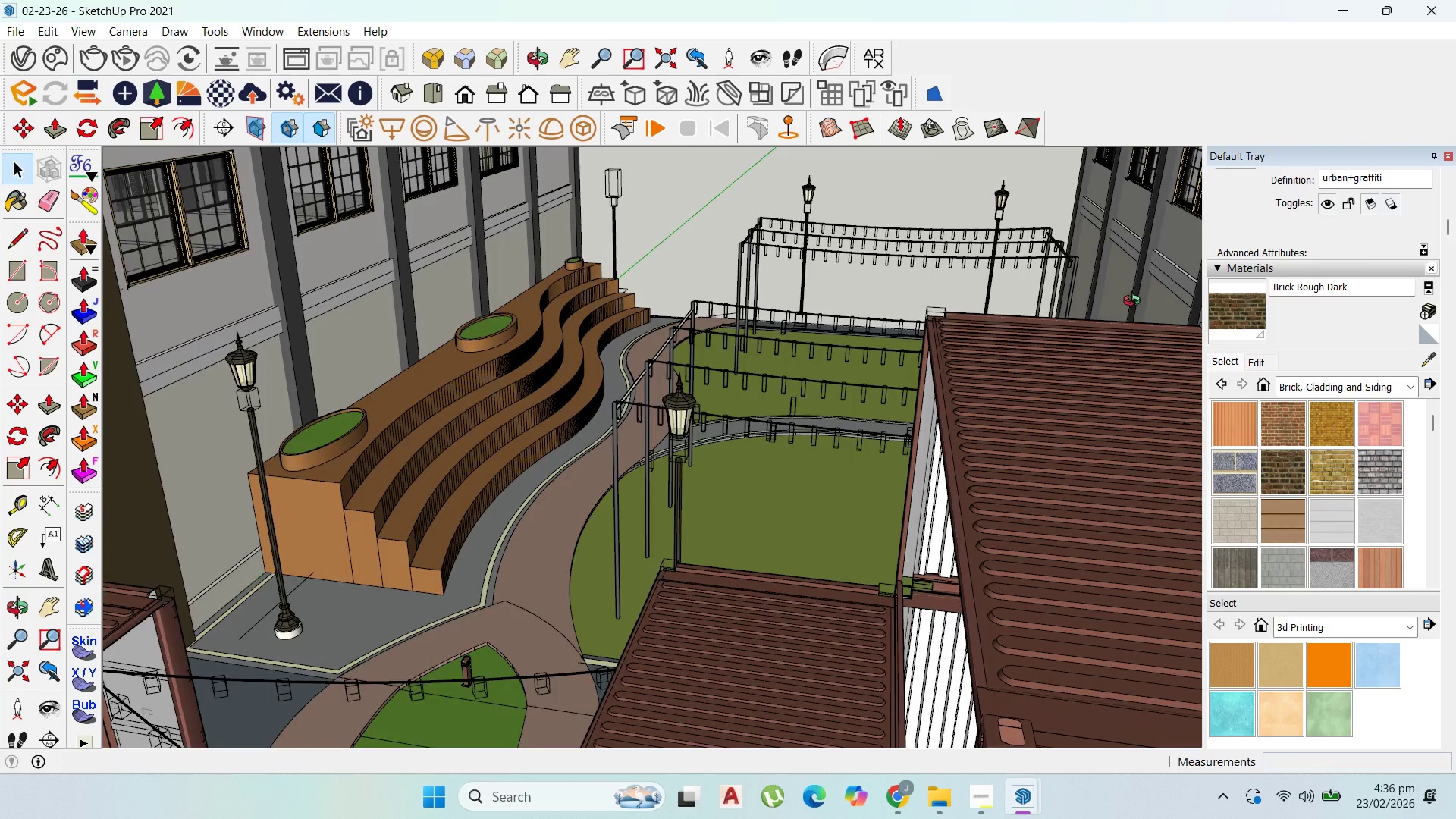 
scroll: coordinate [662, 383], scroll_direction: down, amount: 10.0
 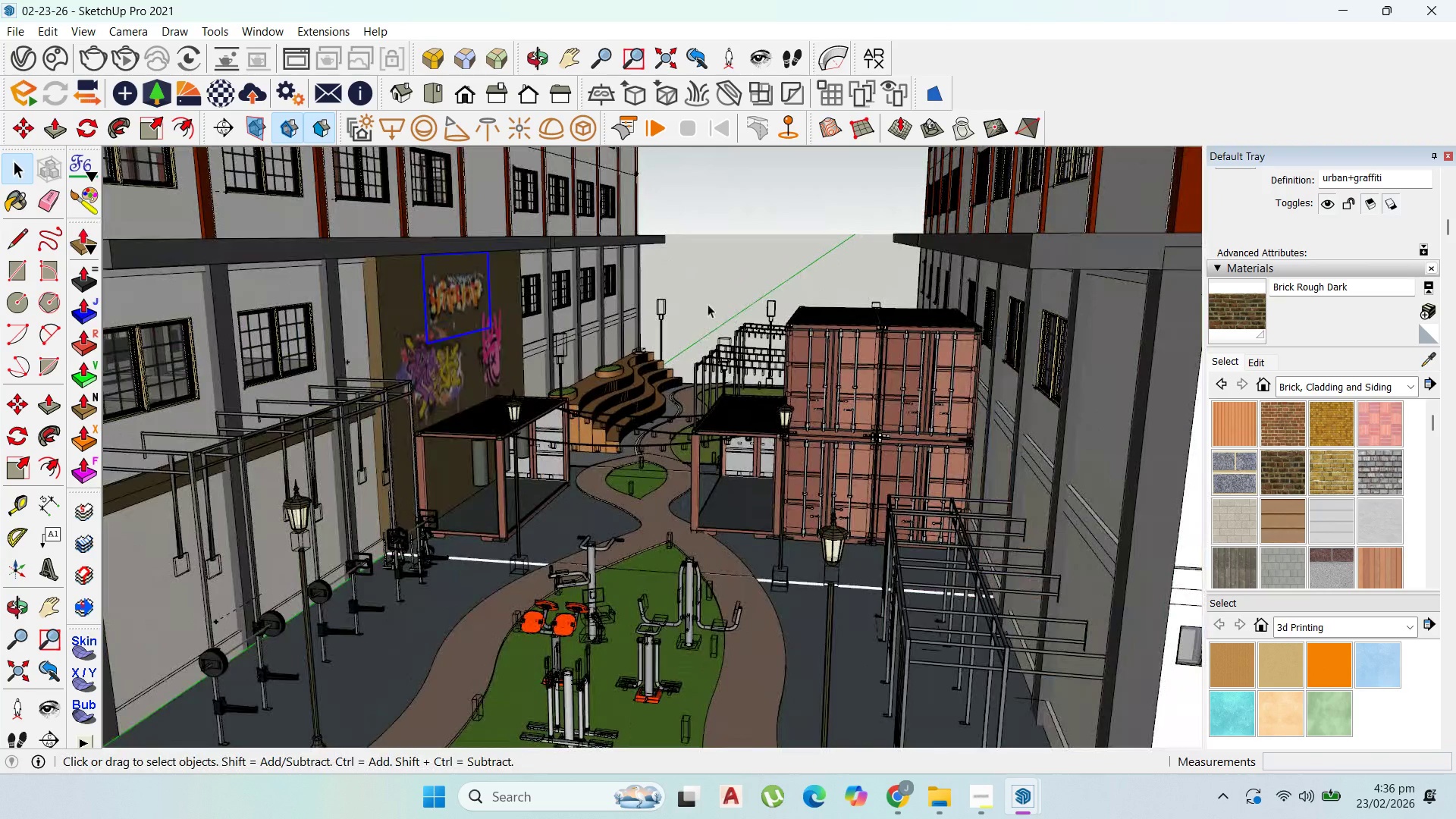 
left_click([710, 295])
 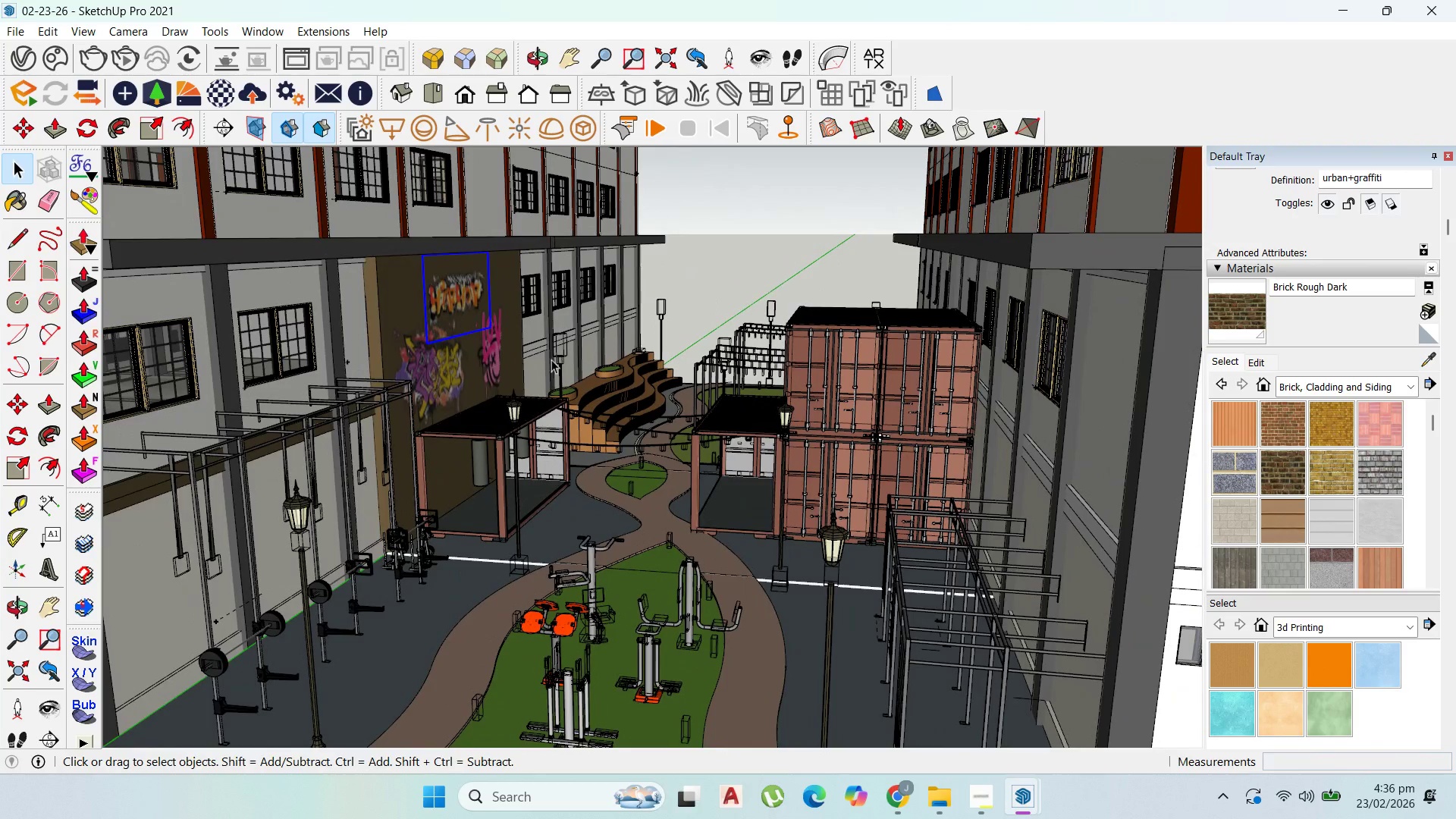 
scroll: coordinate [502, 330], scroll_direction: up, amount: 8.0
 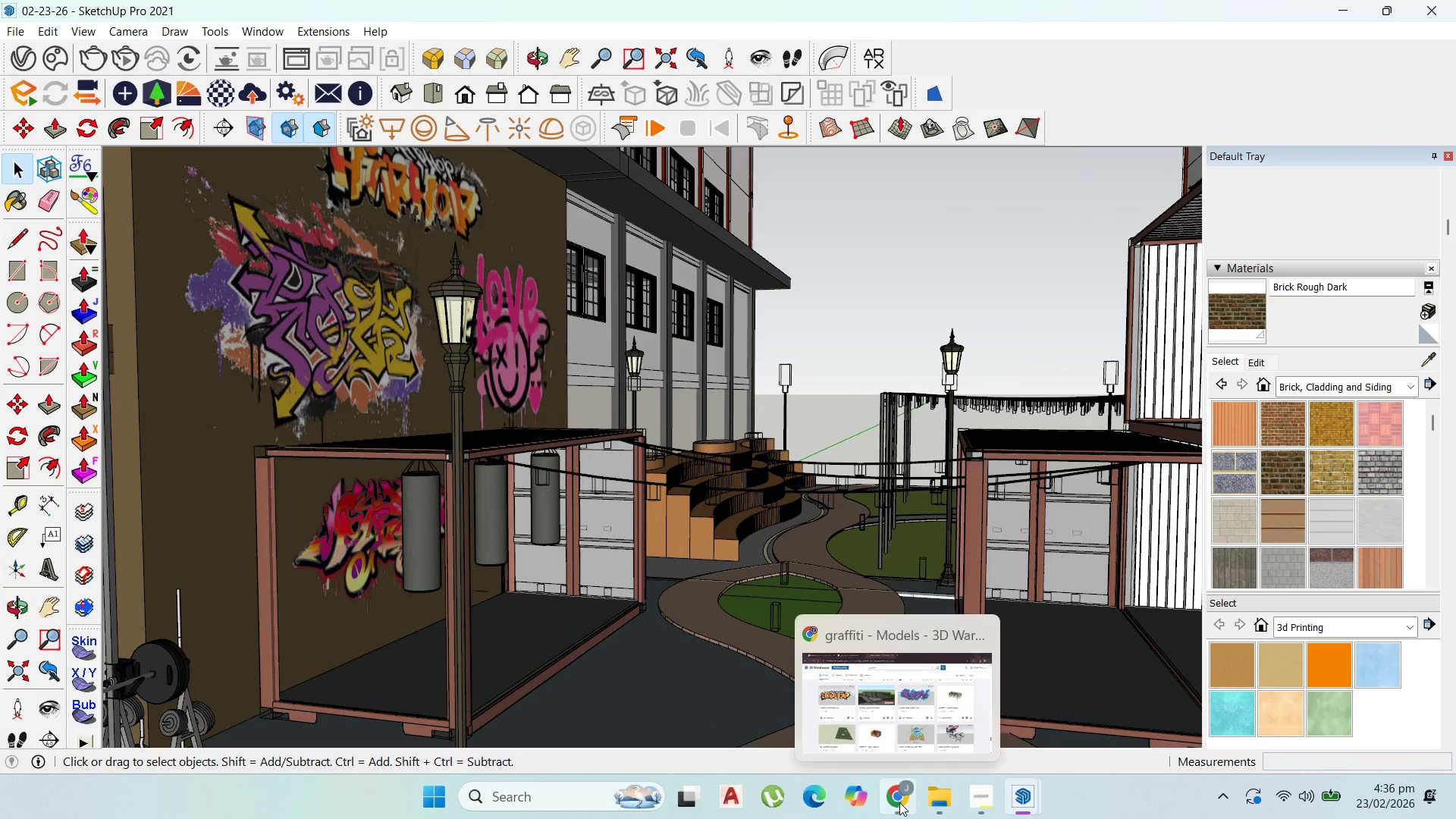 
left_click([908, 697])
 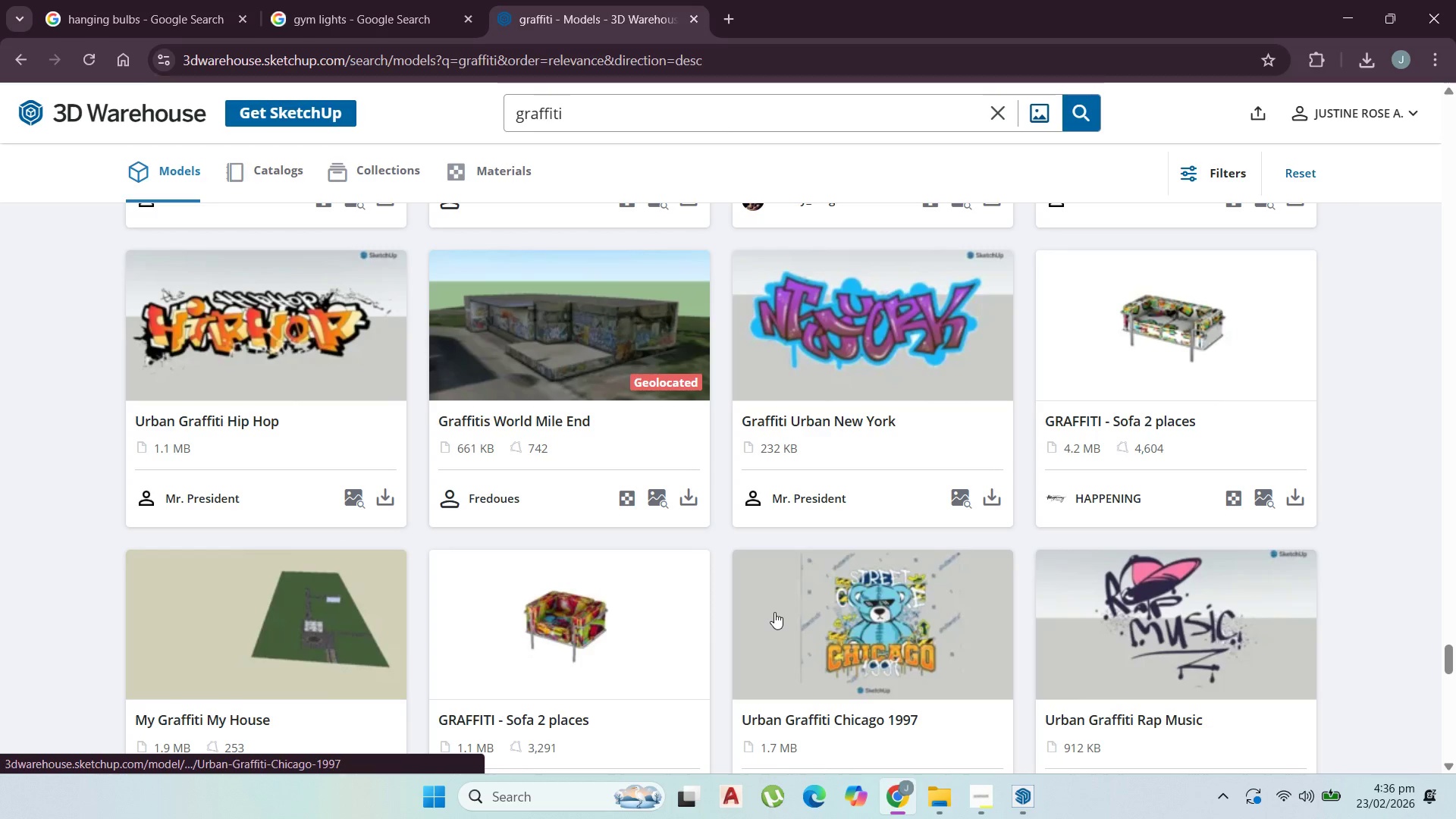 
scroll: coordinate [880, 706], scroll_direction: down, amount: 14.0
 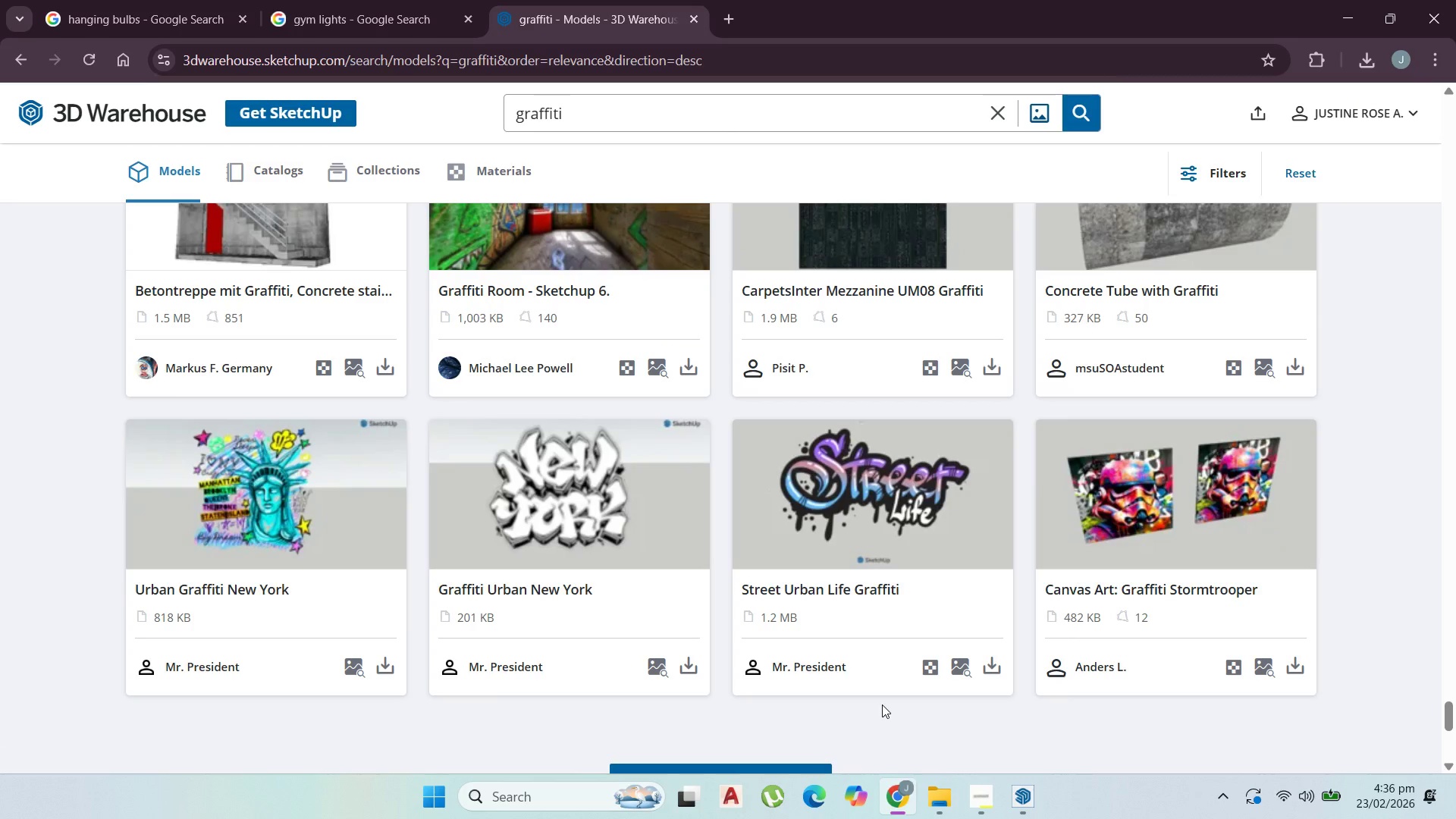 
scroll: coordinate [1028, 716], scroll_direction: down, amount: 11.0
 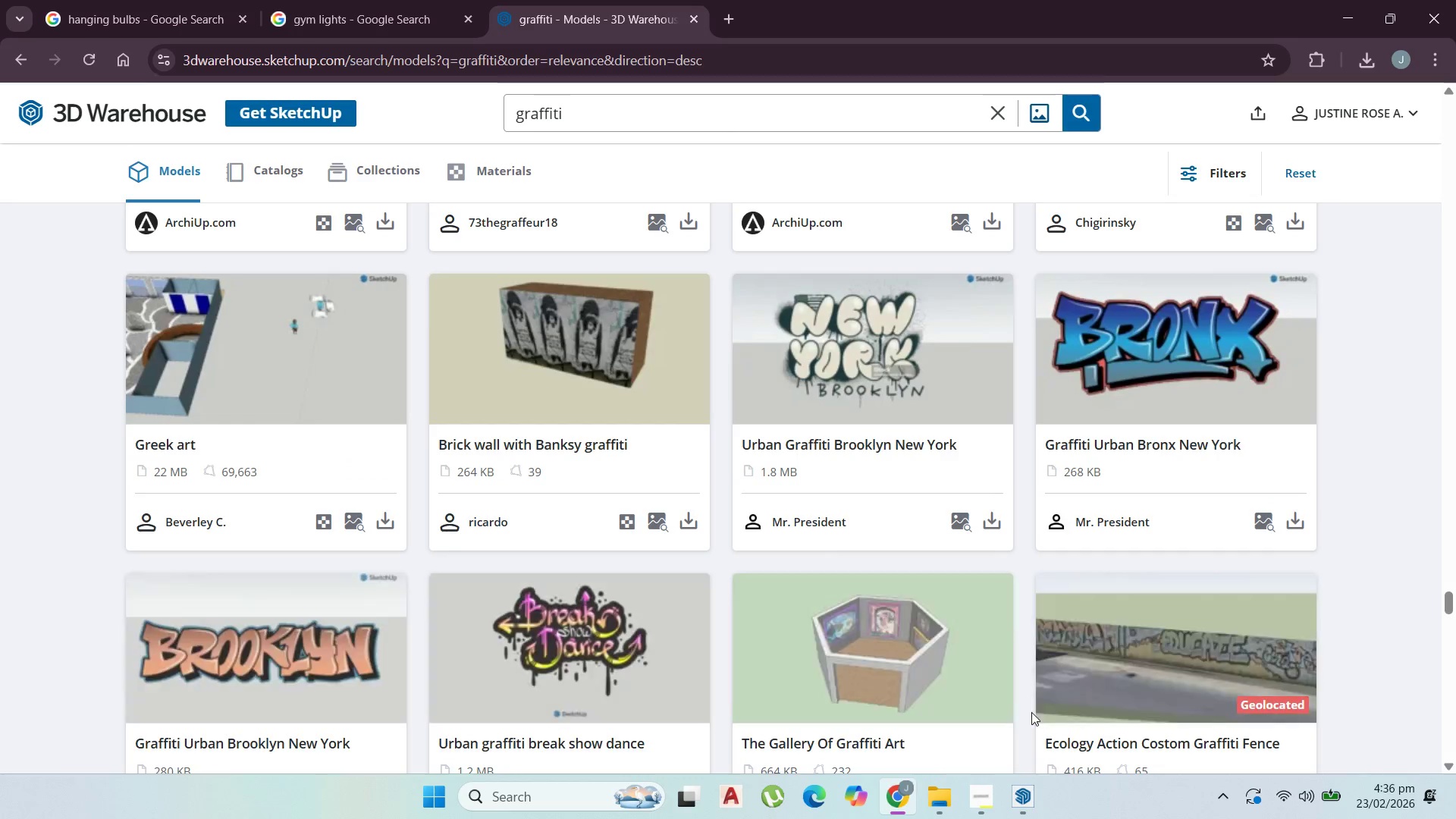 
scroll: coordinate [1031, 712], scroll_direction: up, amount: 3.0
 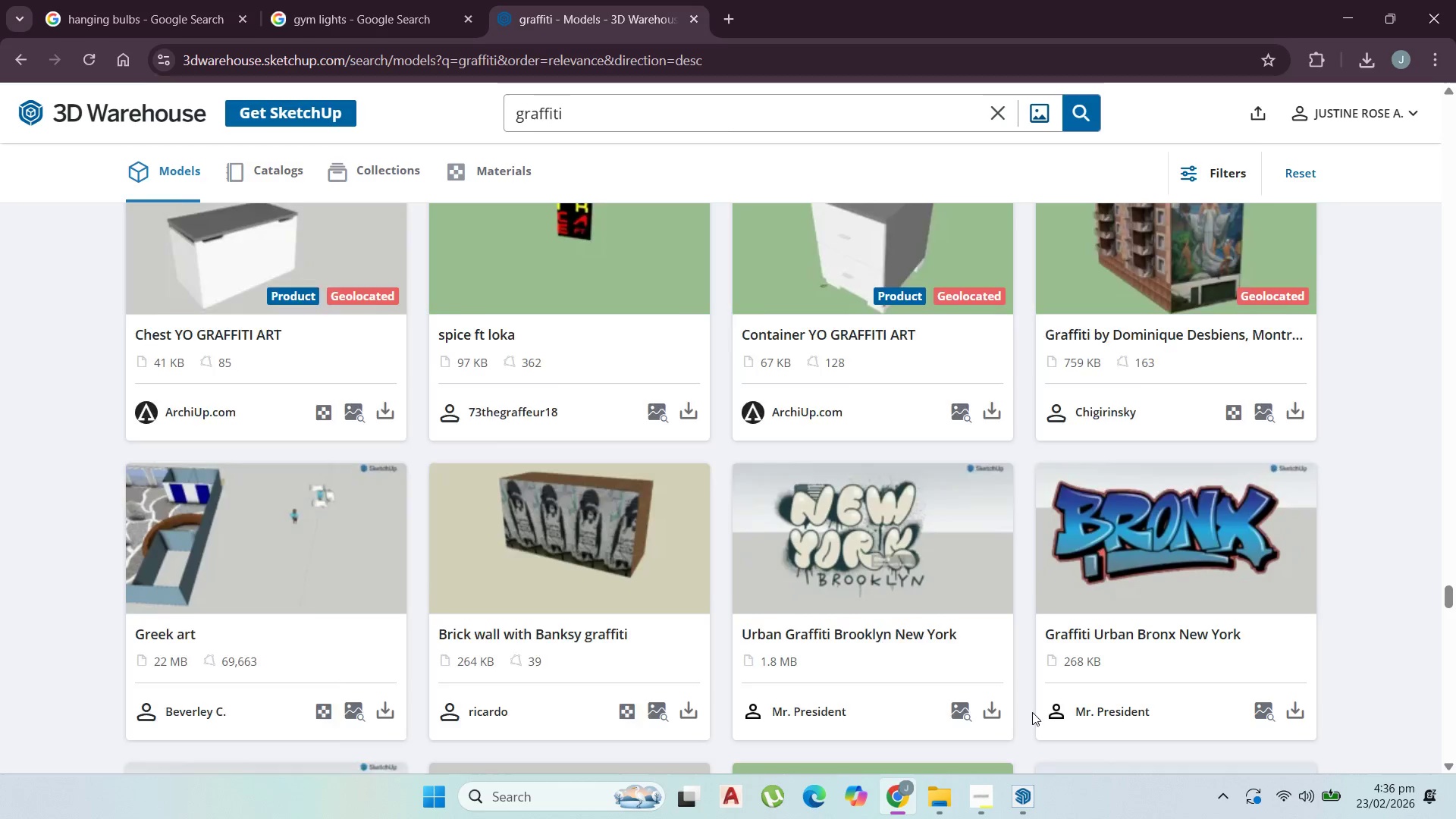 
scroll: coordinate [992, 700], scroll_direction: down, amount: 16.0
 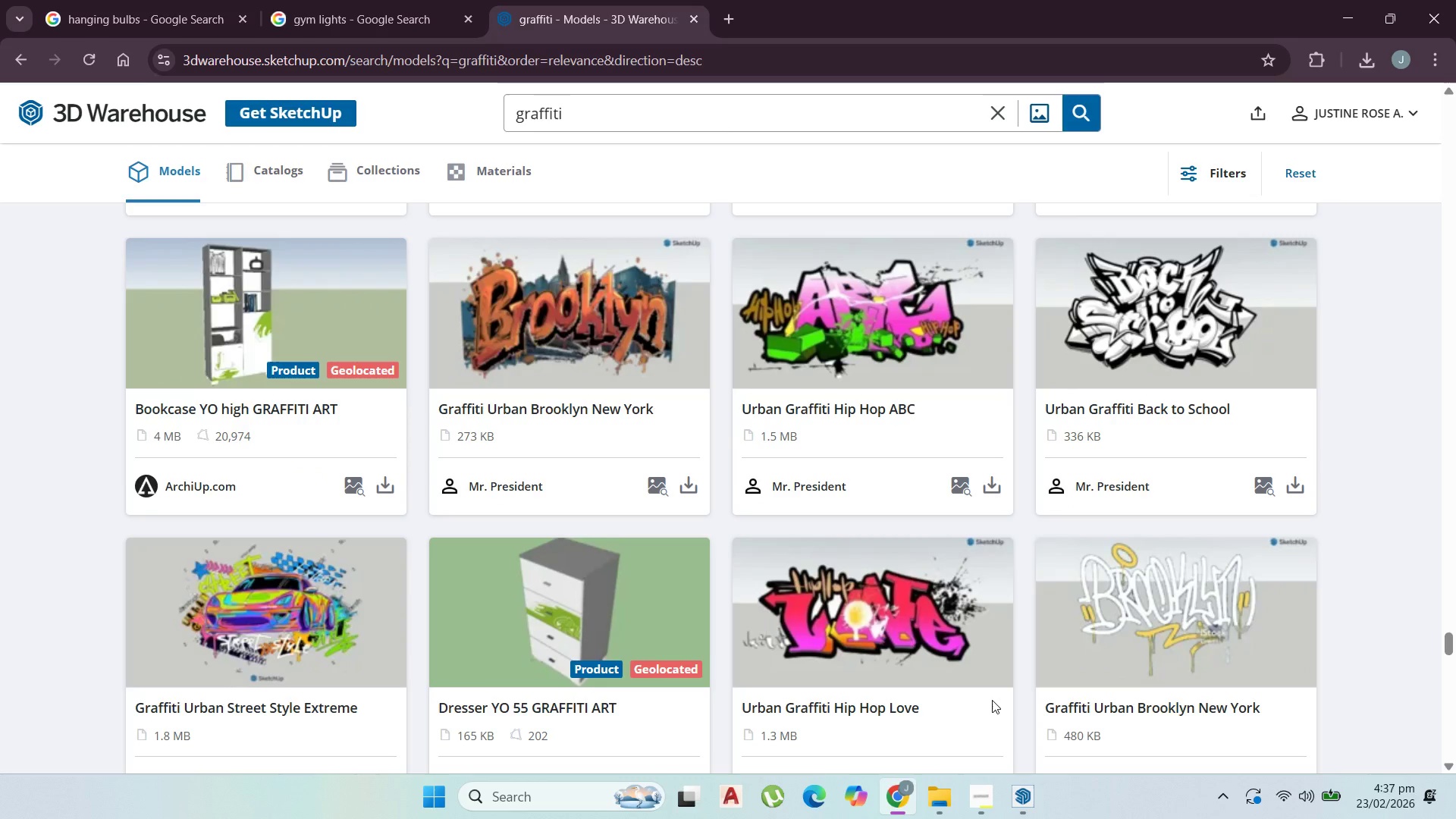 
scroll: coordinate [990, 710], scroll_direction: down, amount: 8.0
 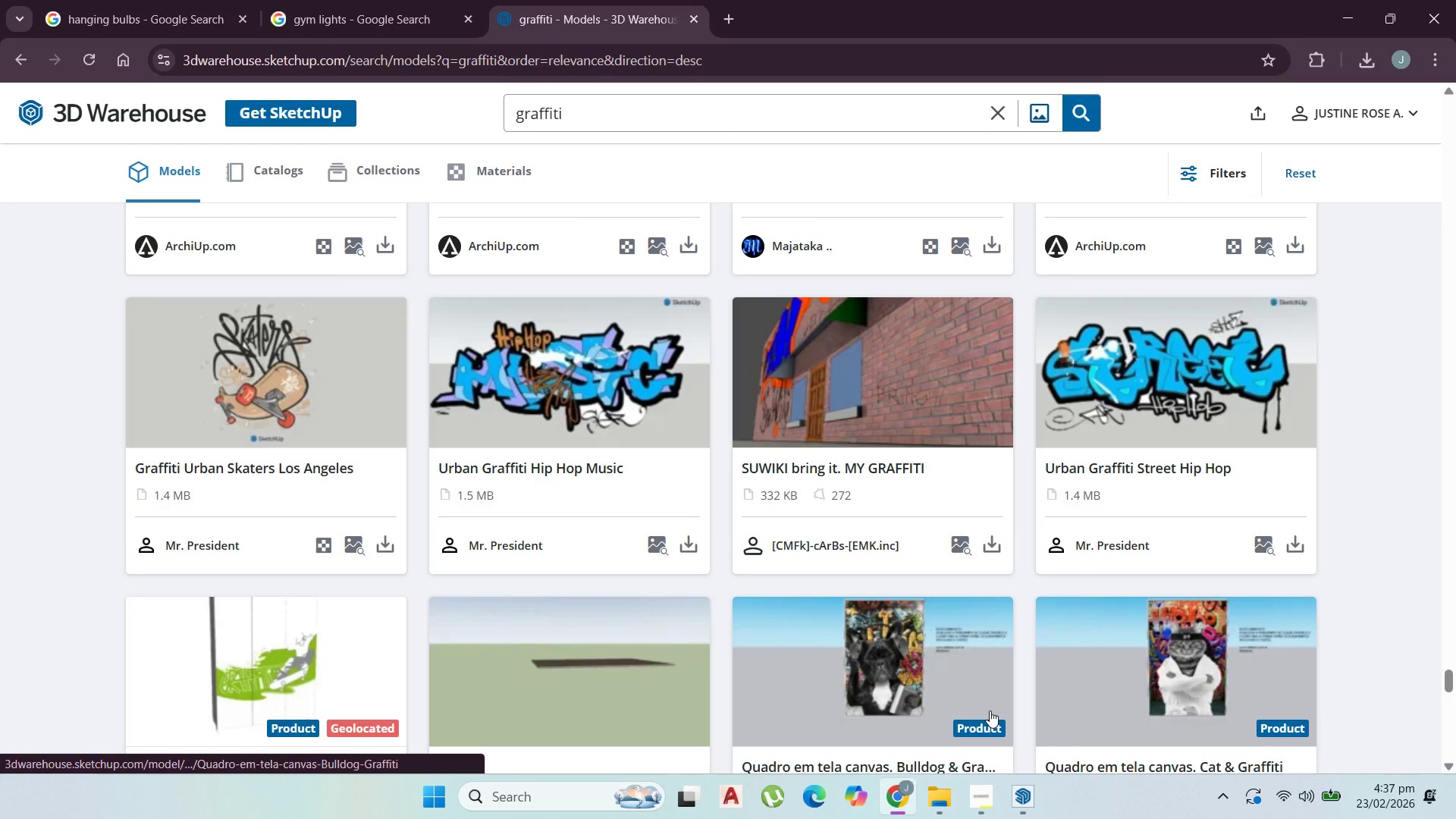 
scroll: coordinate [990, 711], scroll_direction: up, amount: 1.0
 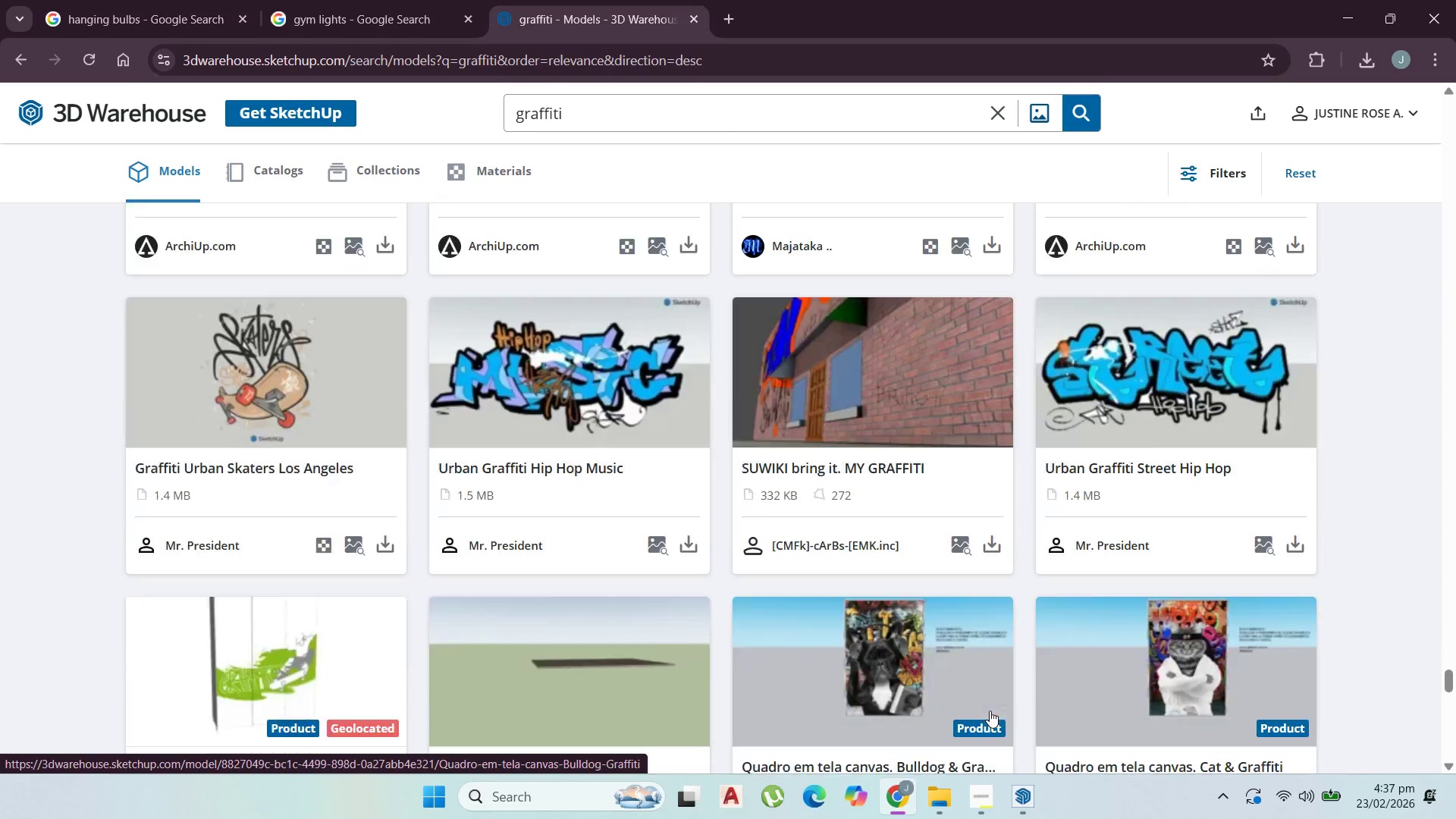 
scroll: coordinate [990, 711], scroll_direction: down, amount: 5.0
 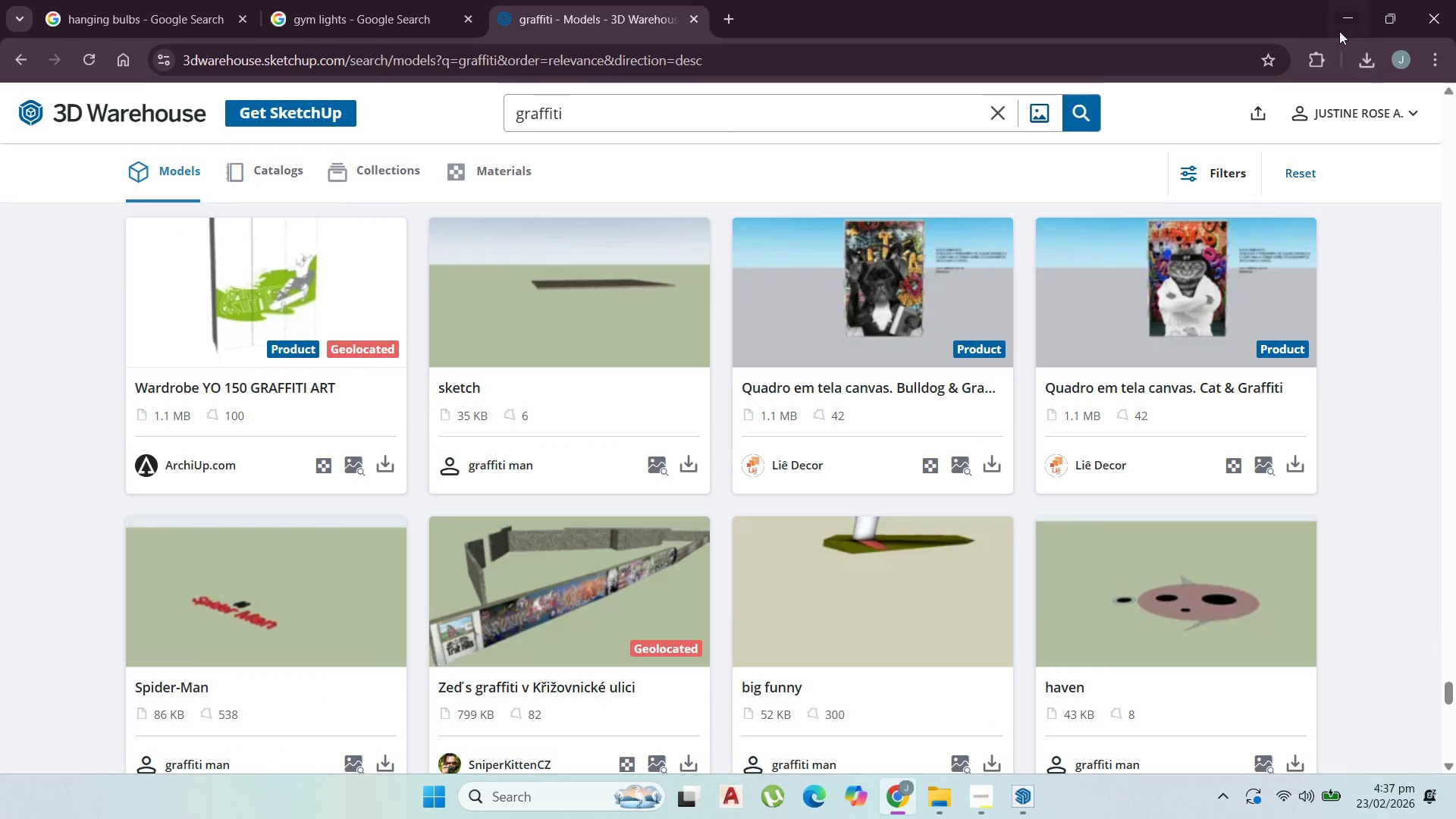 
left_click([1340, 26])
 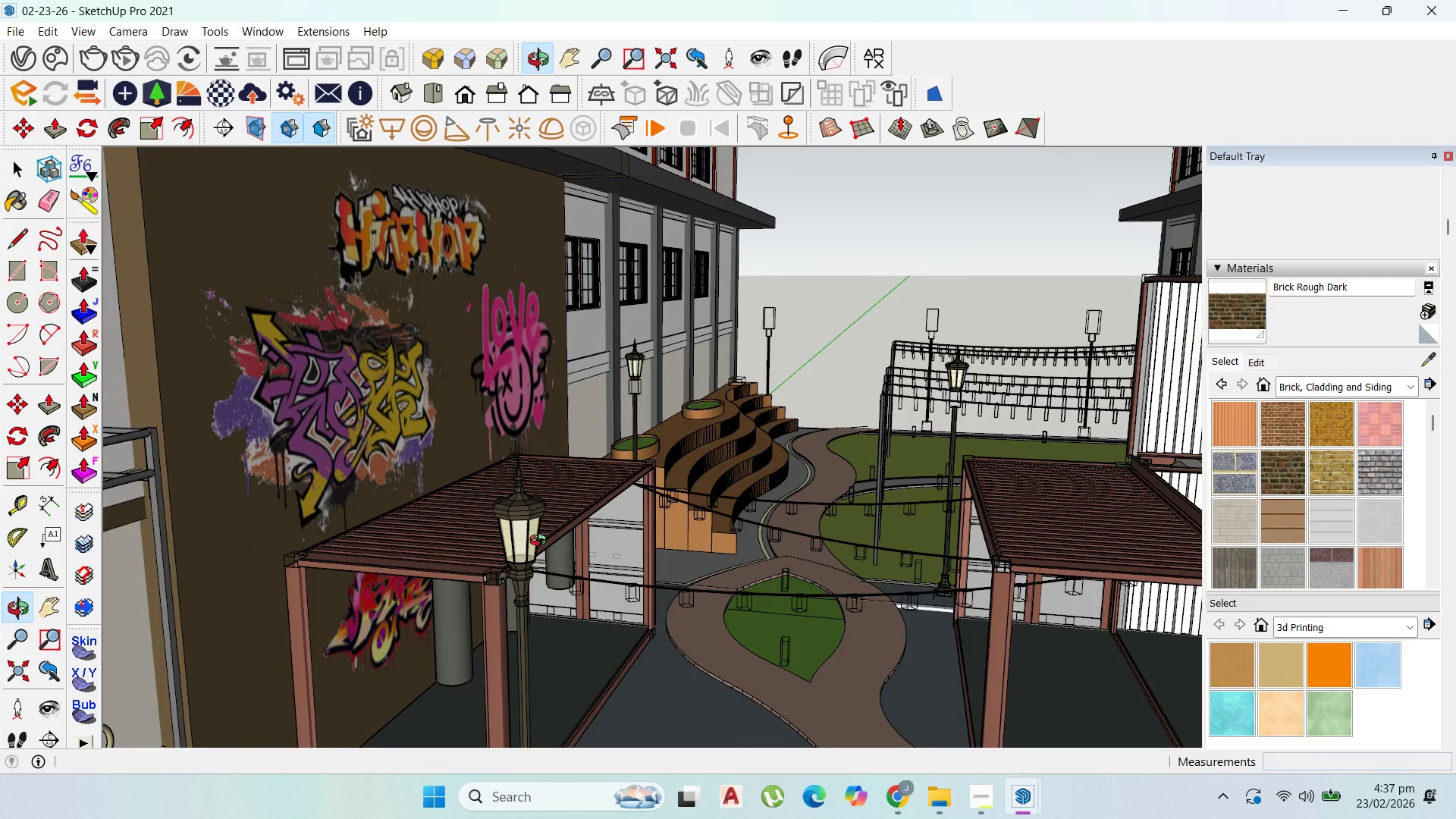 
scroll: coordinate [520, 639], scroll_direction: up, amount: 1.0
 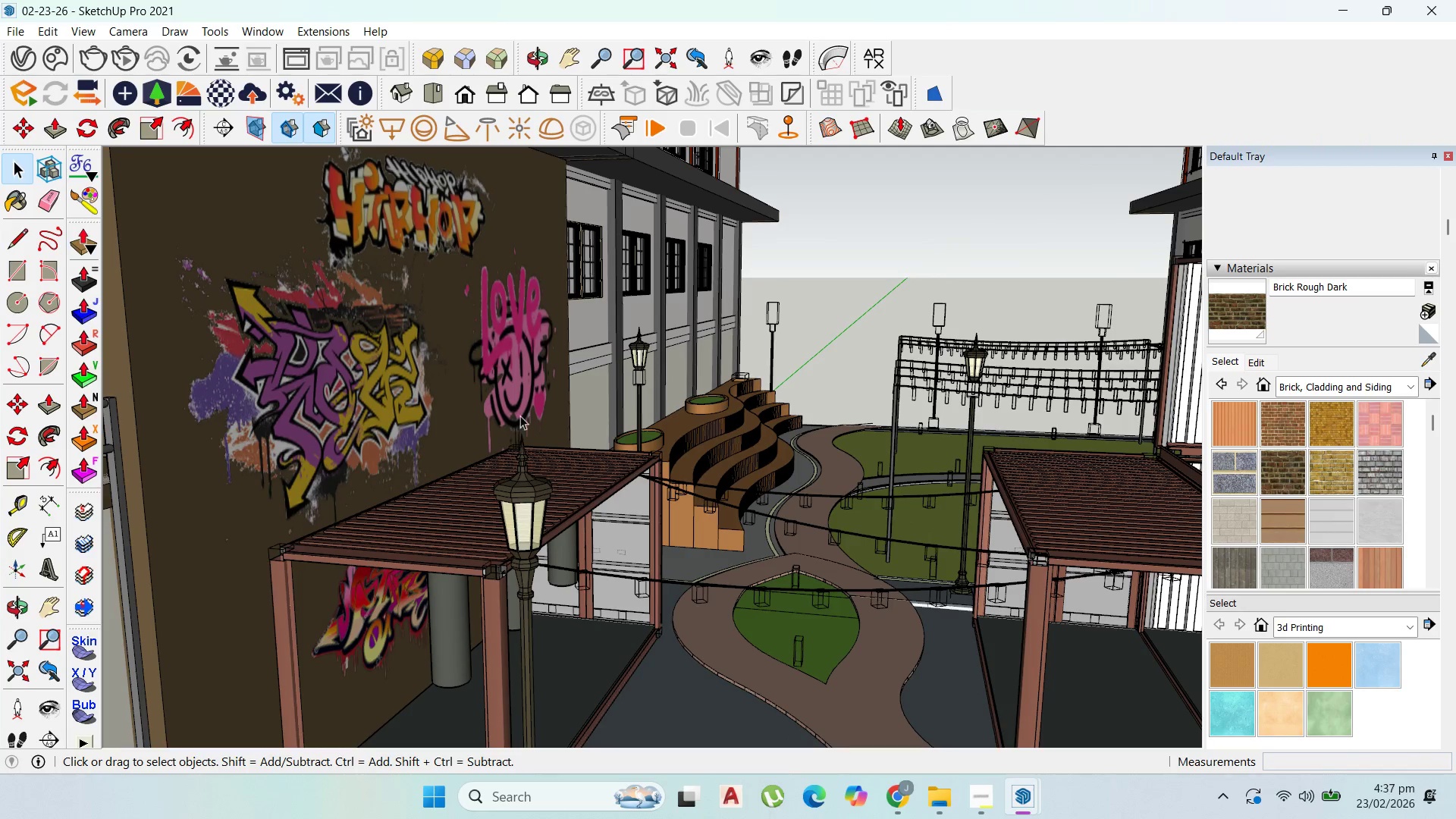 
left_click([520, 413])
 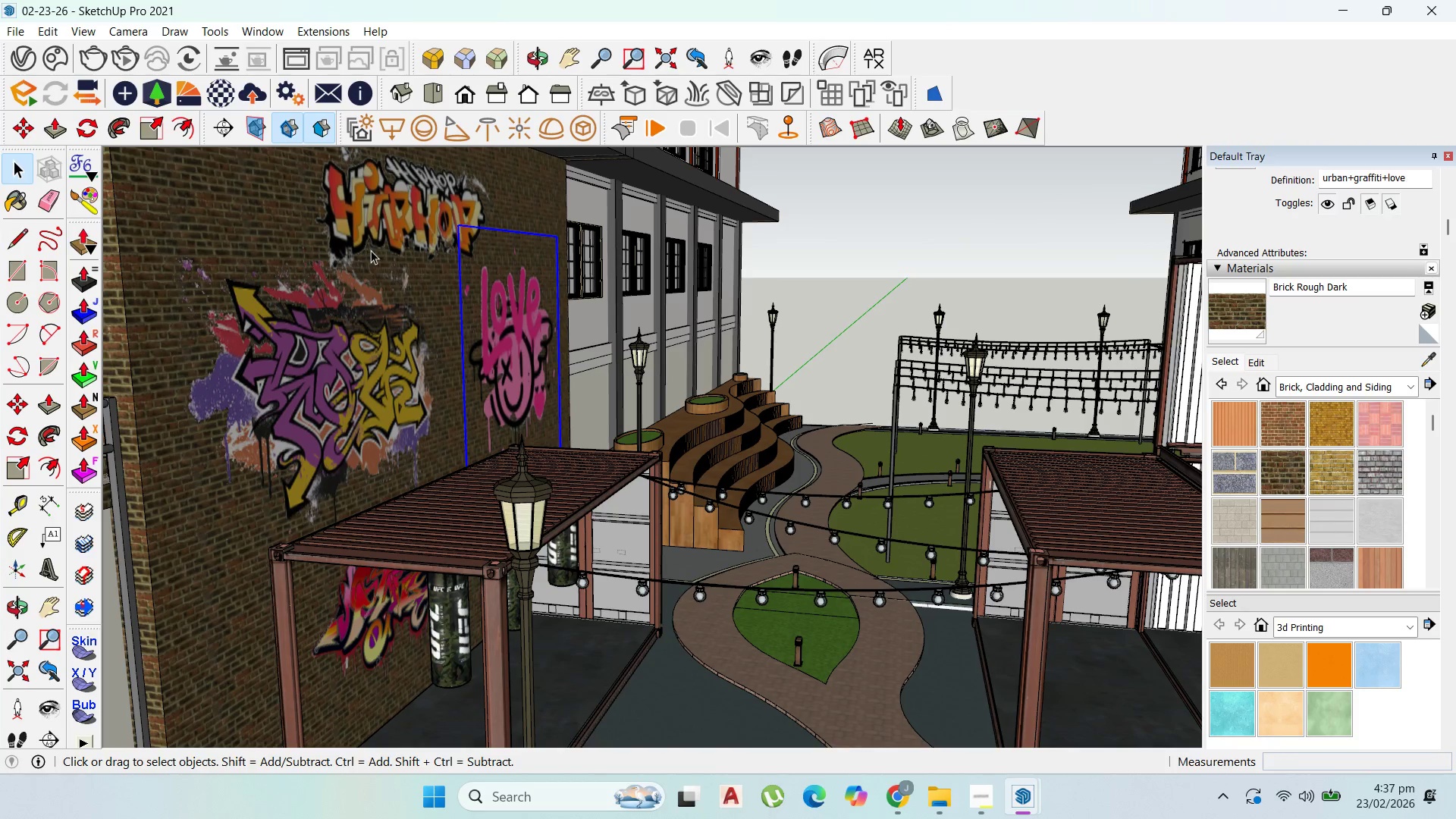 
left_click([350, 356])
 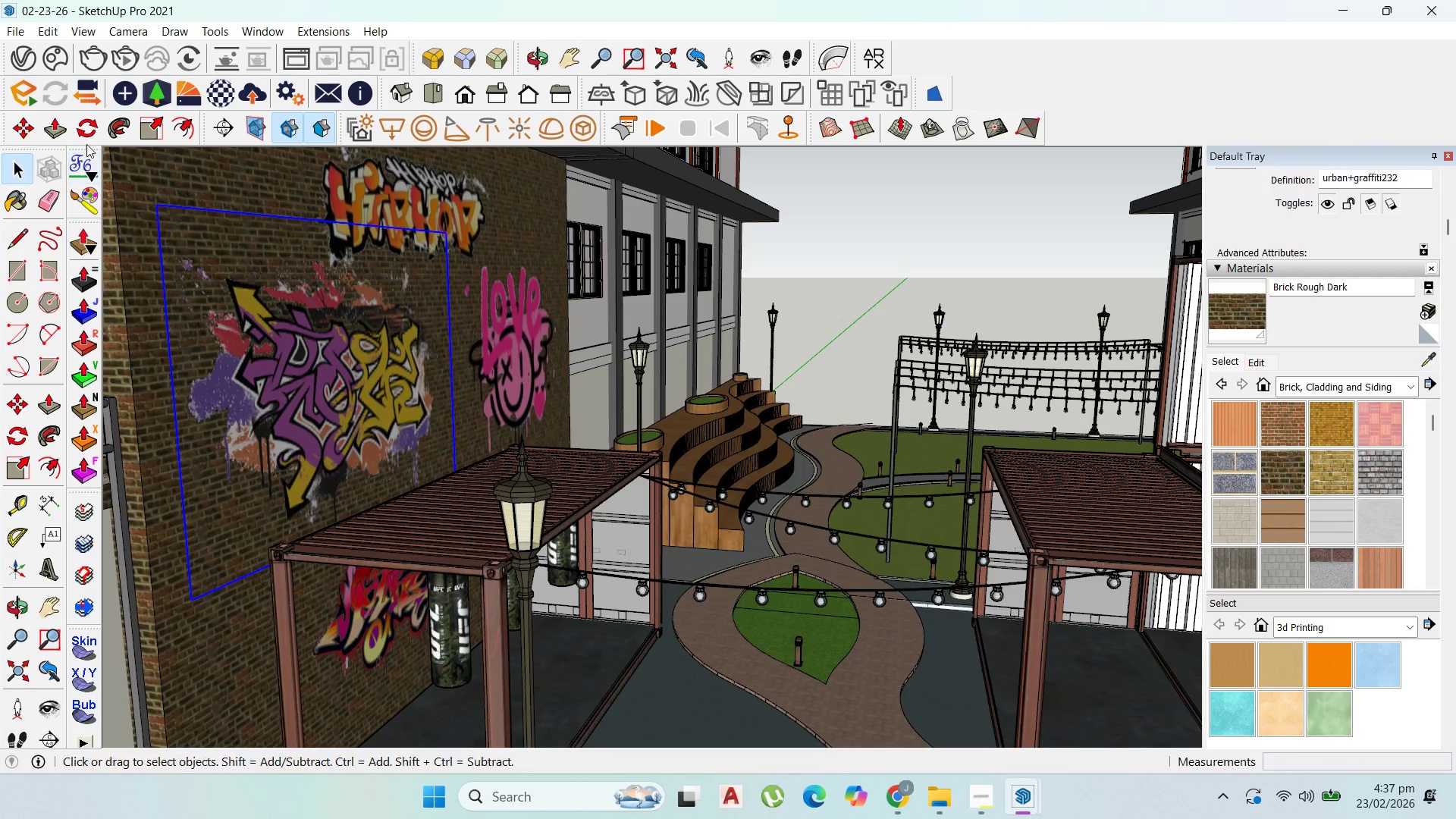 
left_click([143, 126])
 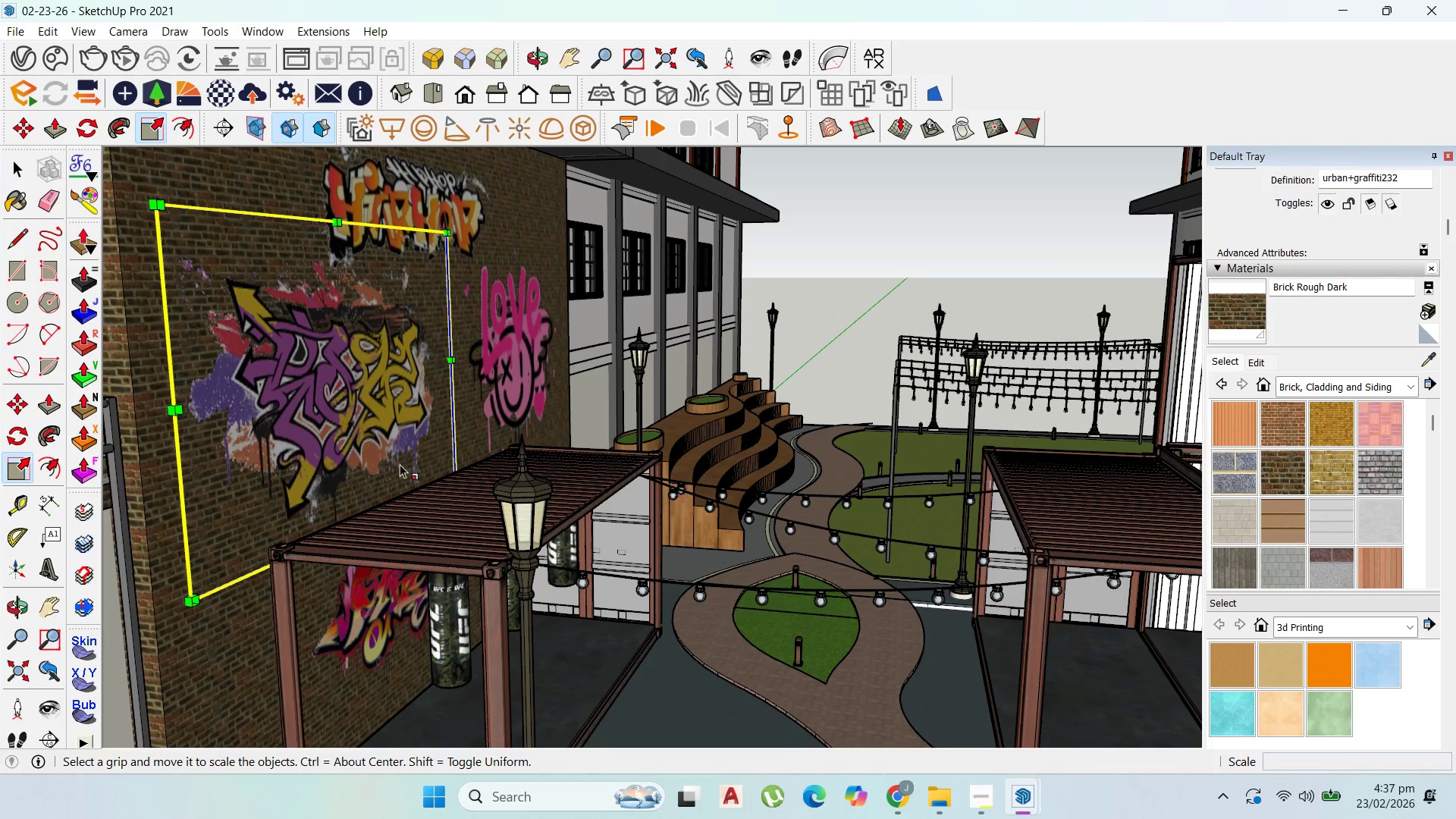 
scroll: coordinate [325, 380], scroll_direction: down, amount: 6.0
 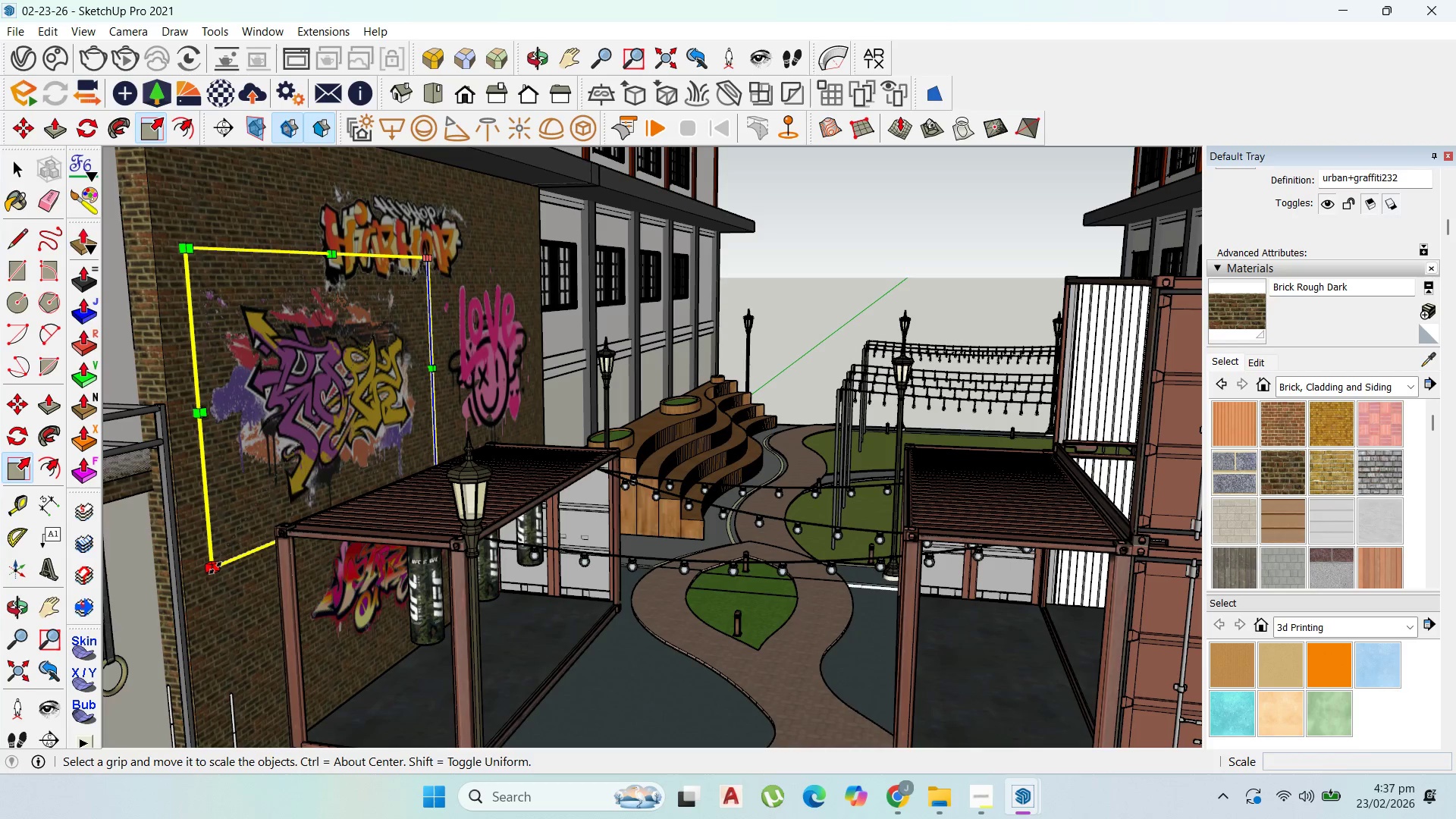 
left_click([215, 566])
 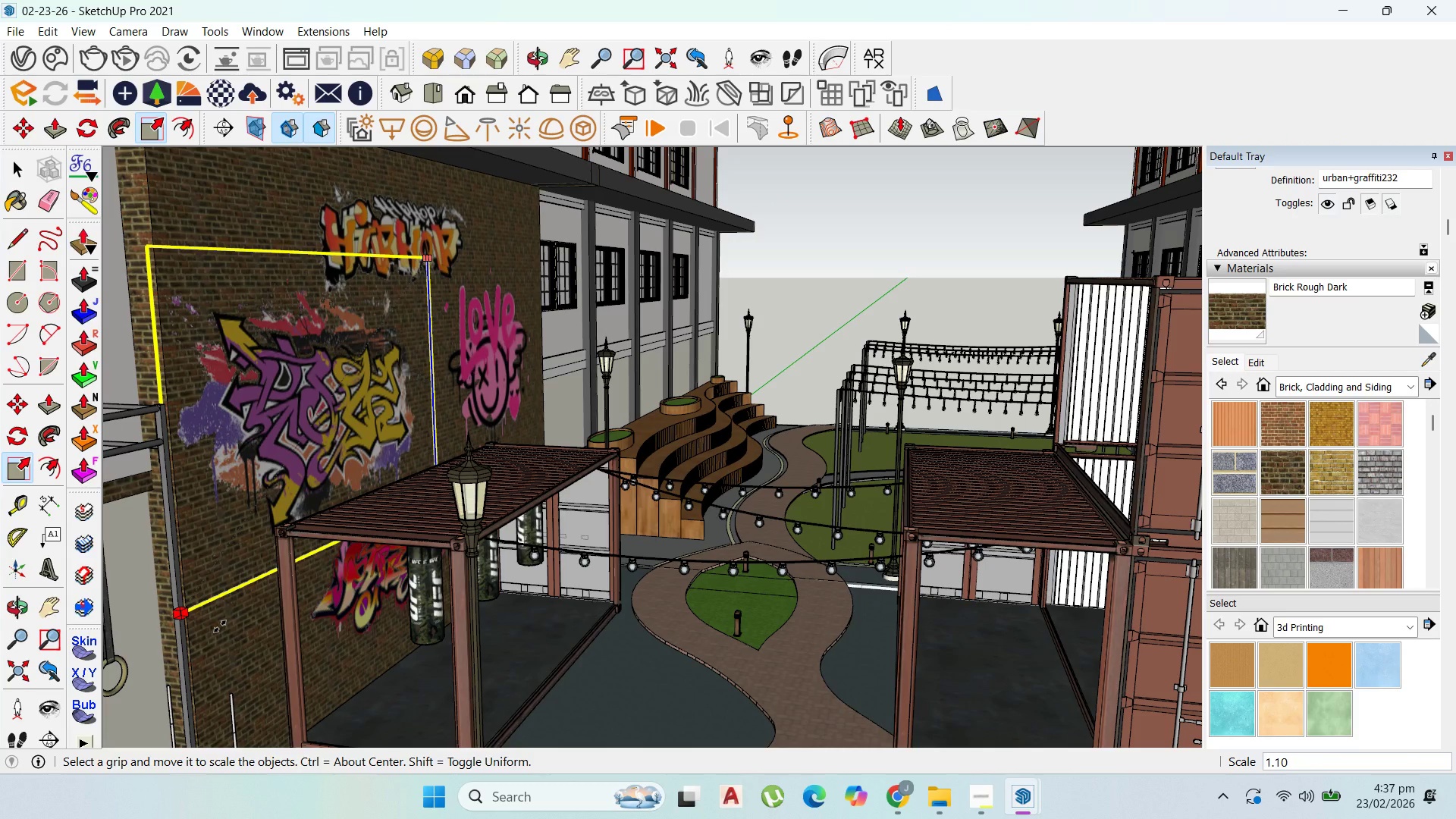 
left_click([220, 626])
 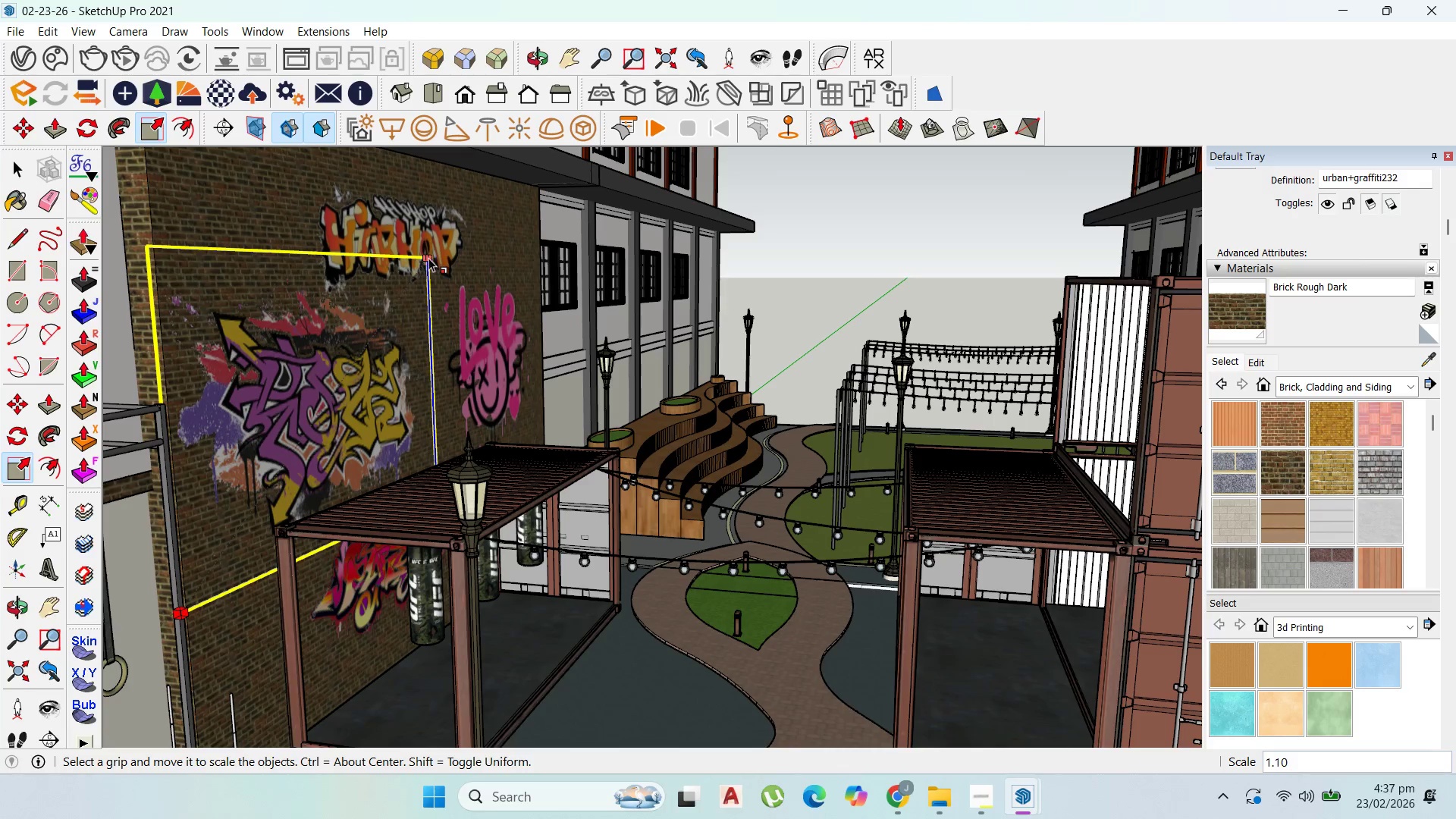 
left_click([430, 259])
 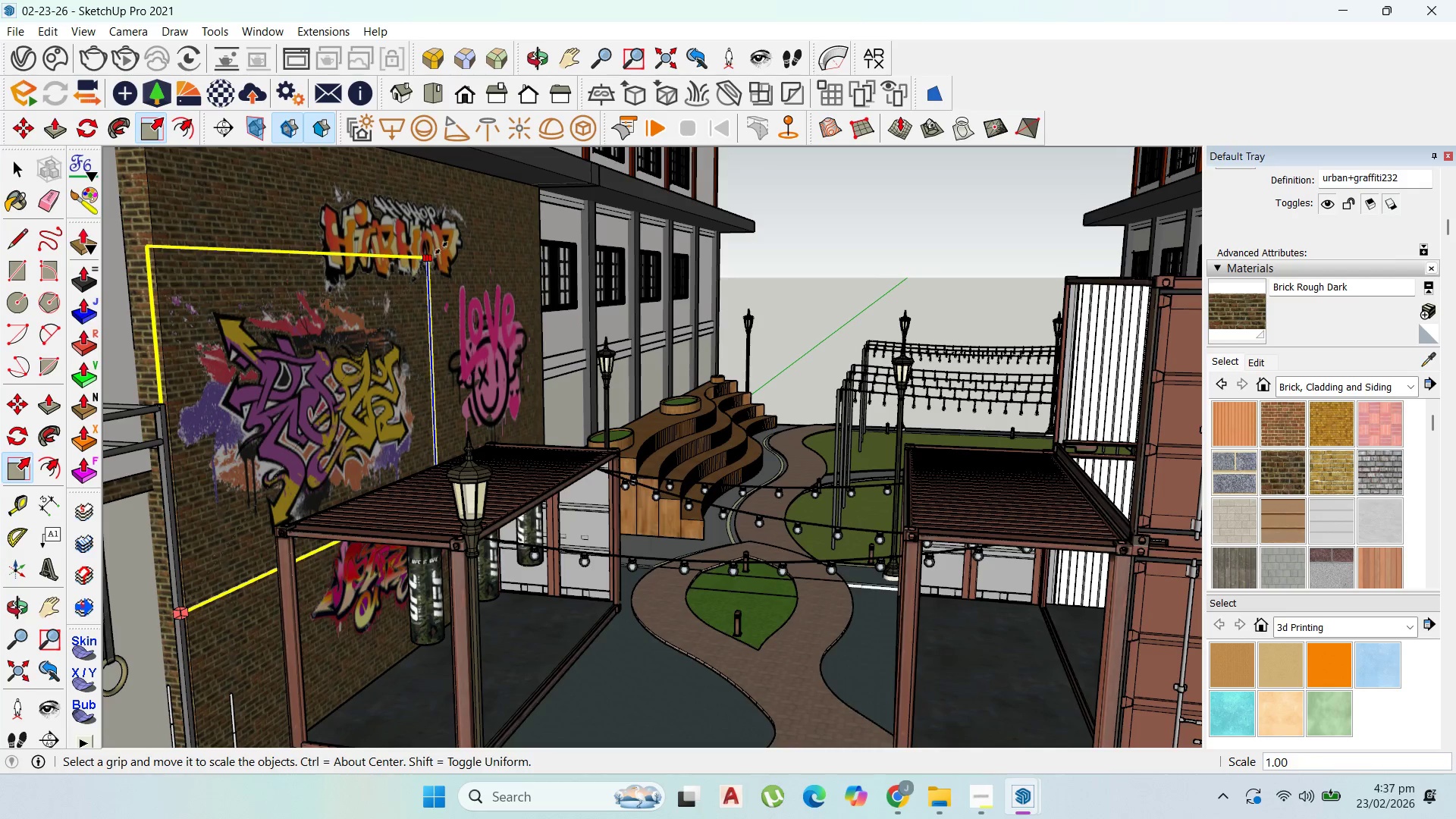 
left_click([472, 212])
 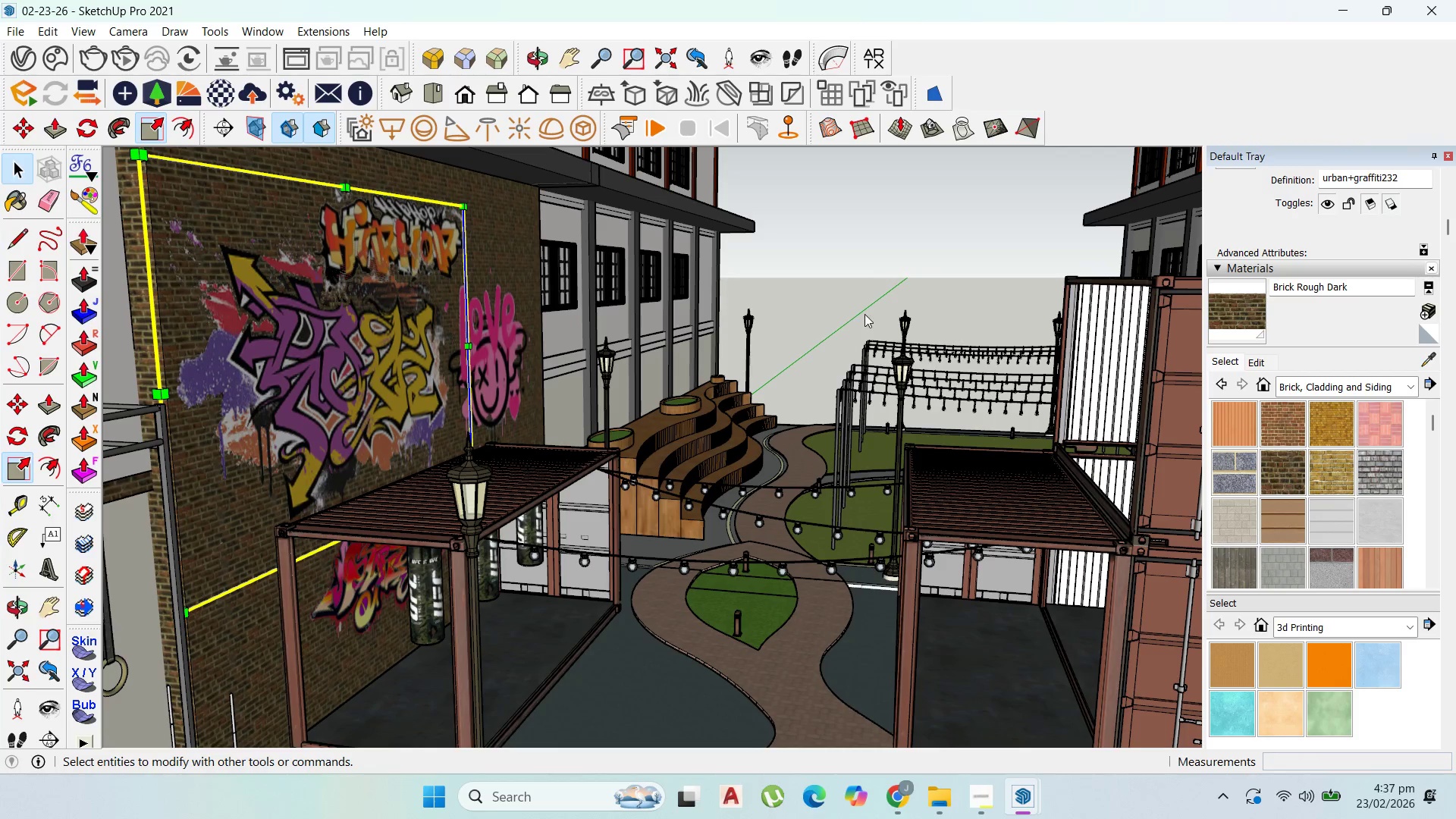 
left_click([818, 293])
 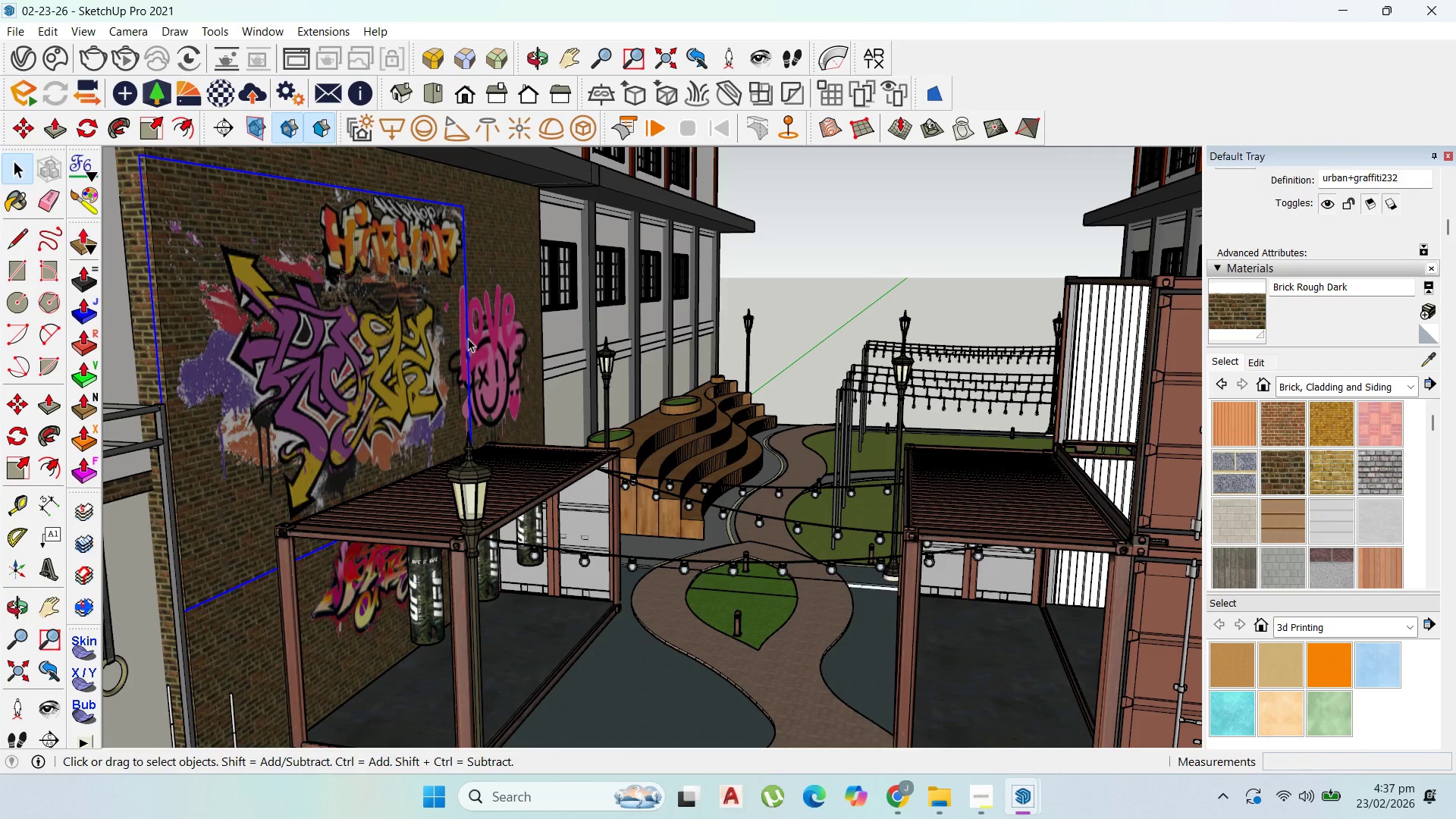 
scroll: coordinate [461, 375], scroll_direction: down, amount: 11.0
 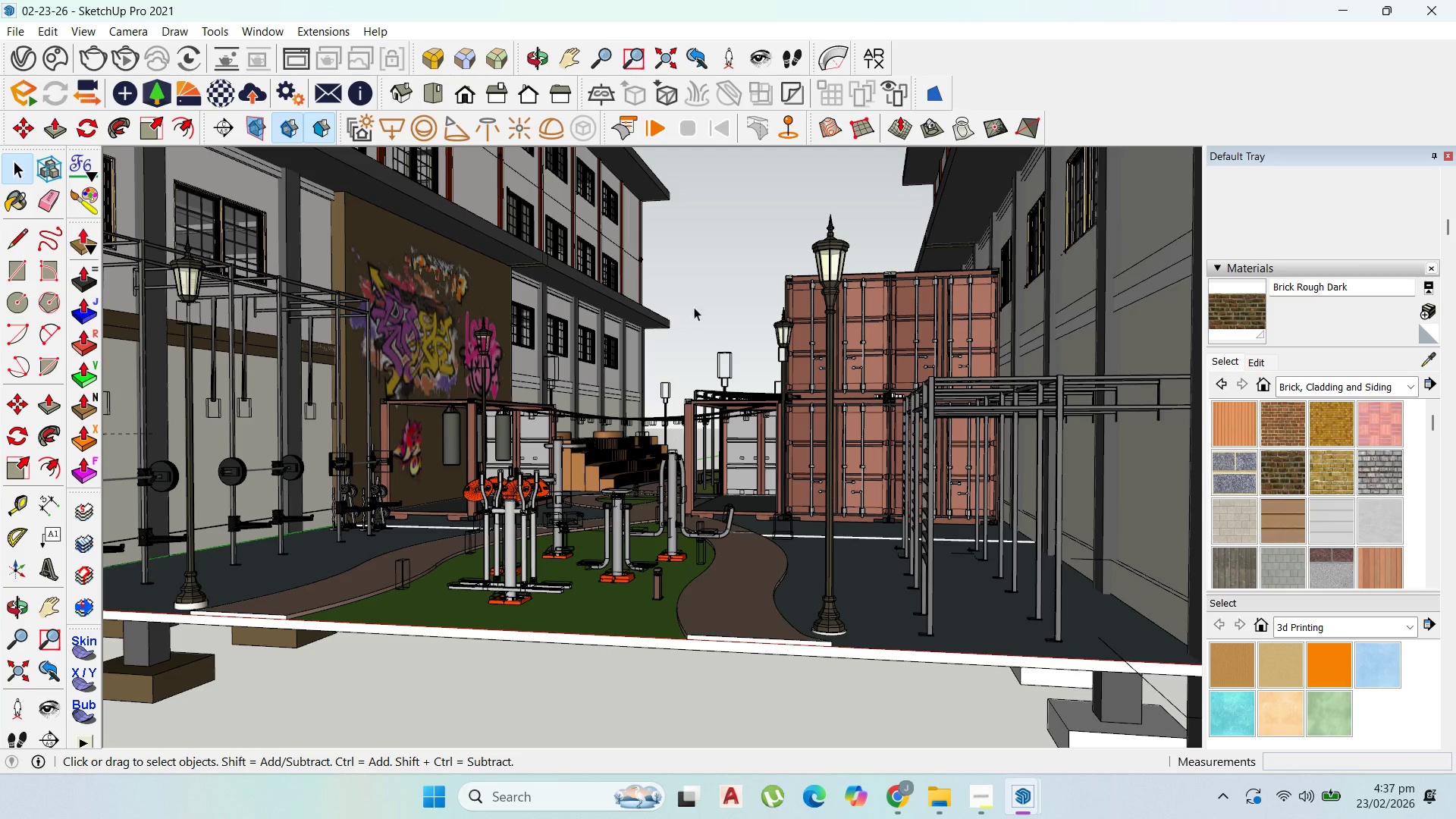 
scroll: coordinate [453, 284], scroll_direction: up, amount: 22.0
 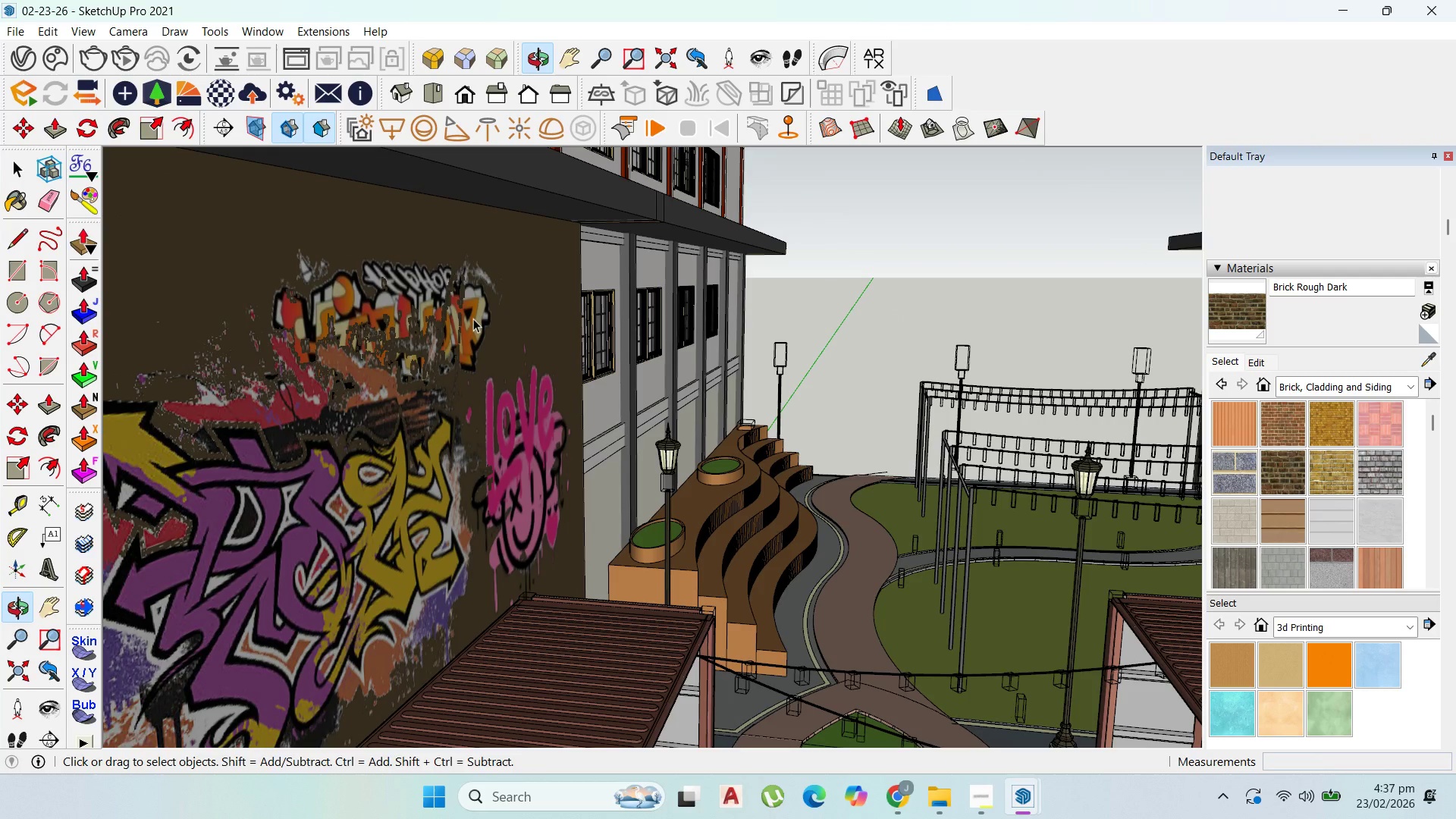 
left_click([474, 316])
 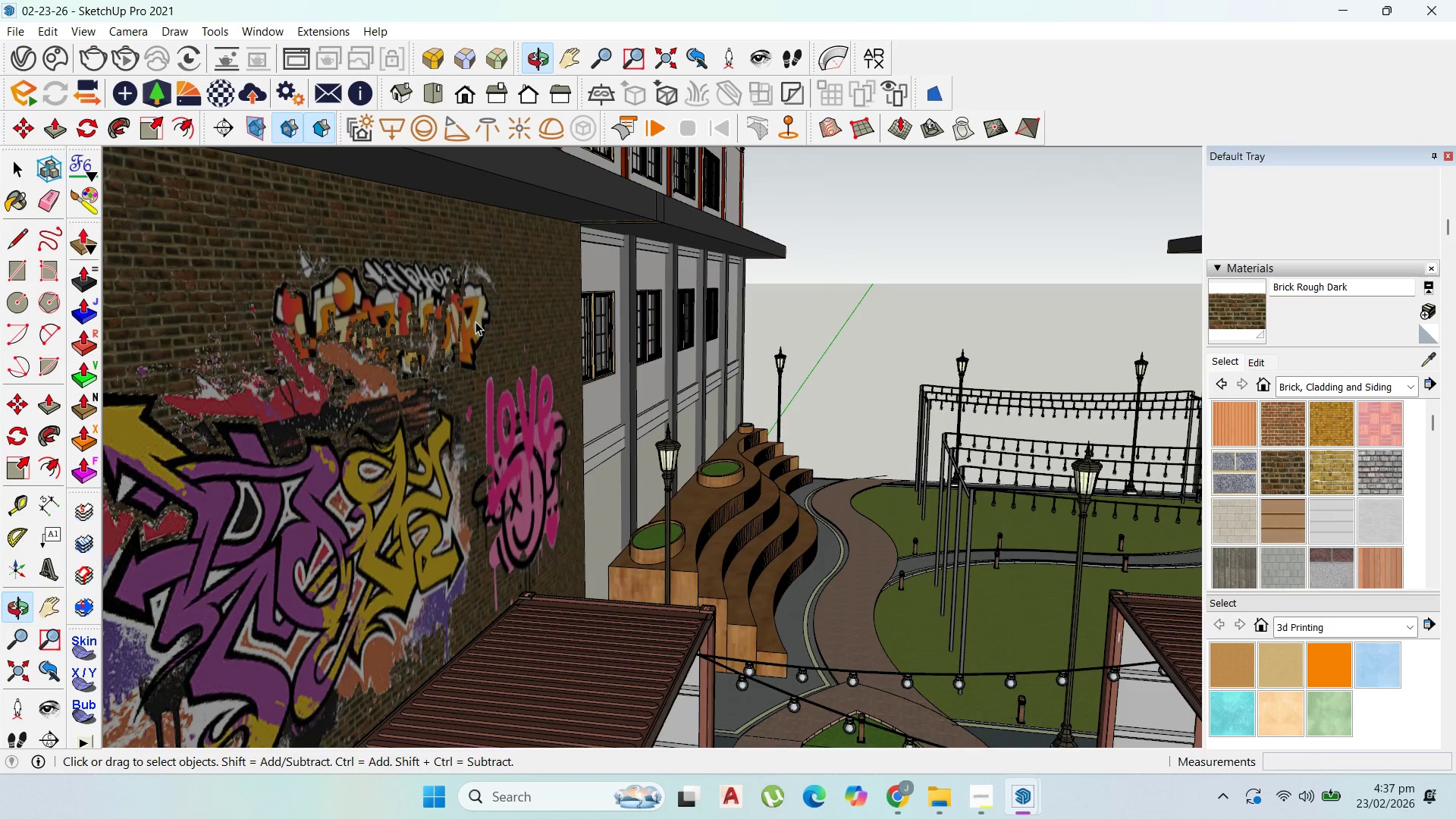 
scroll: coordinate [478, 325], scroll_direction: up, amount: 3.0
 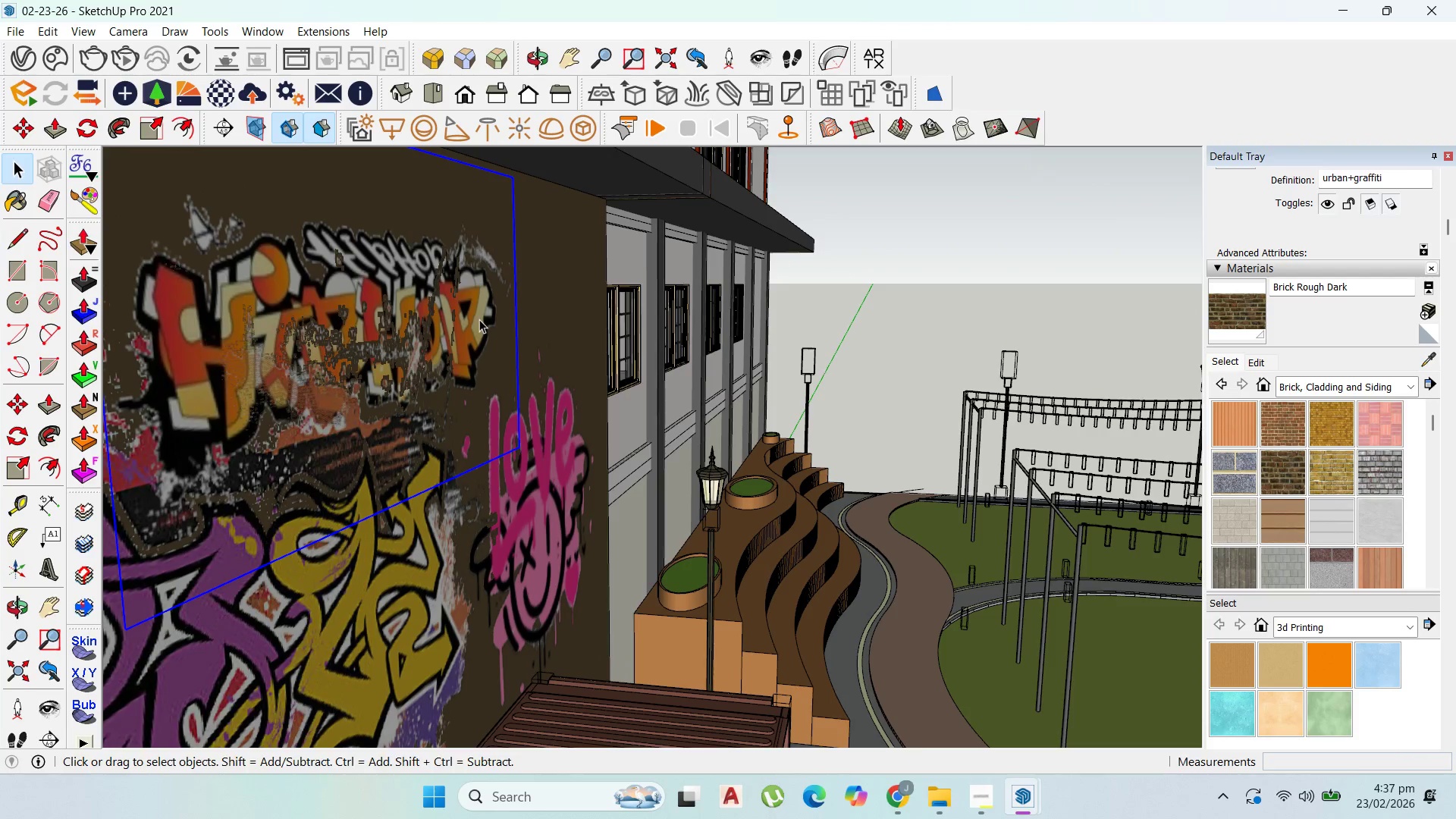 
key(M)
 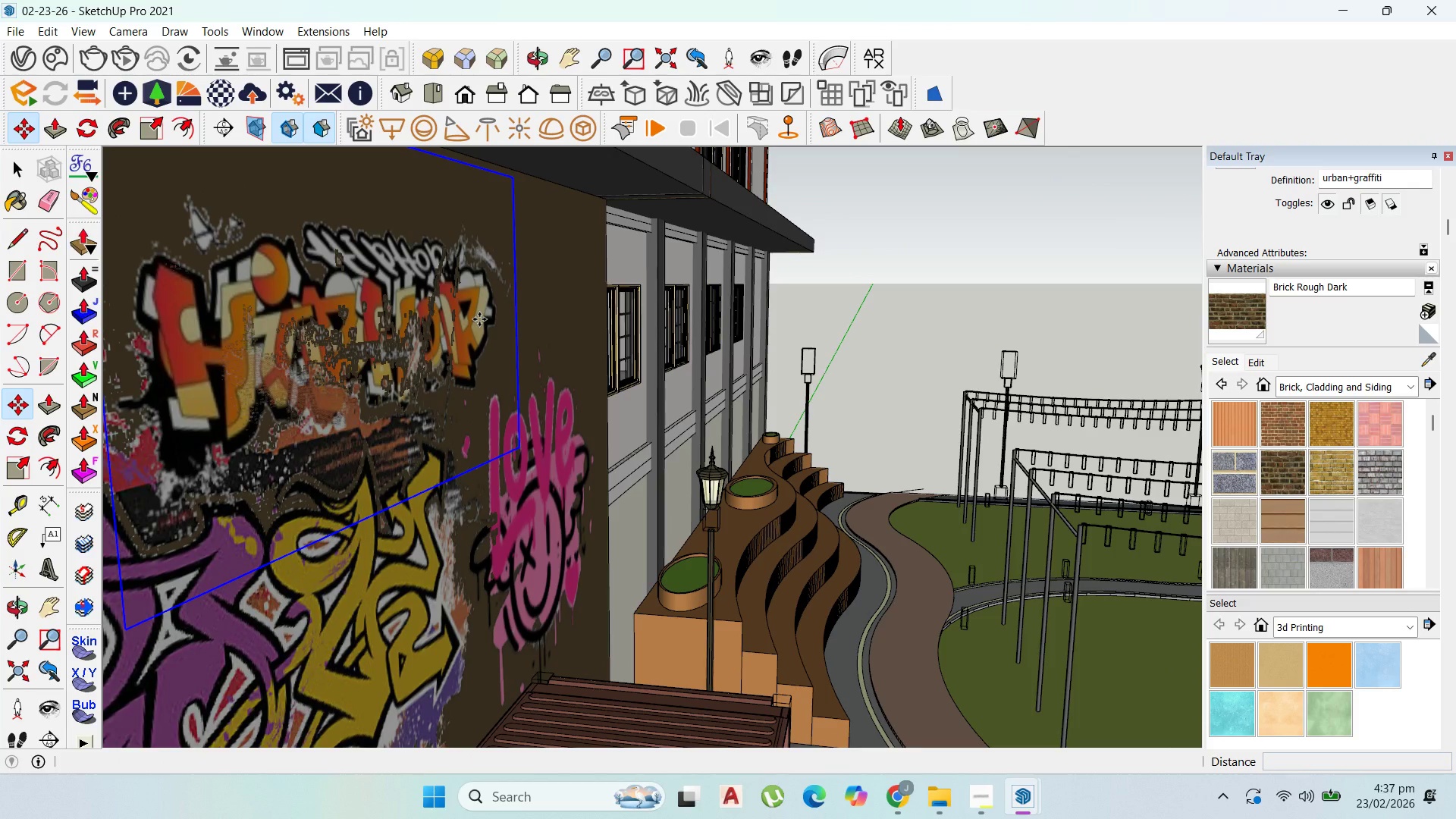 
left_click([479, 319])
 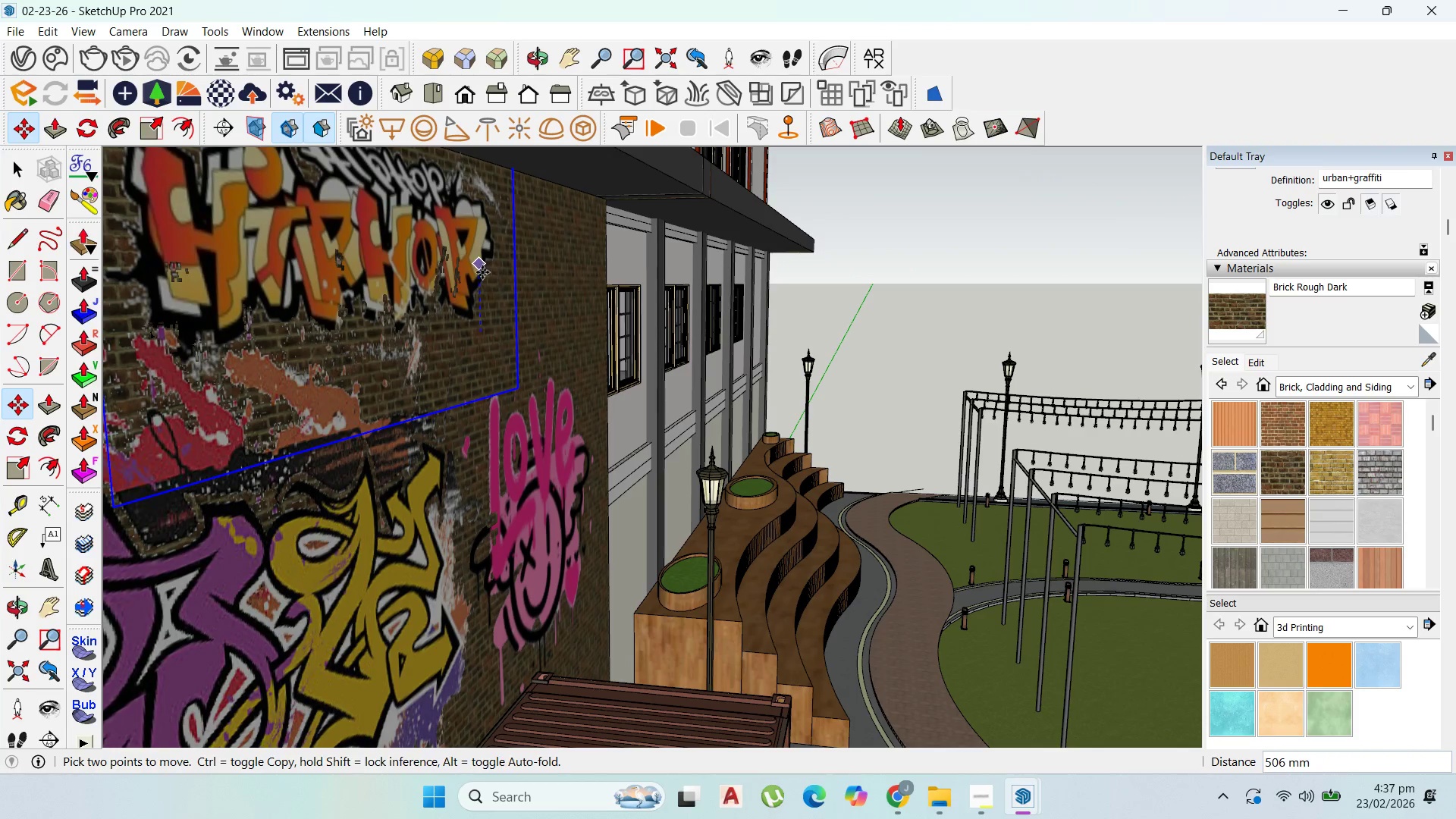 
left_click([482, 278])
 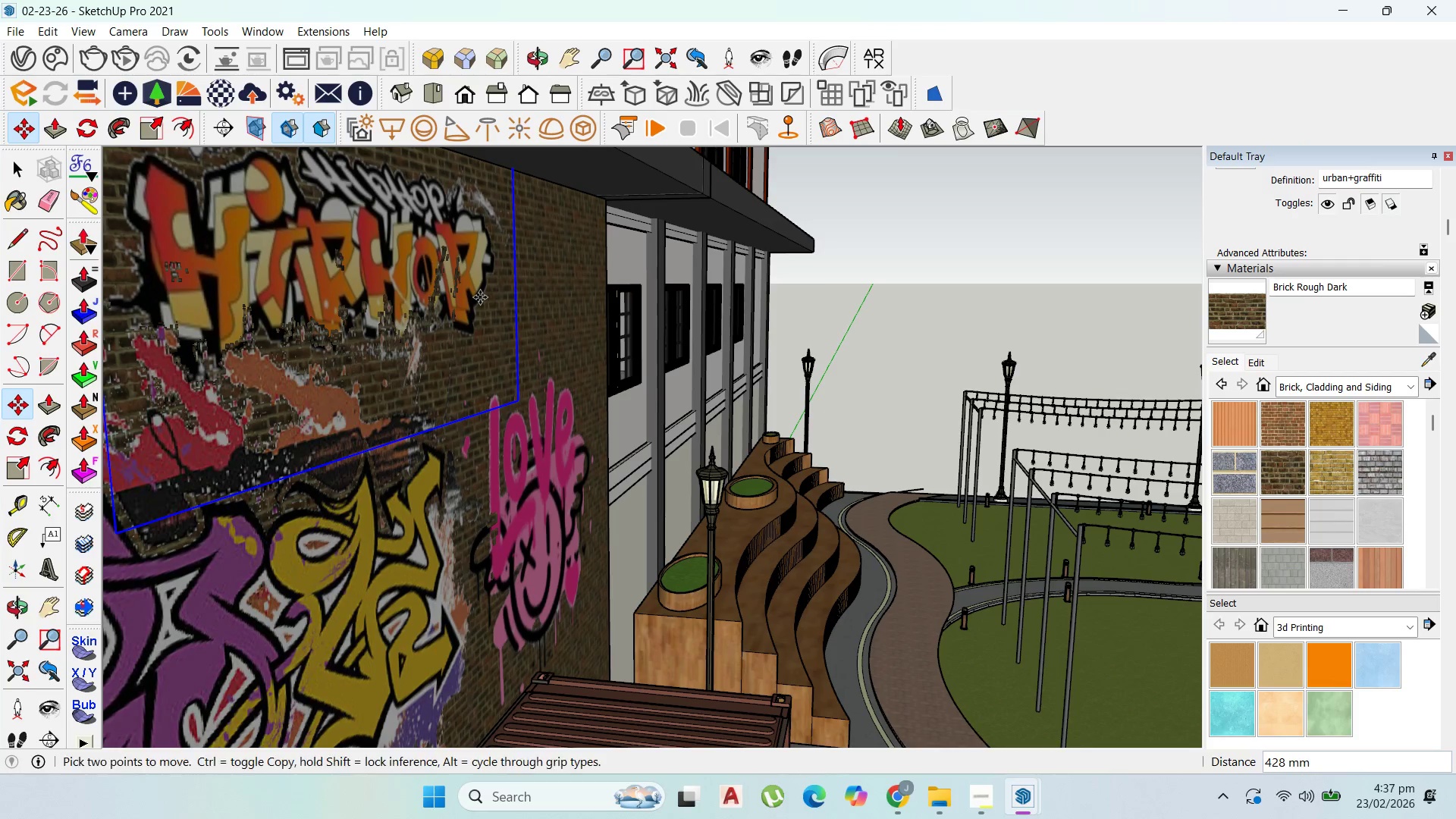 
scroll: coordinate [479, 296], scroll_direction: up, amount: 6.0
 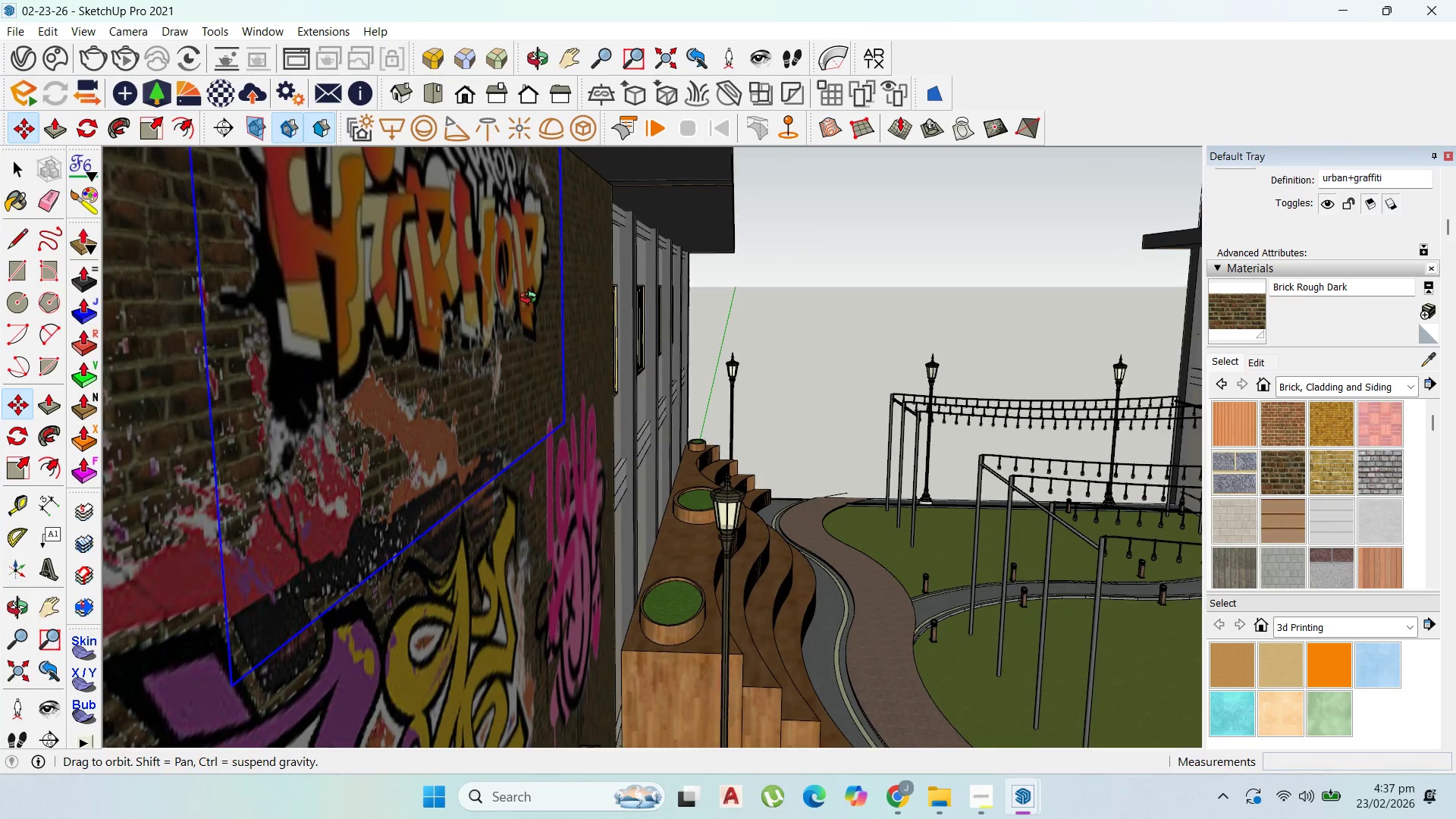 
left_click([435, 308])
 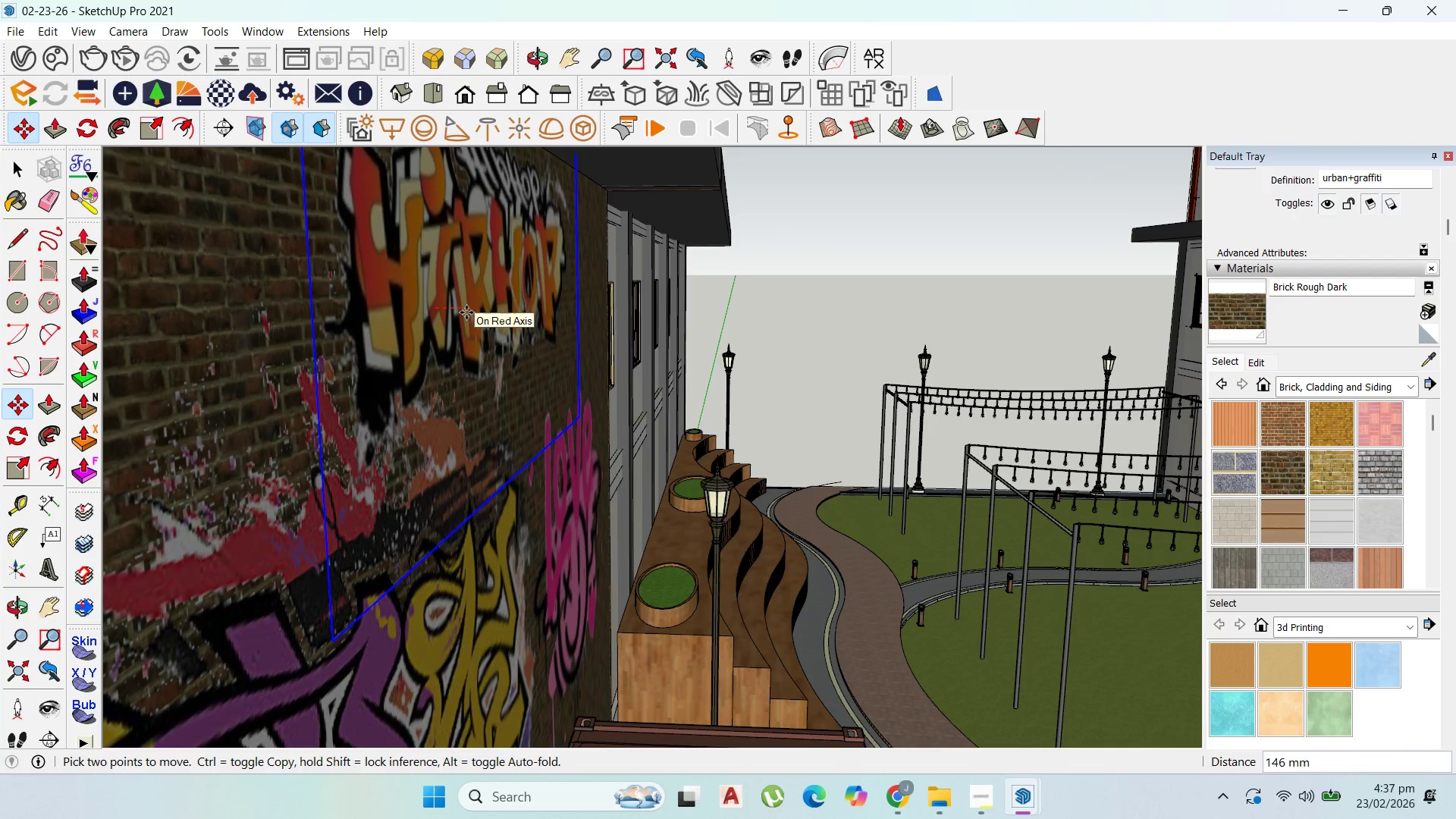 
scroll: coordinate [524, 302], scroll_direction: down, amount: 1.0
 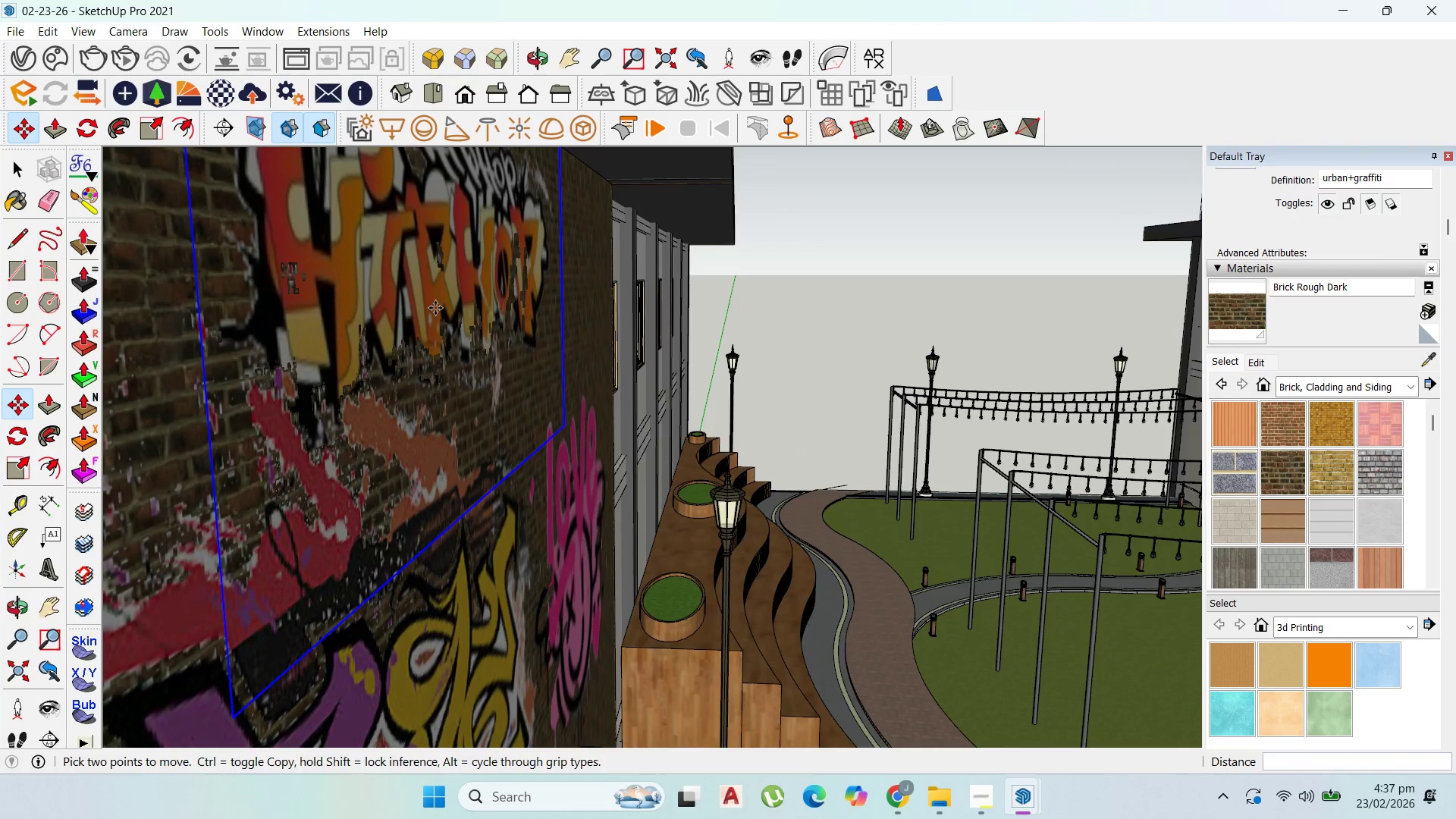 
type(10)
 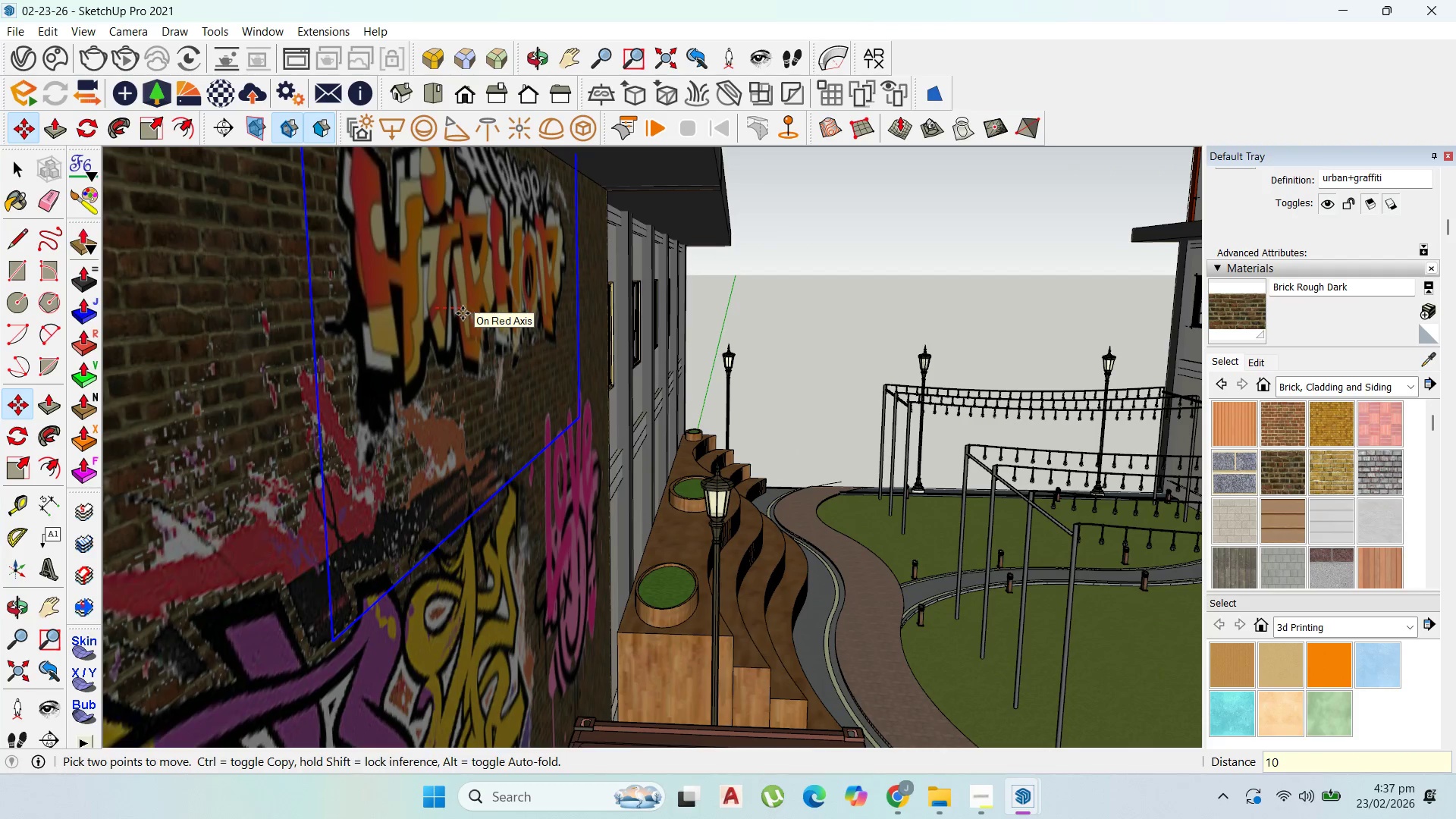 
key(Enter)
 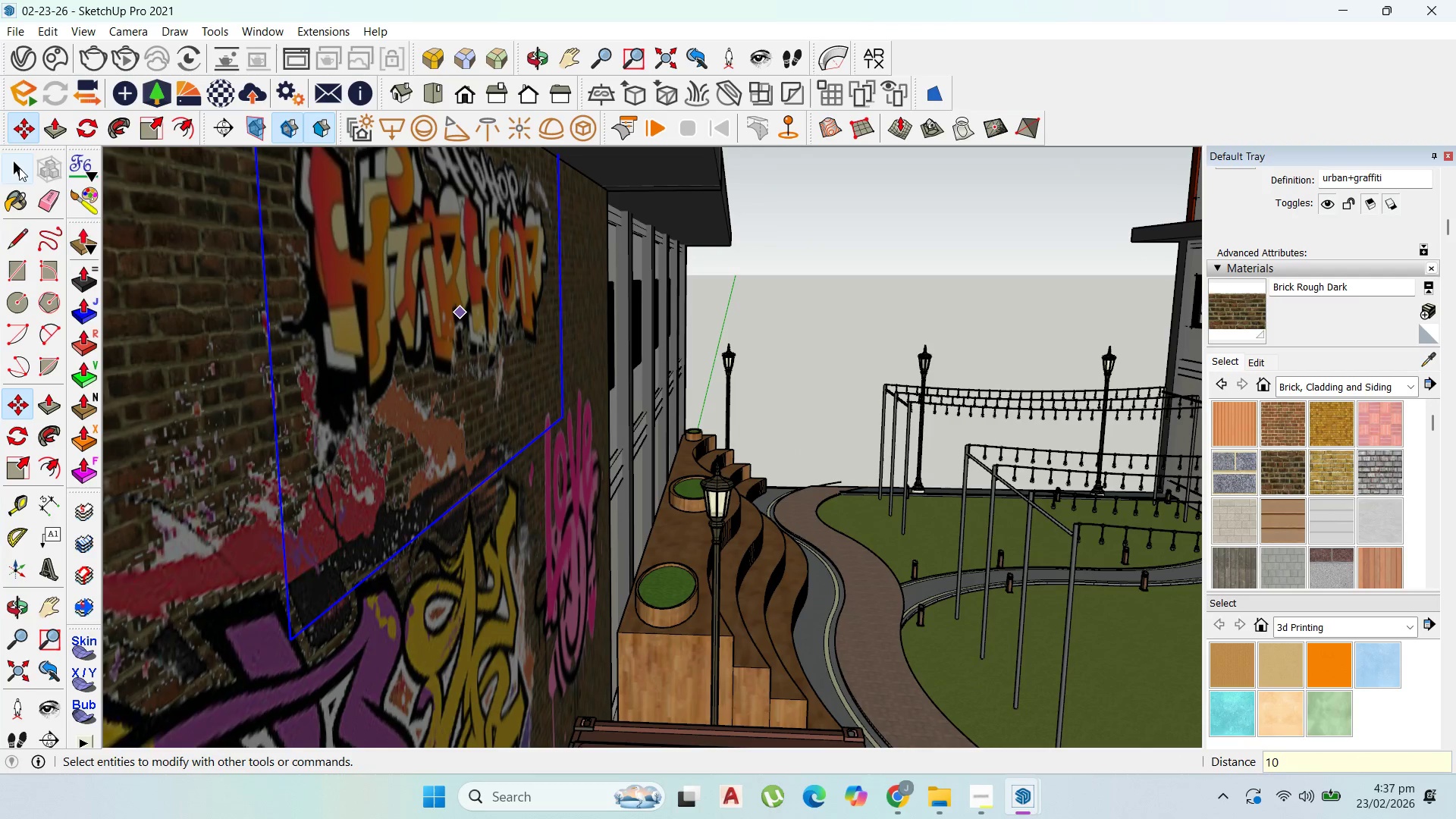 
left_click([19, 168])
 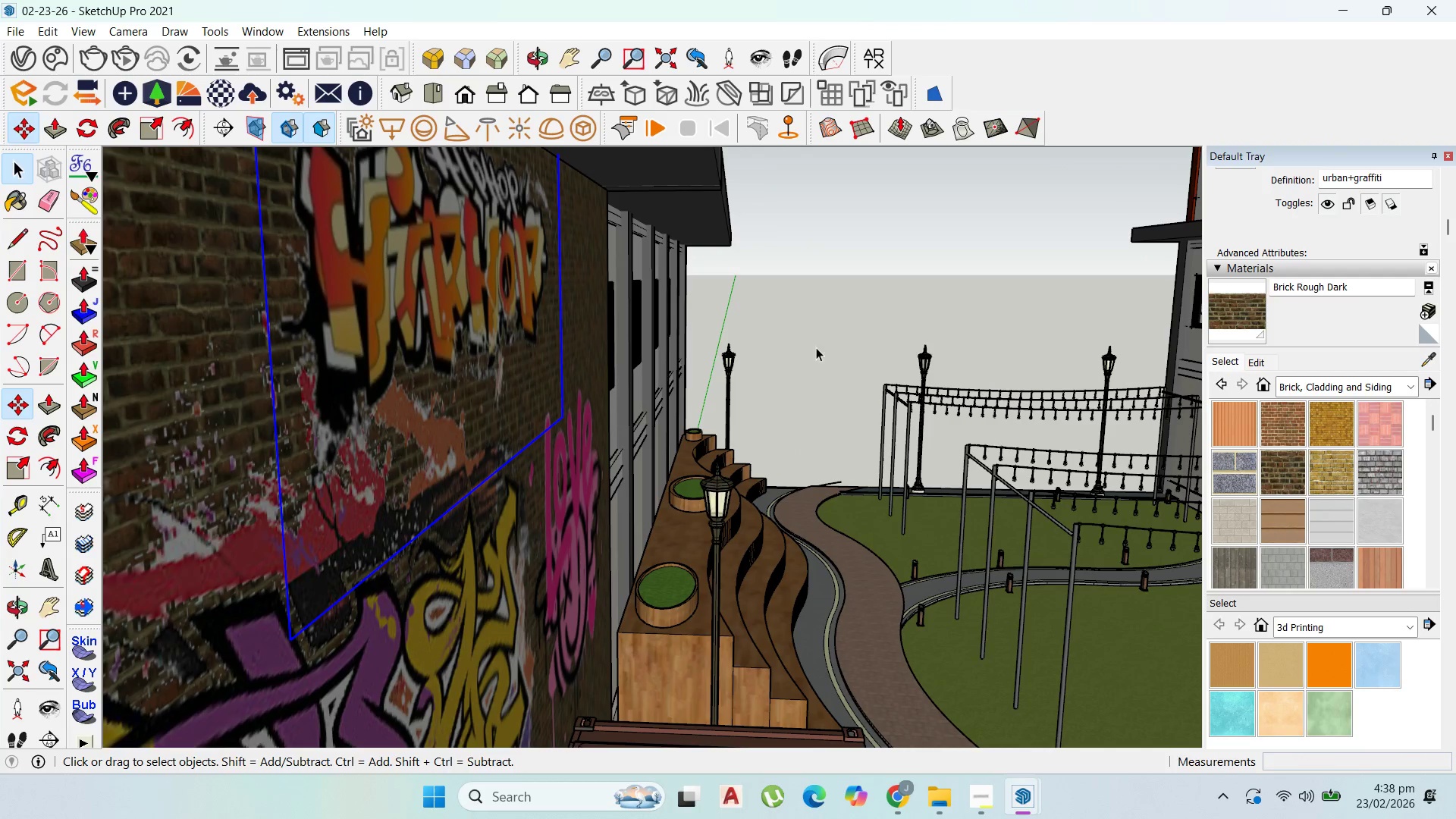 
left_click([841, 344])
 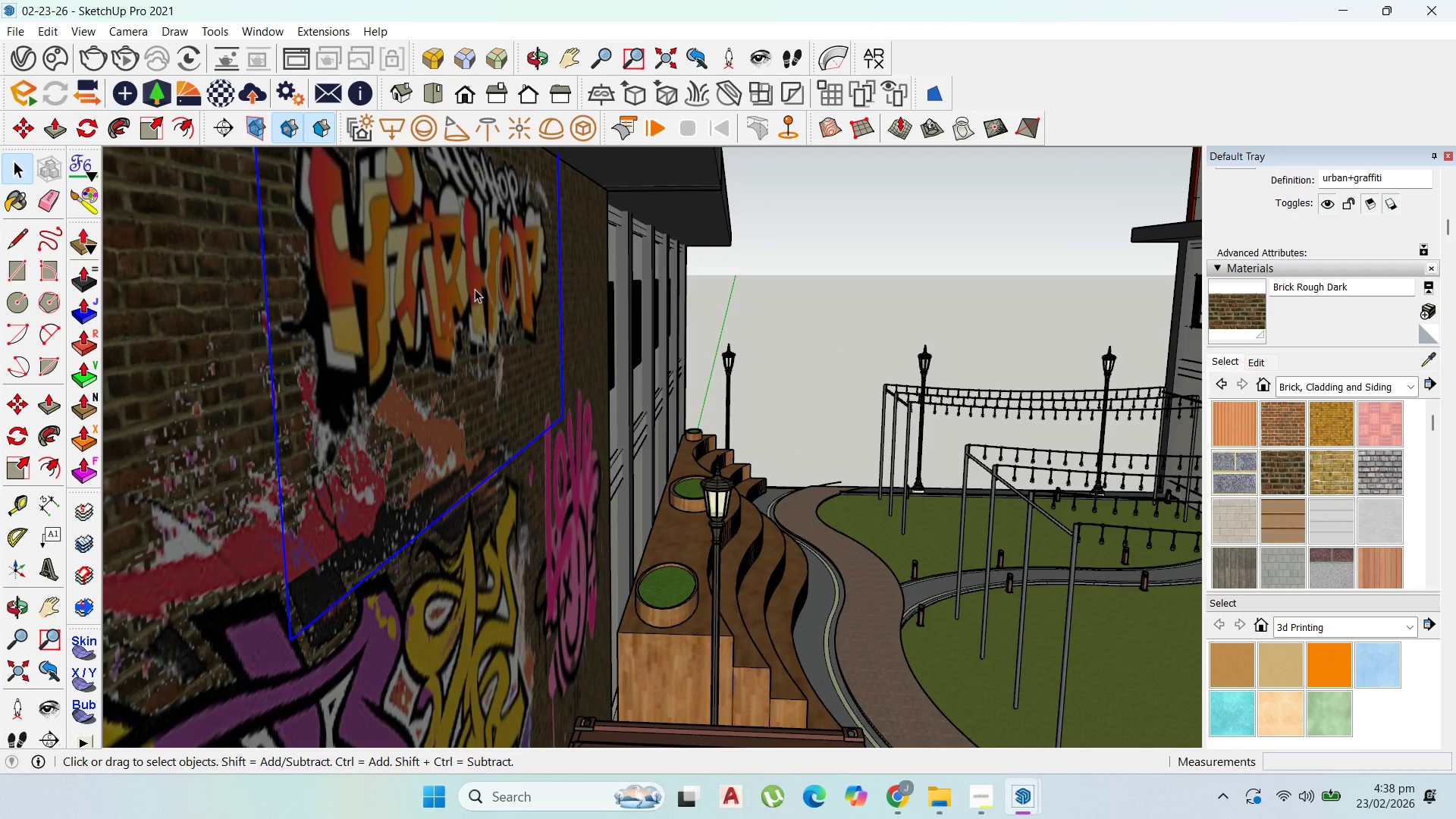 
scroll: coordinate [548, 594], scroll_direction: down, amount: 16.0
 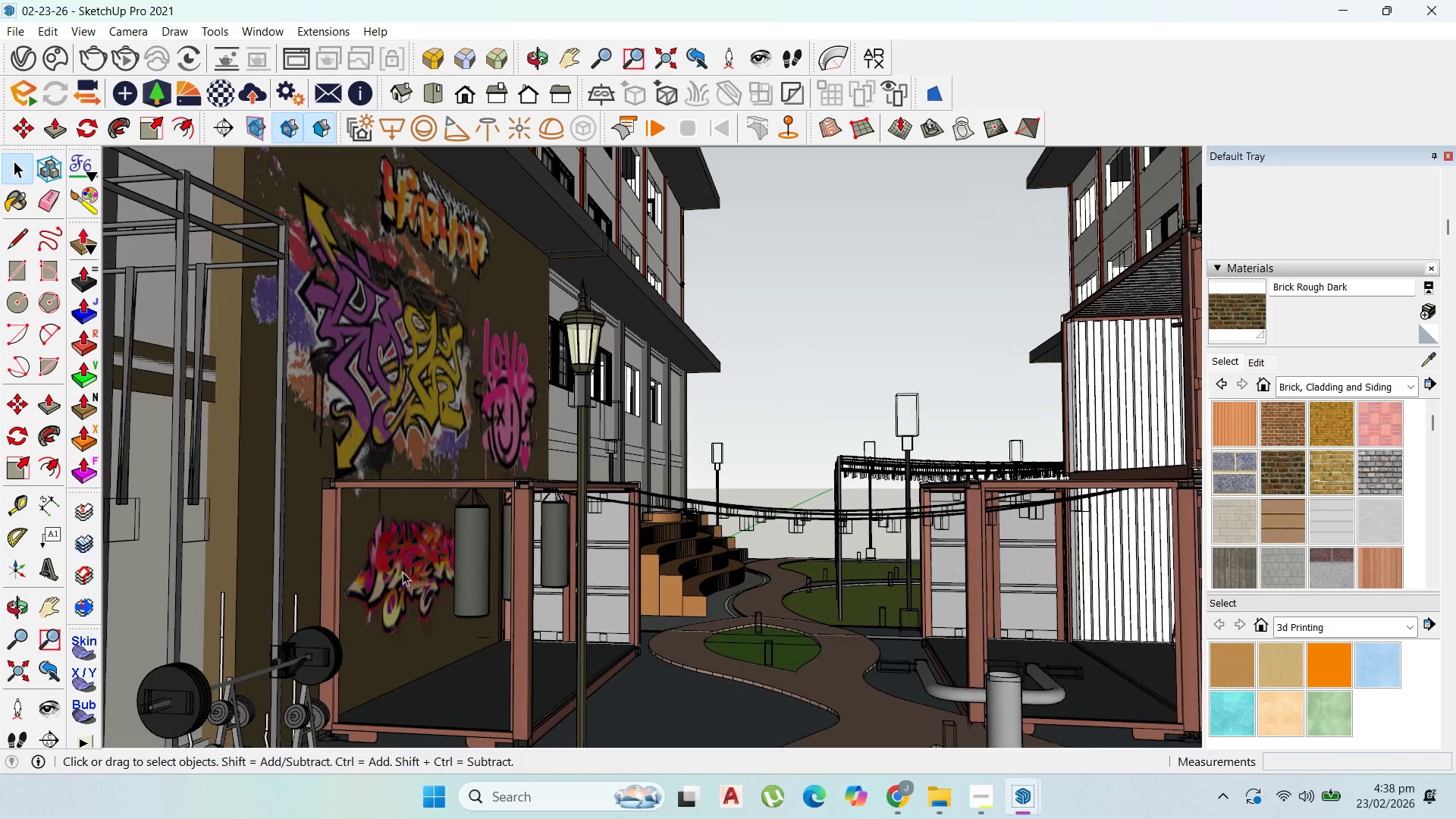 
left_click([388, 563])
 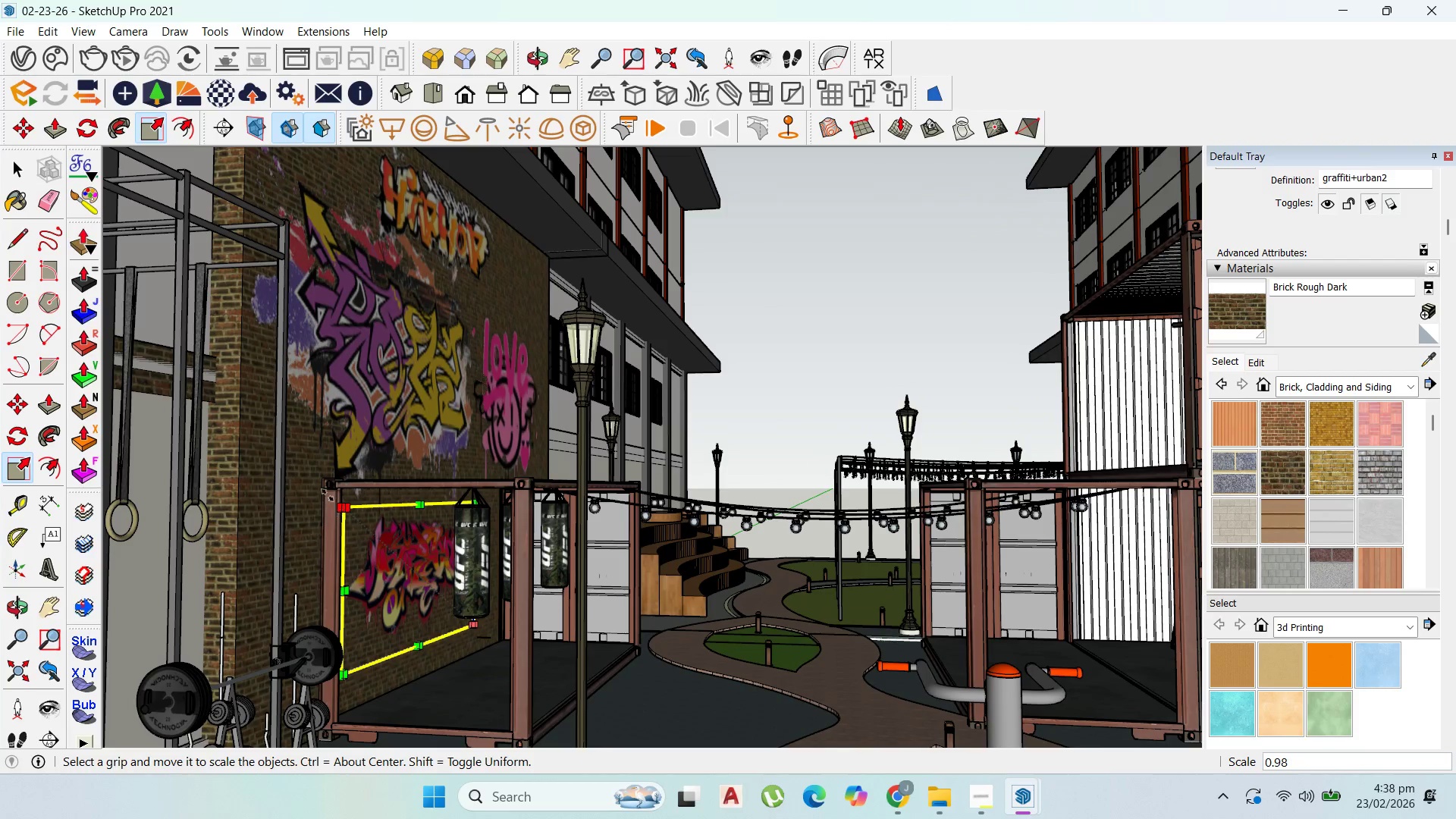 
wait(7.14)
 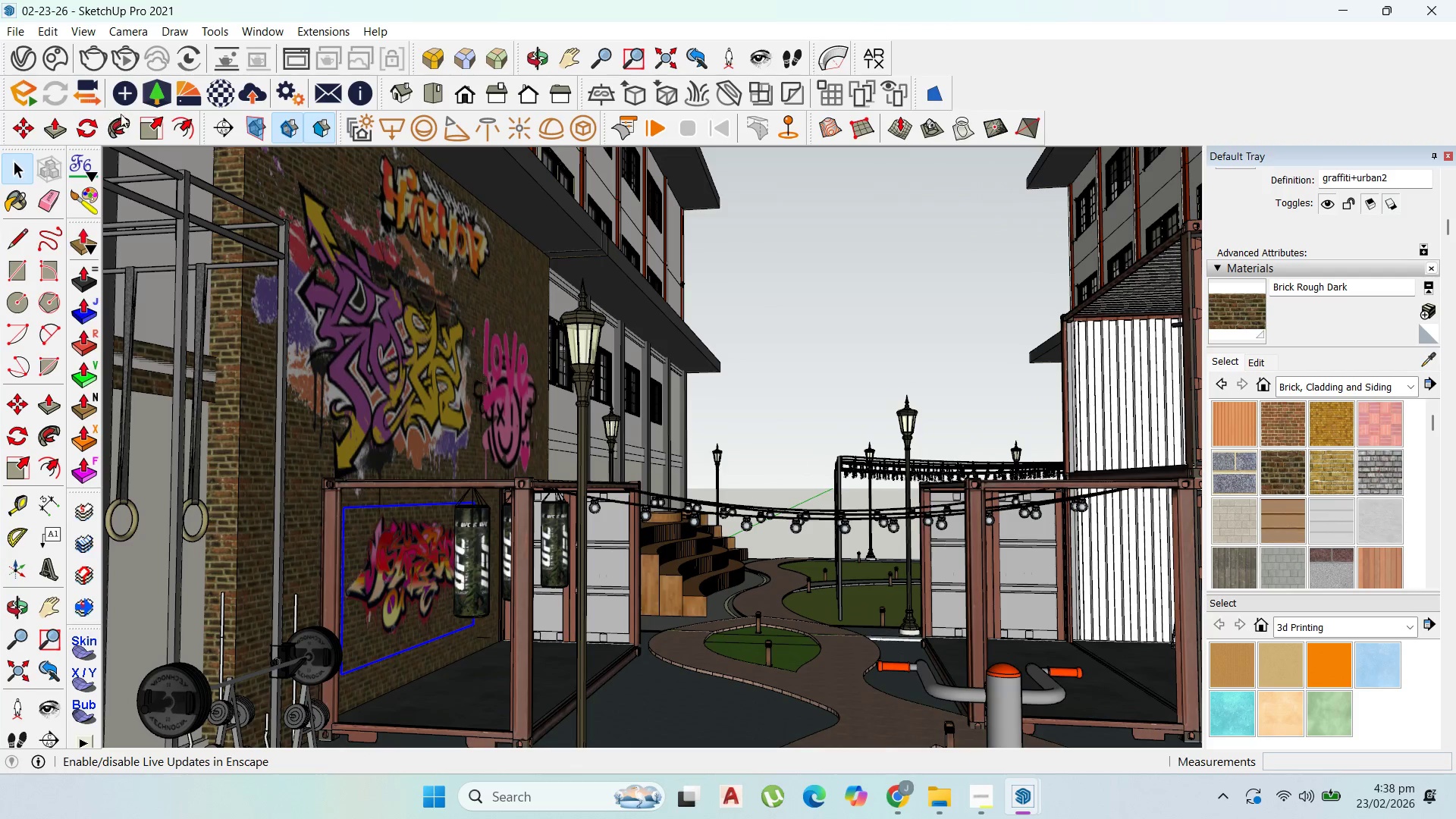 
left_click([284, 457])
 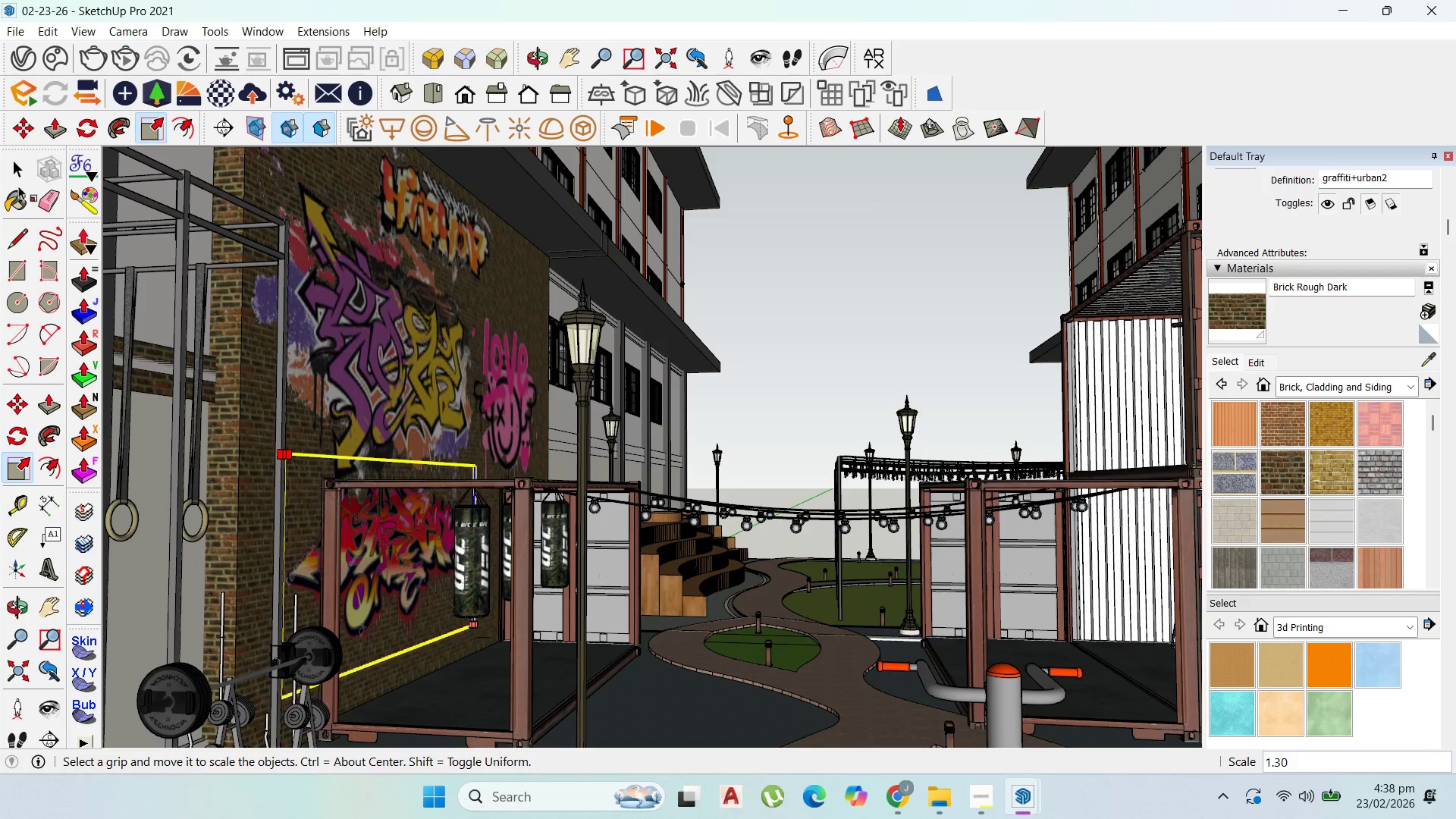 
left_click([4, 159])
 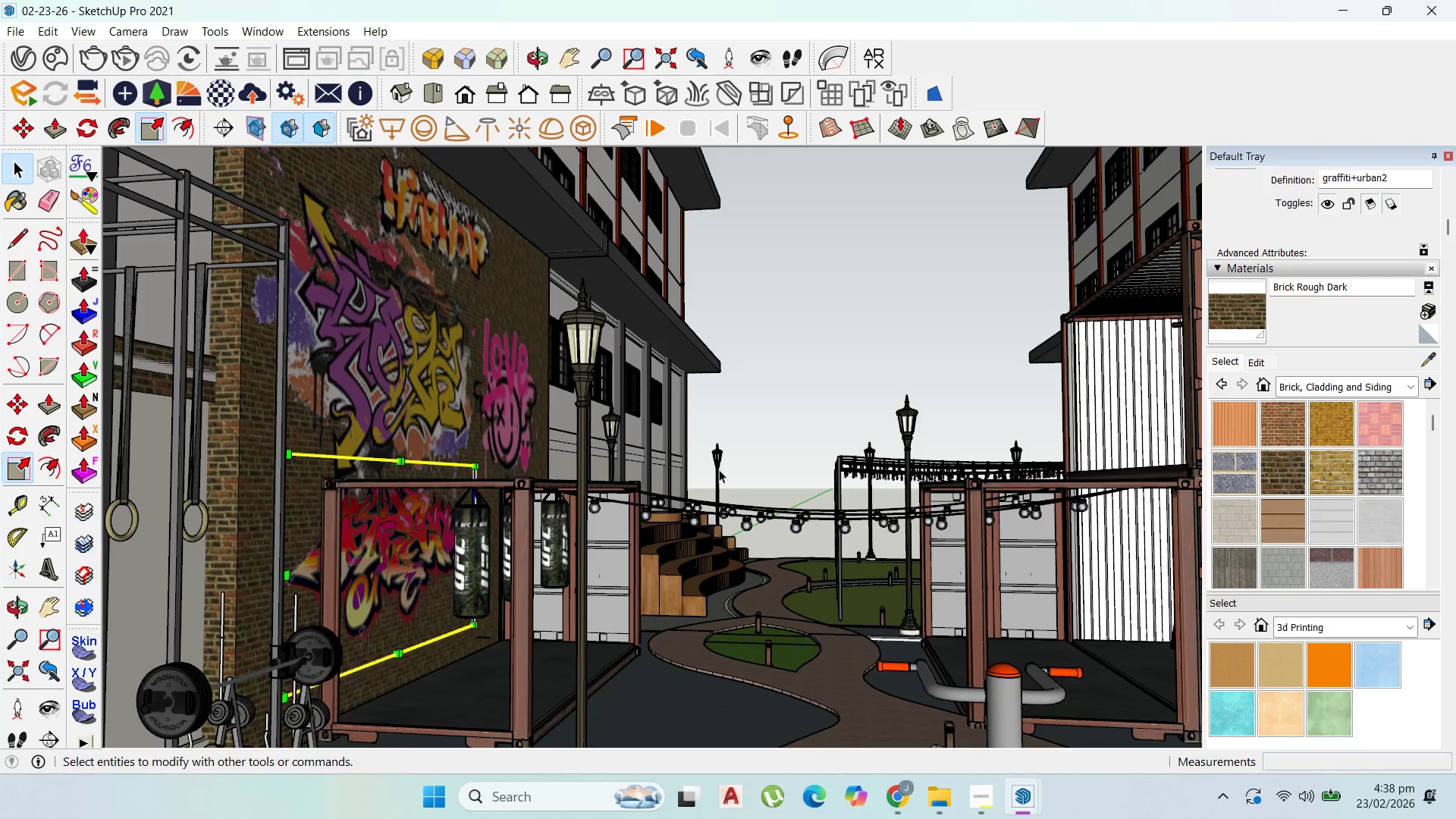 
left_click([795, 432])
 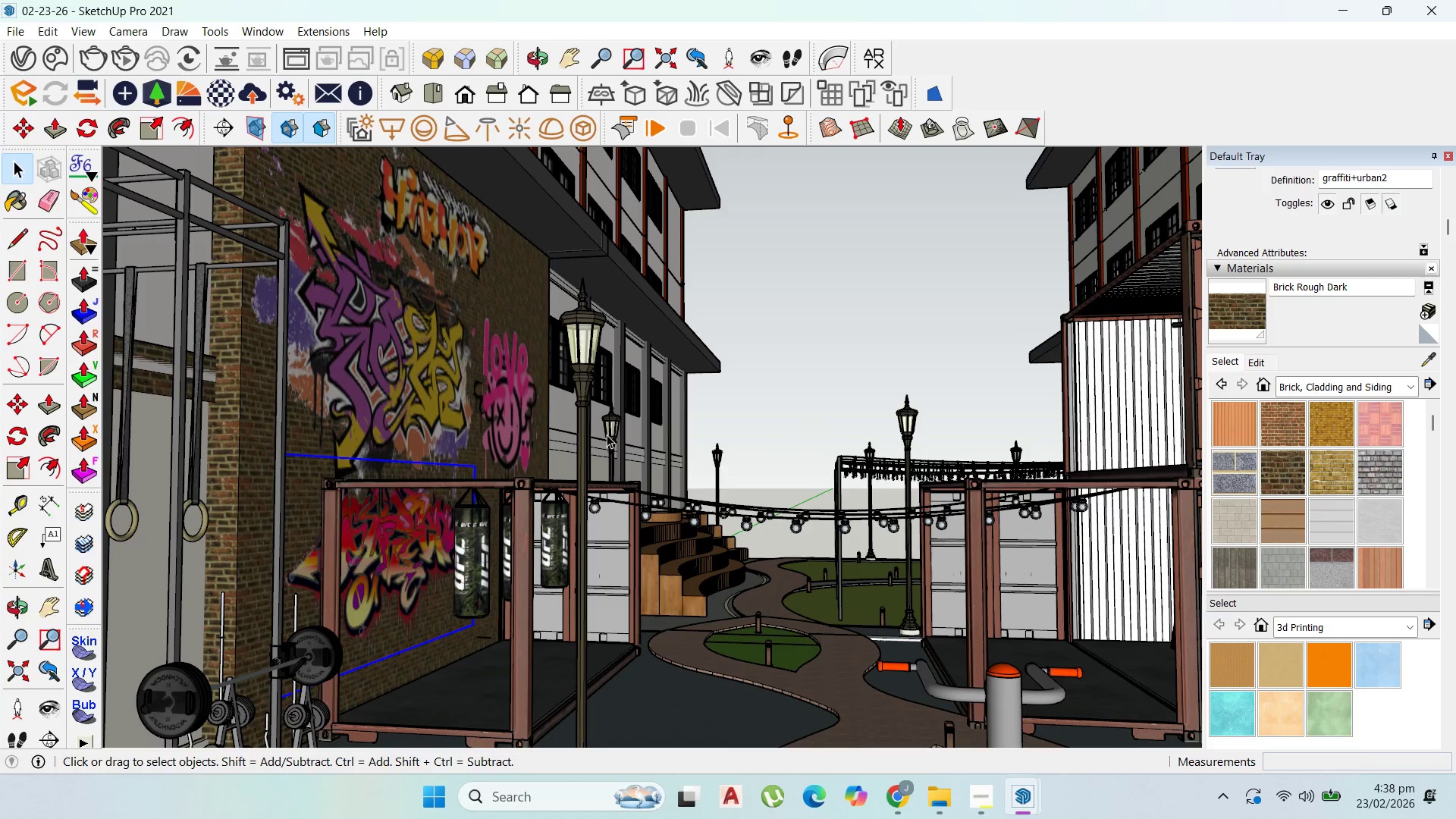 
scroll: coordinate [576, 516], scroll_direction: down, amount: 9.0
 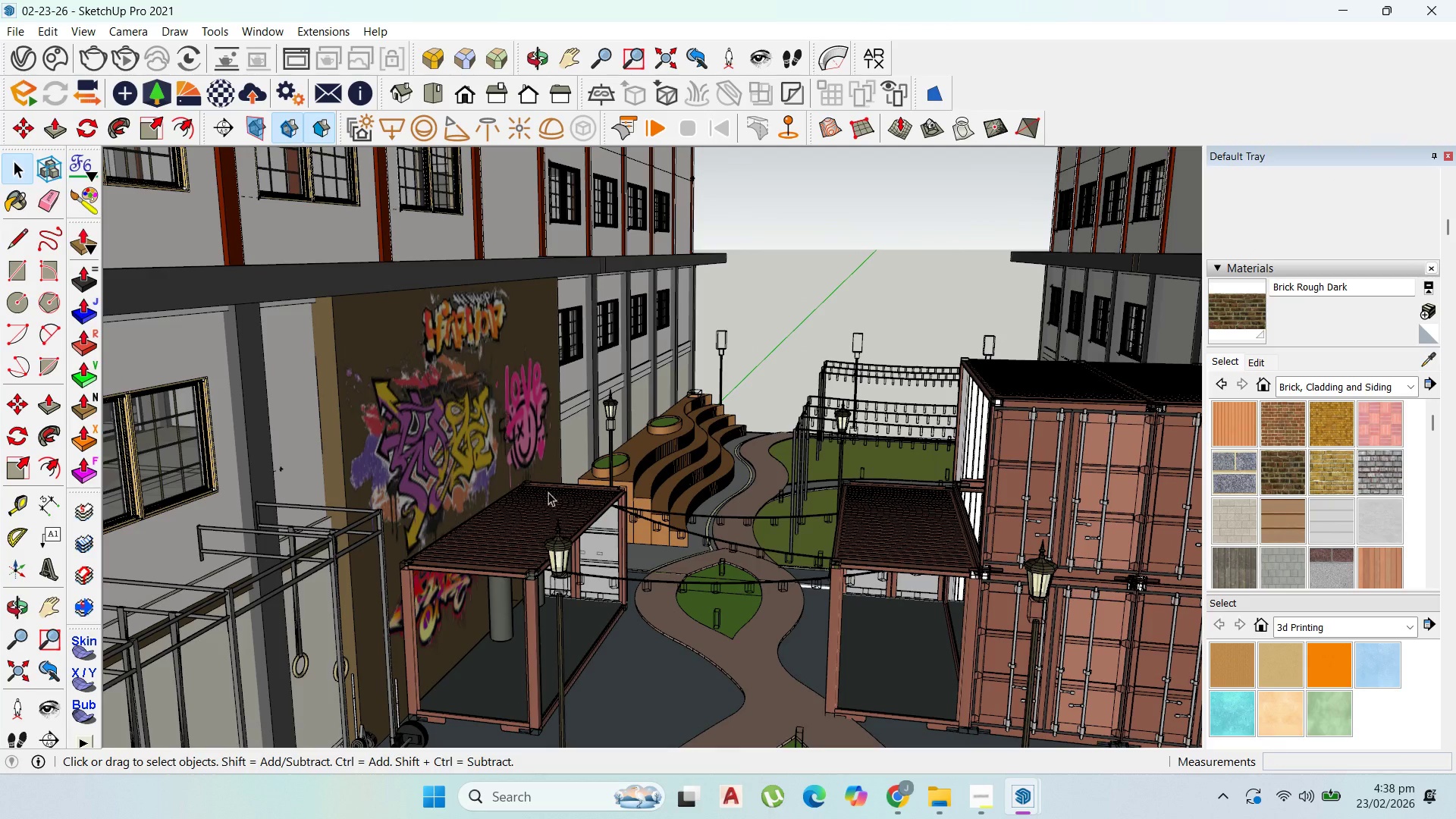 
scroll: coordinate [584, 623], scroll_direction: up, amount: 1.0
 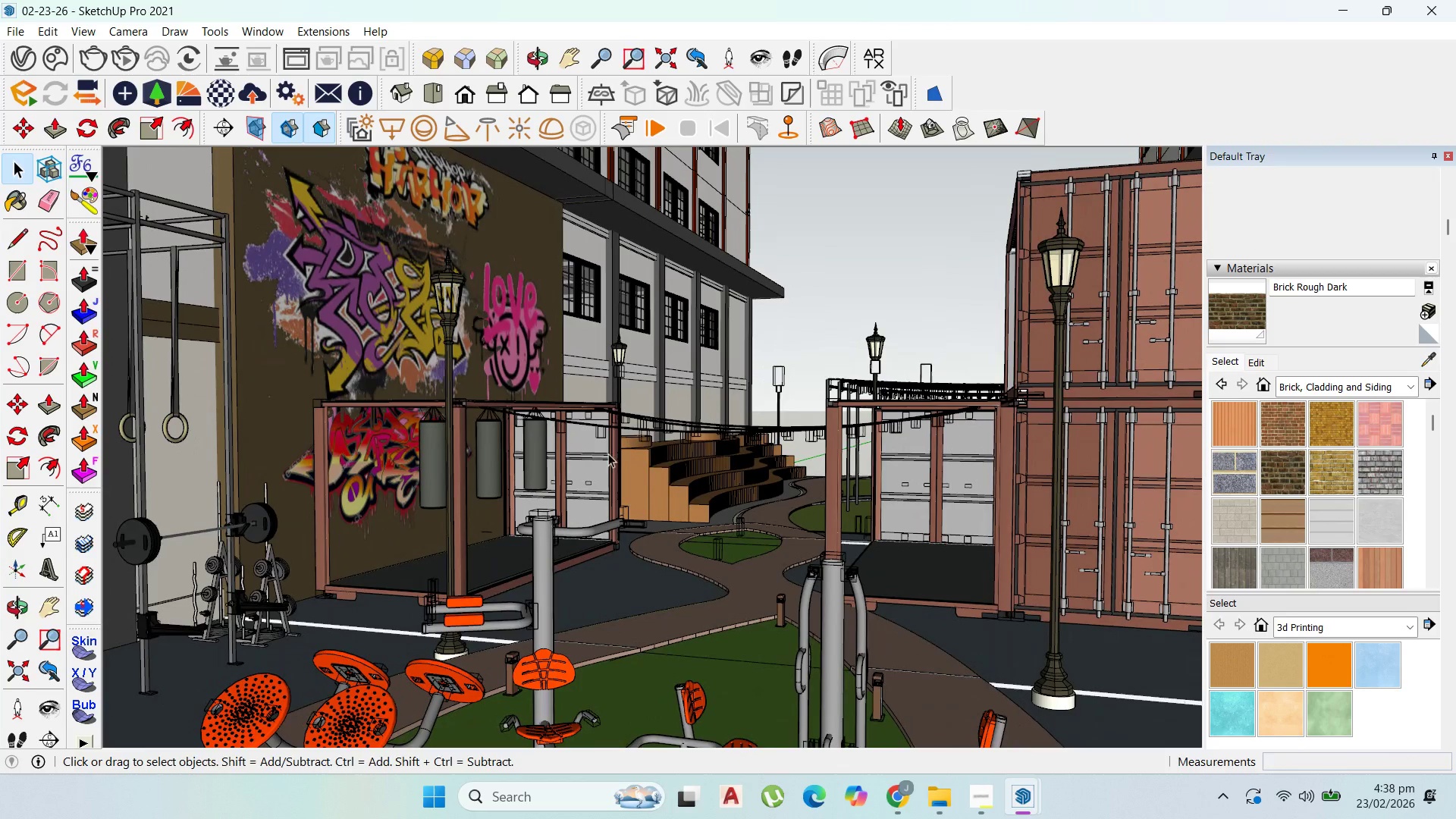 
scroll: coordinate [692, 592], scroll_direction: down, amount: 5.0
 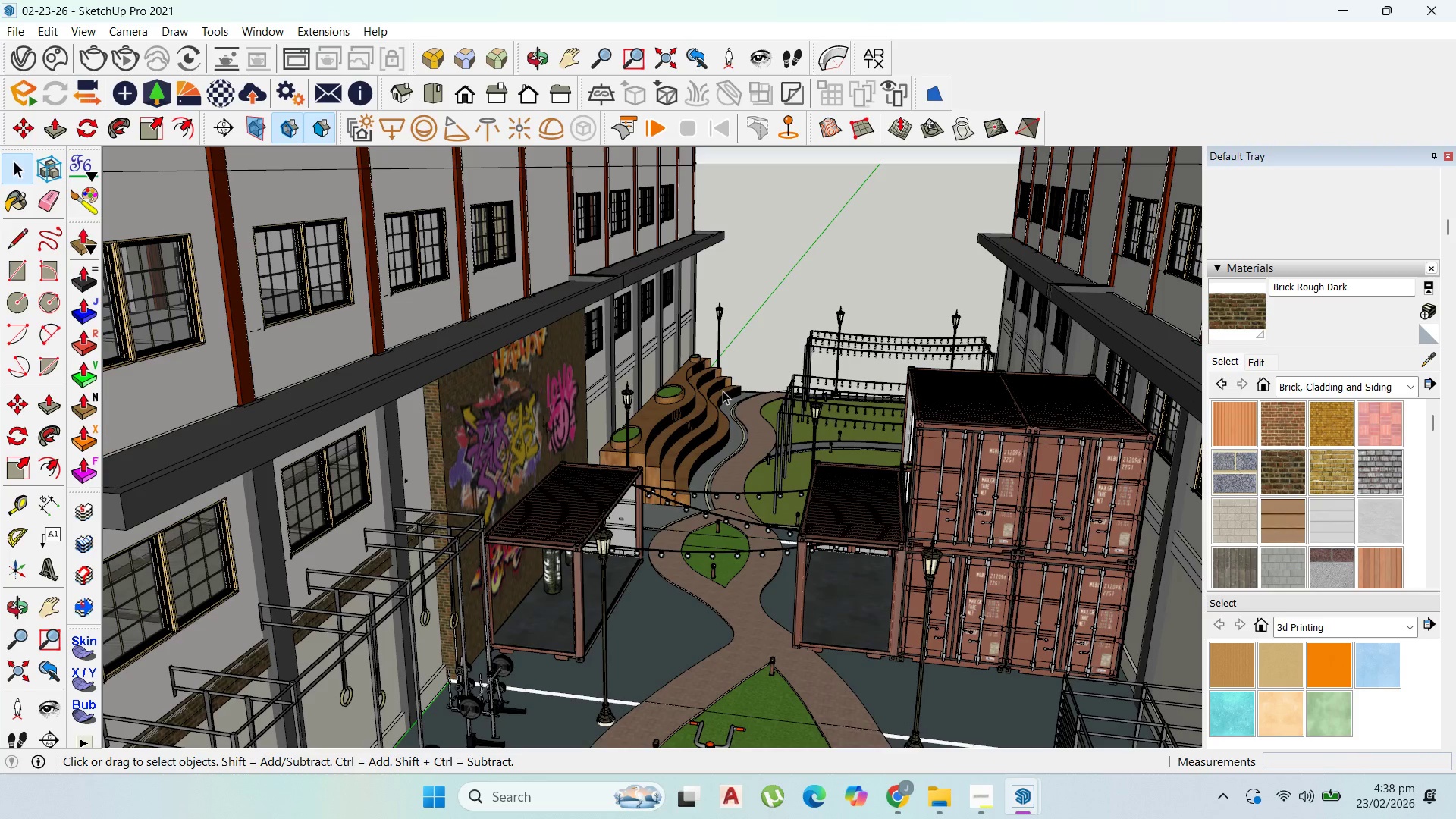 
scroll: coordinate [655, 483], scroll_direction: up, amount: 1.0
 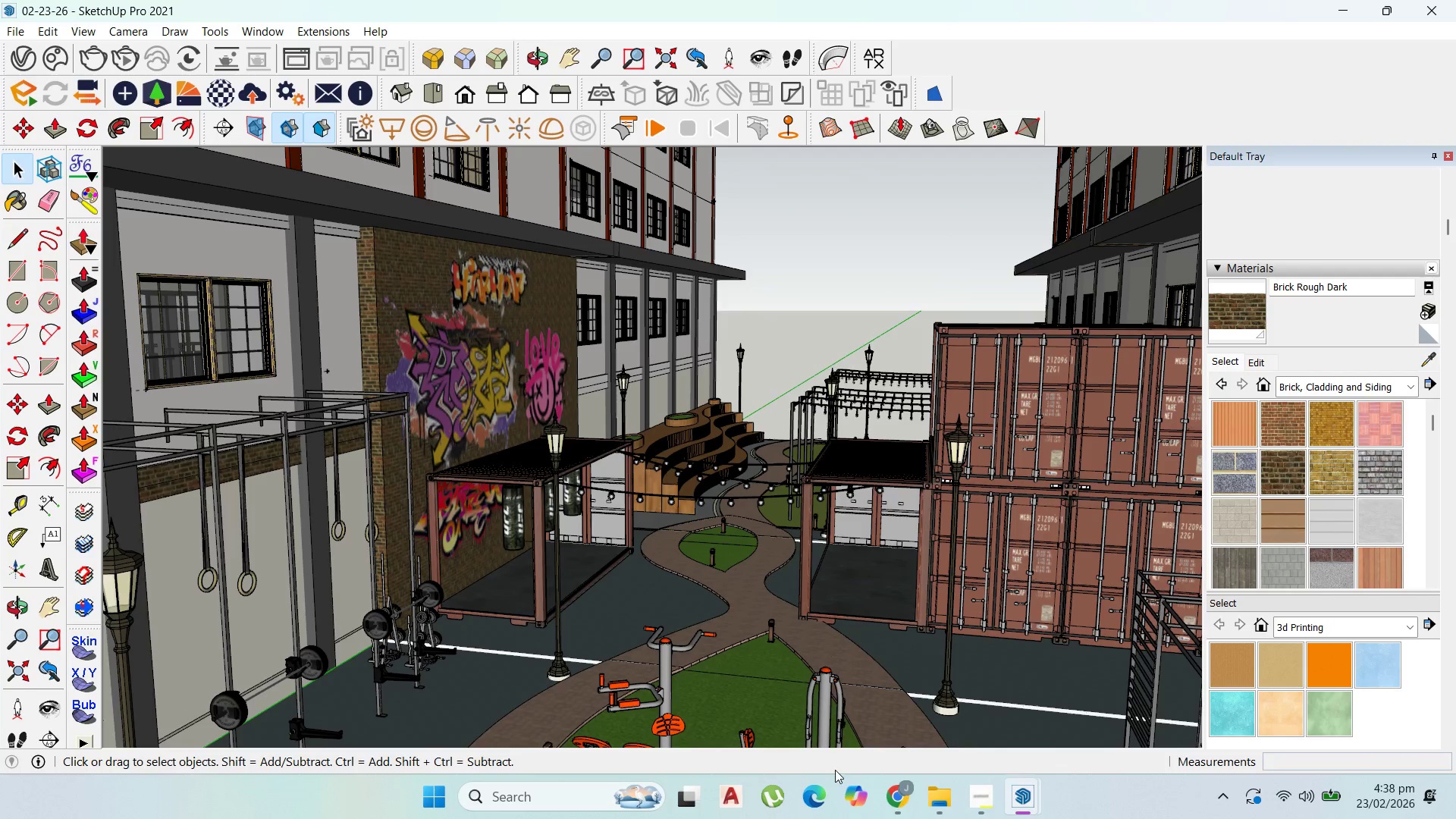 
left_click([899, 730])
 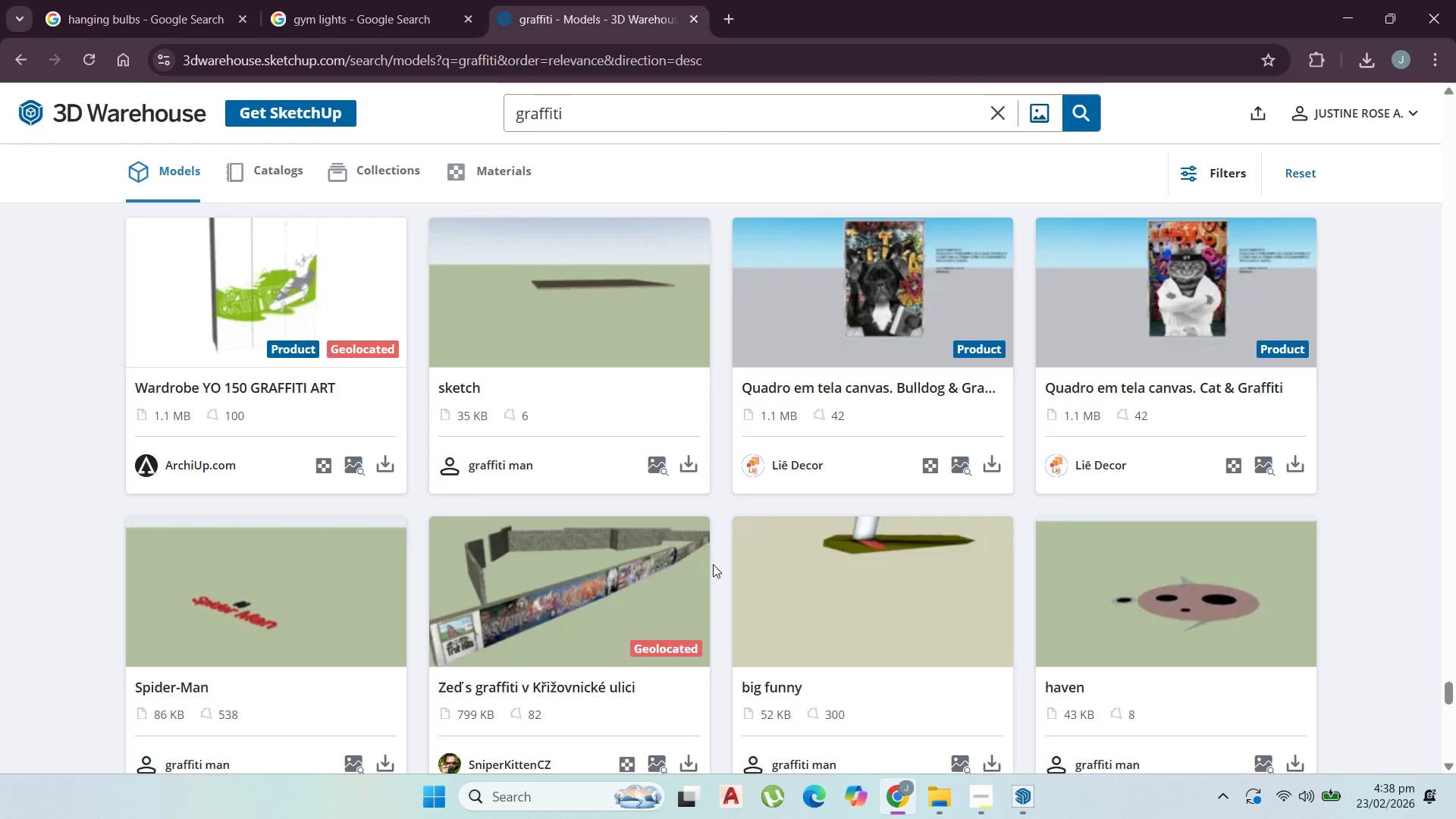 
scroll: coordinate [708, 581], scroll_direction: down, amount: 7.0
 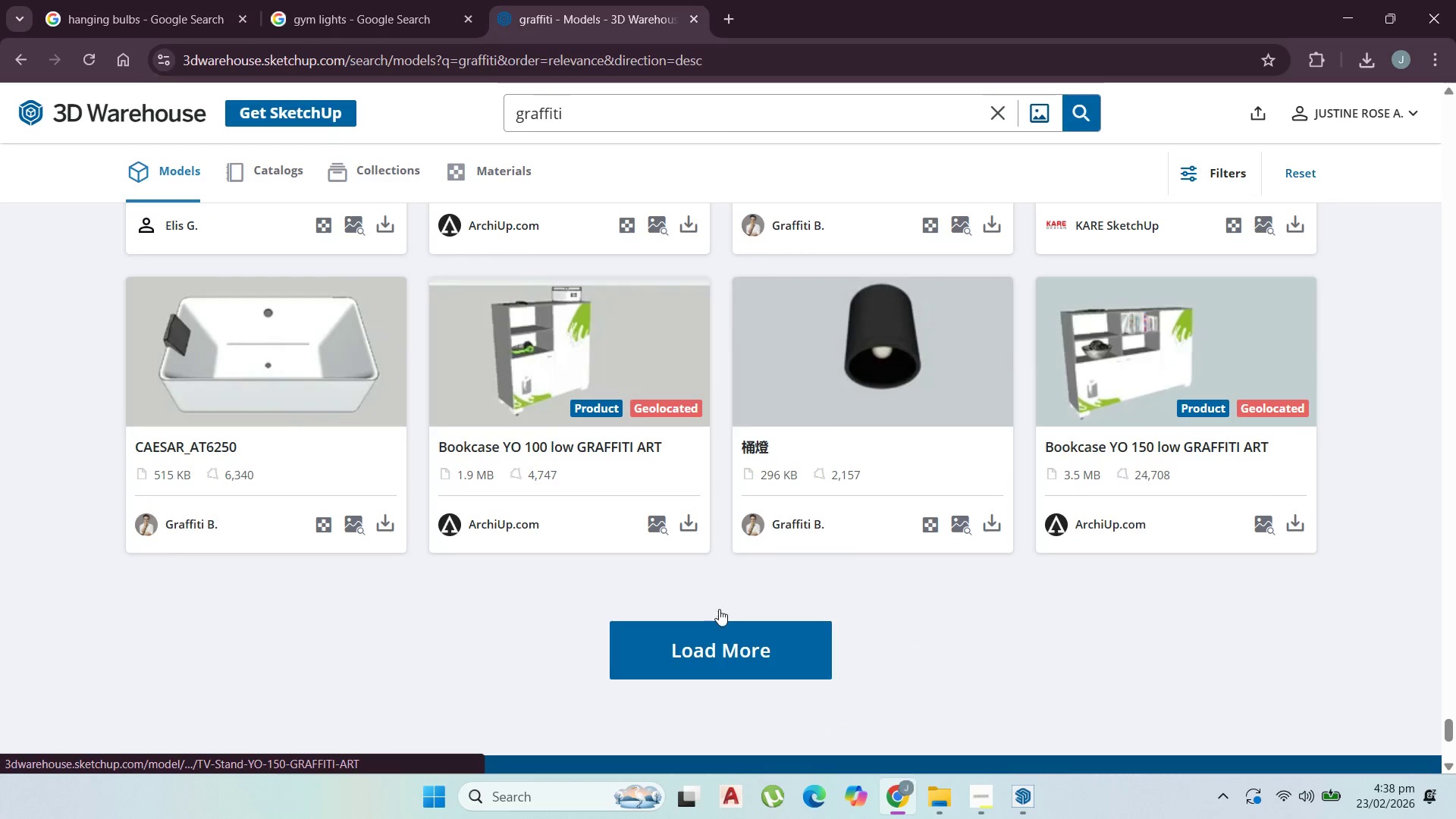 
left_click([733, 659])
 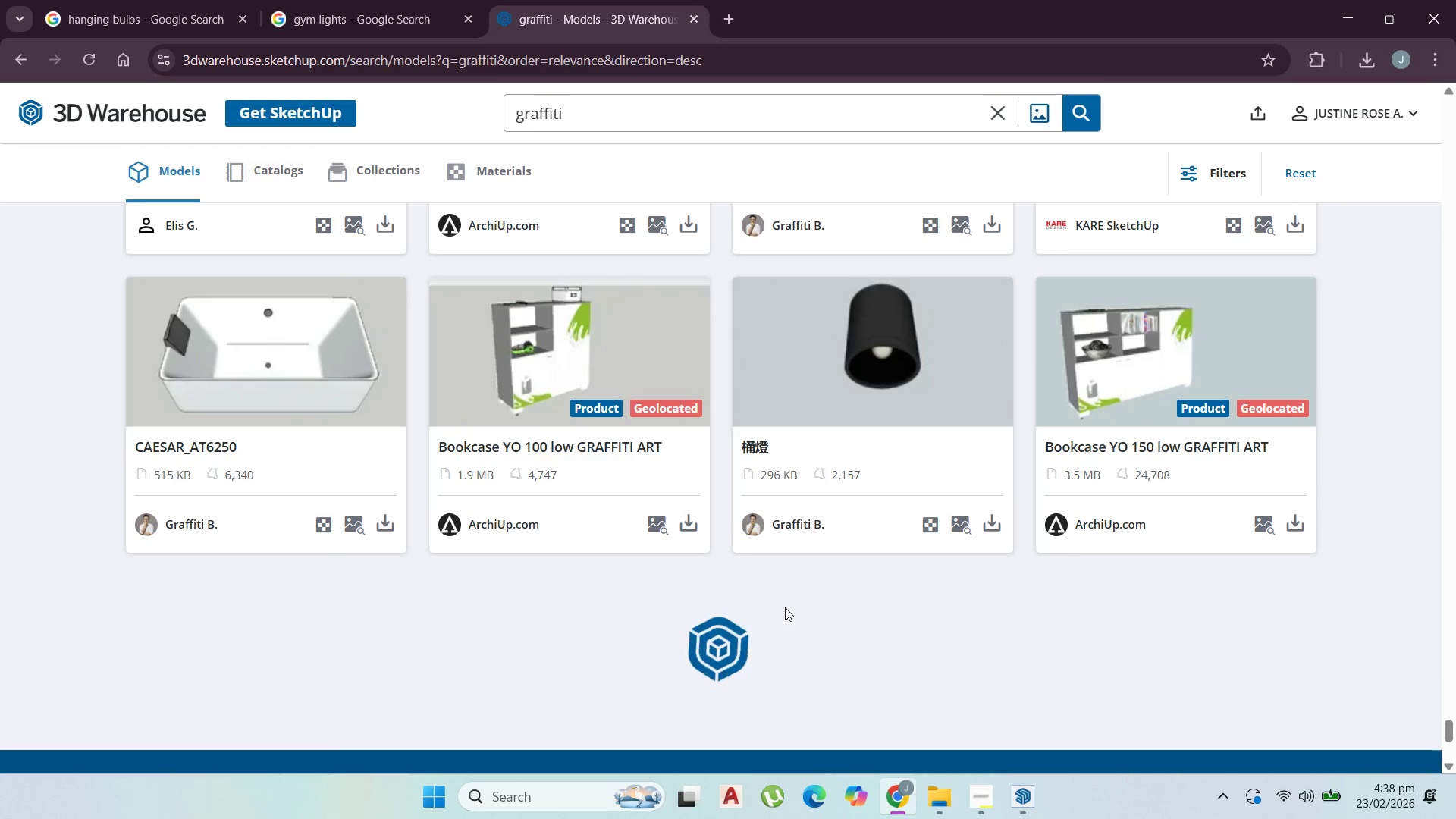 
scroll: coordinate [780, 518], scroll_direction: down, amount: 22.0
 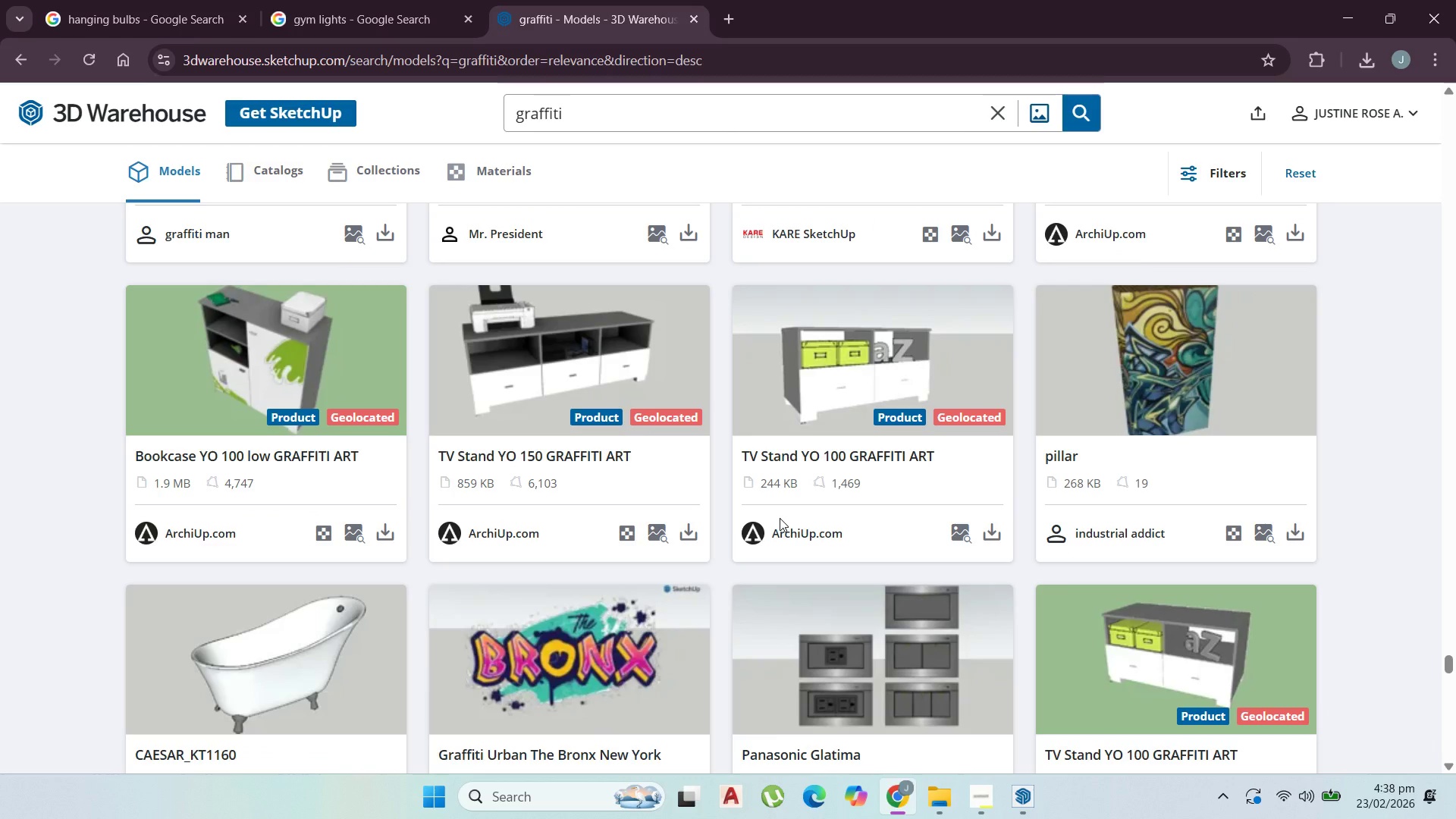 
scroll: coordinate [800, 521], scroll_direction: down, amount: 8.0
 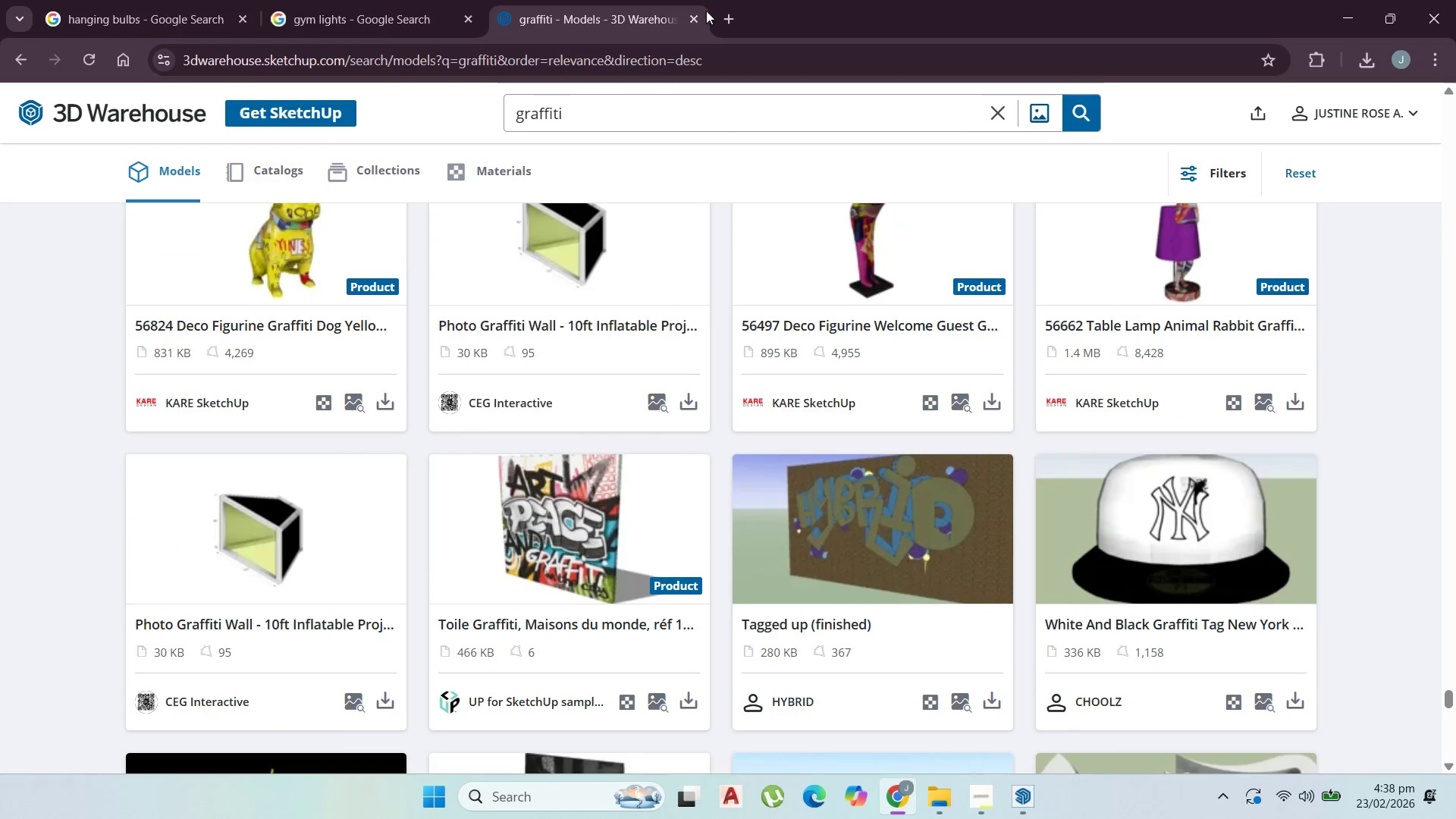 
left_click([725, 14])
 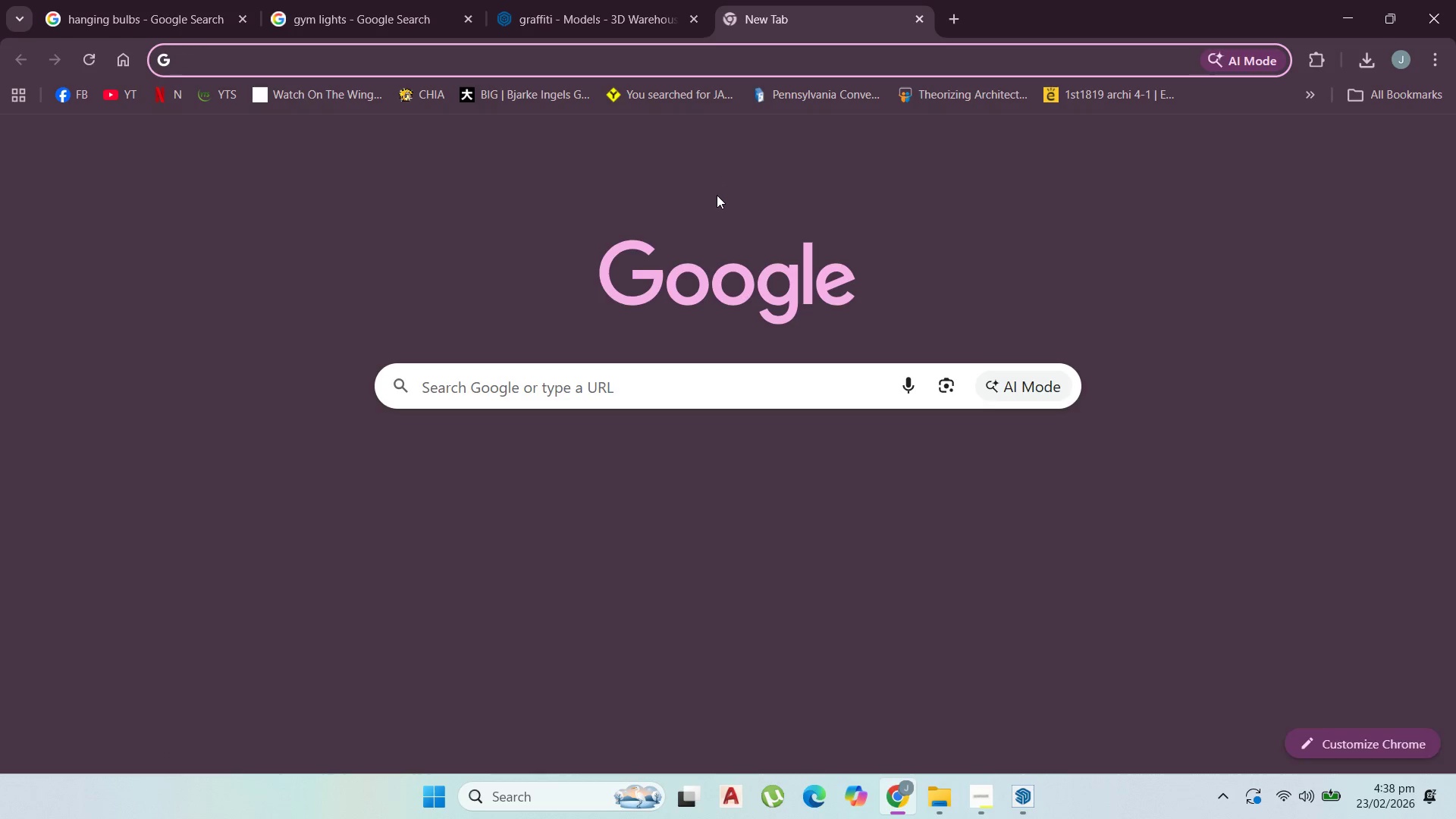 
type(f)
key(Backspace)
type(graffiti)
 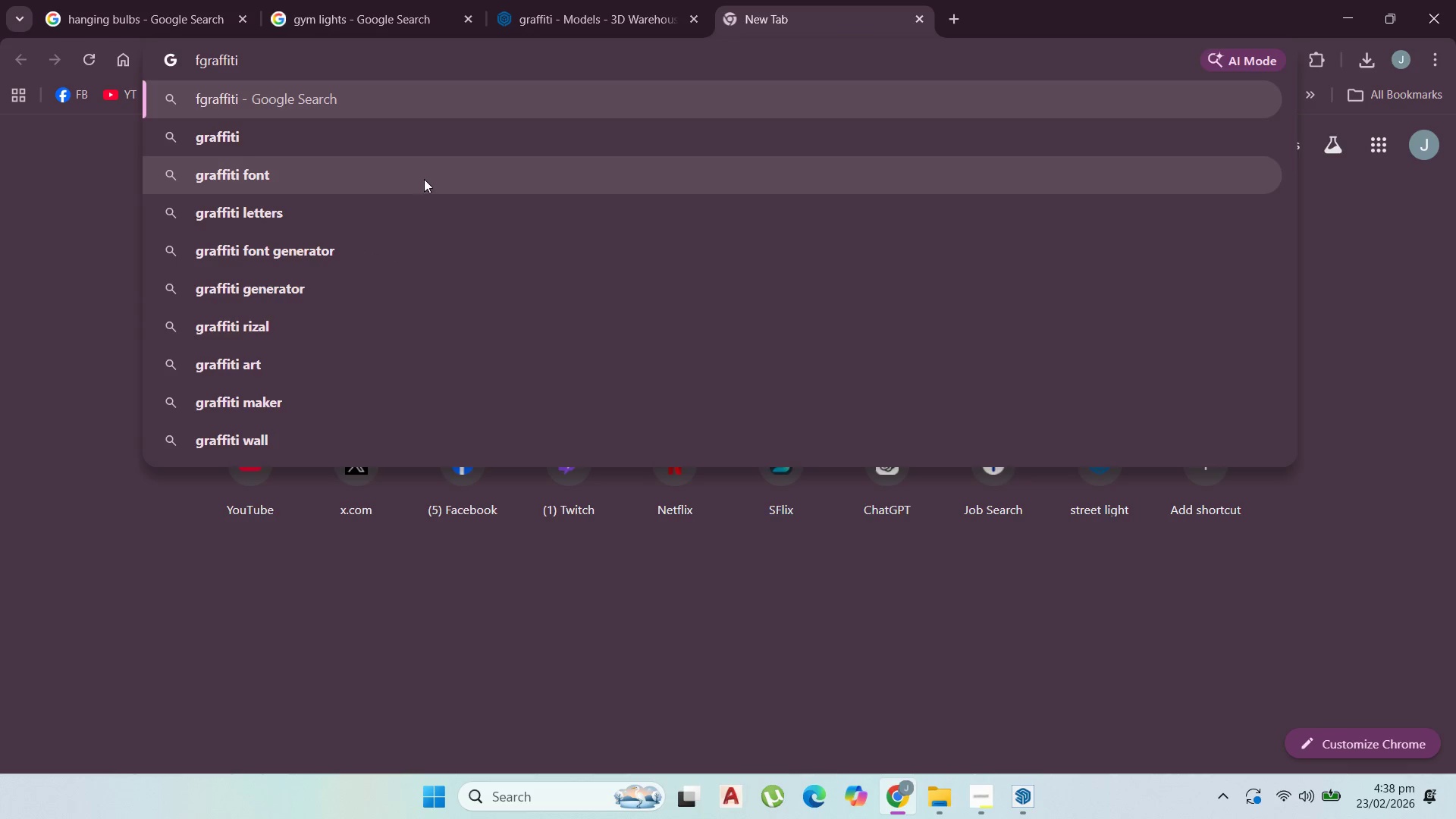 
left_click([405, 143])
 